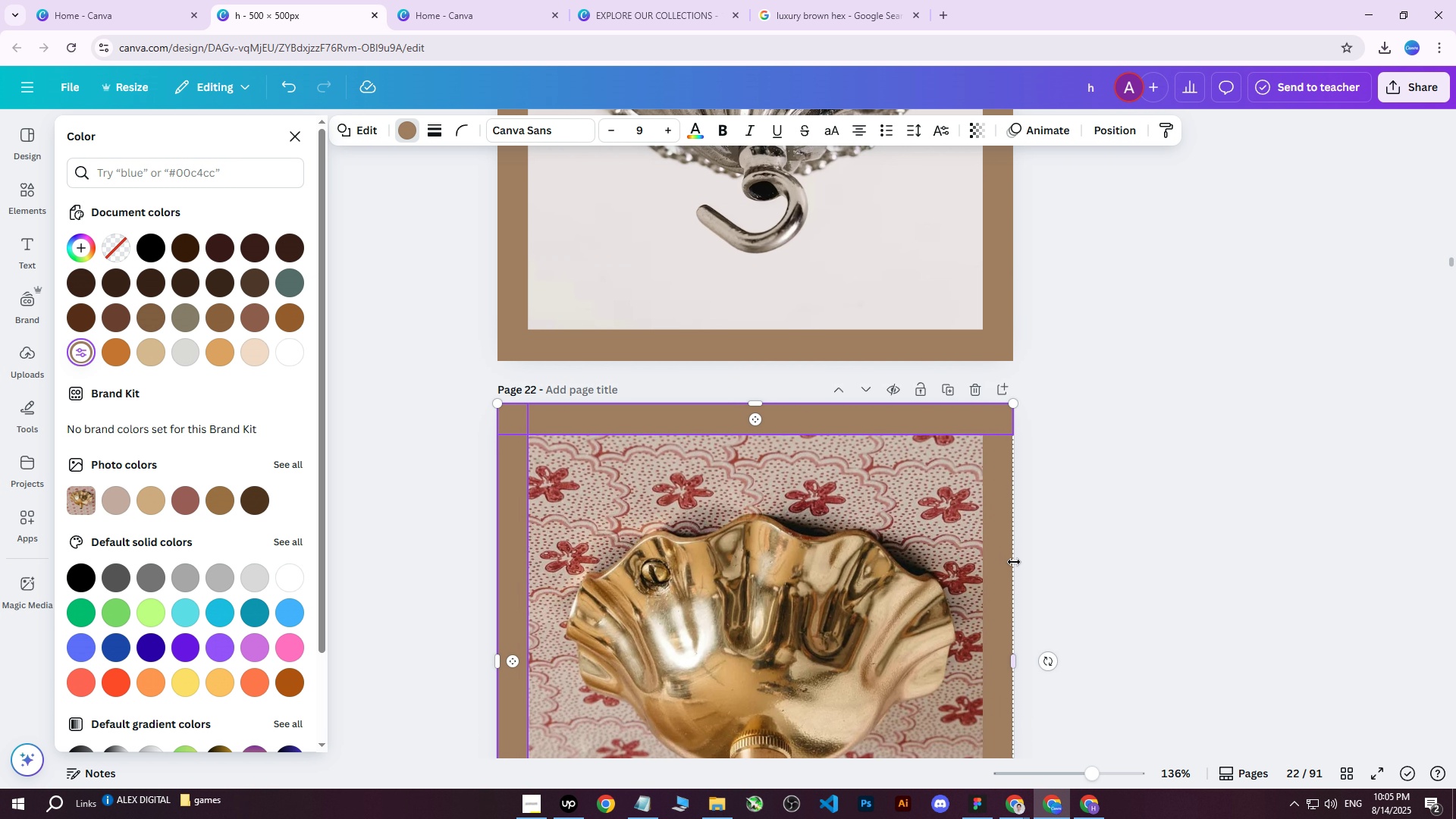 
left_click([999, 562])
 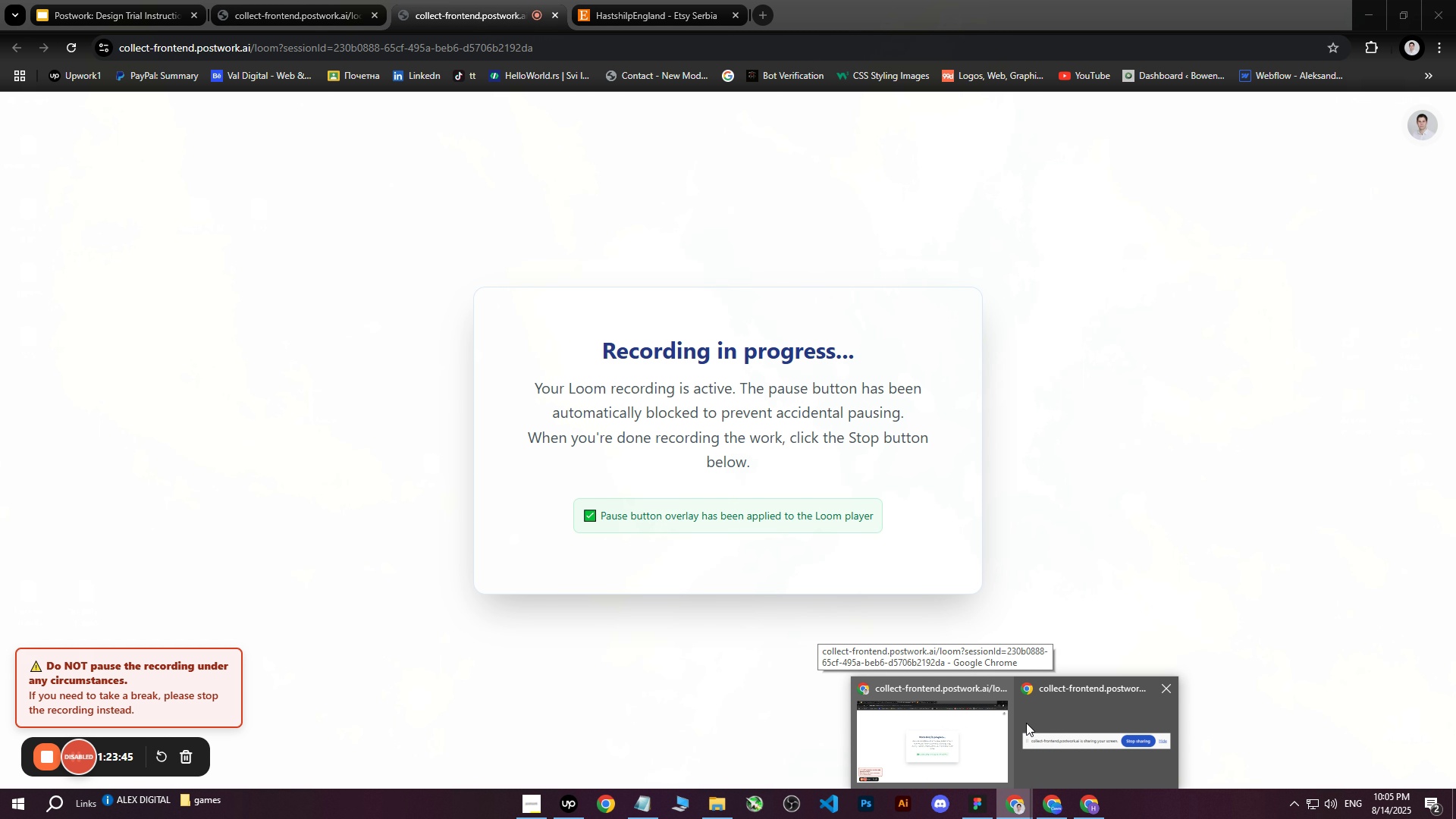 
left_click([925, 728])
 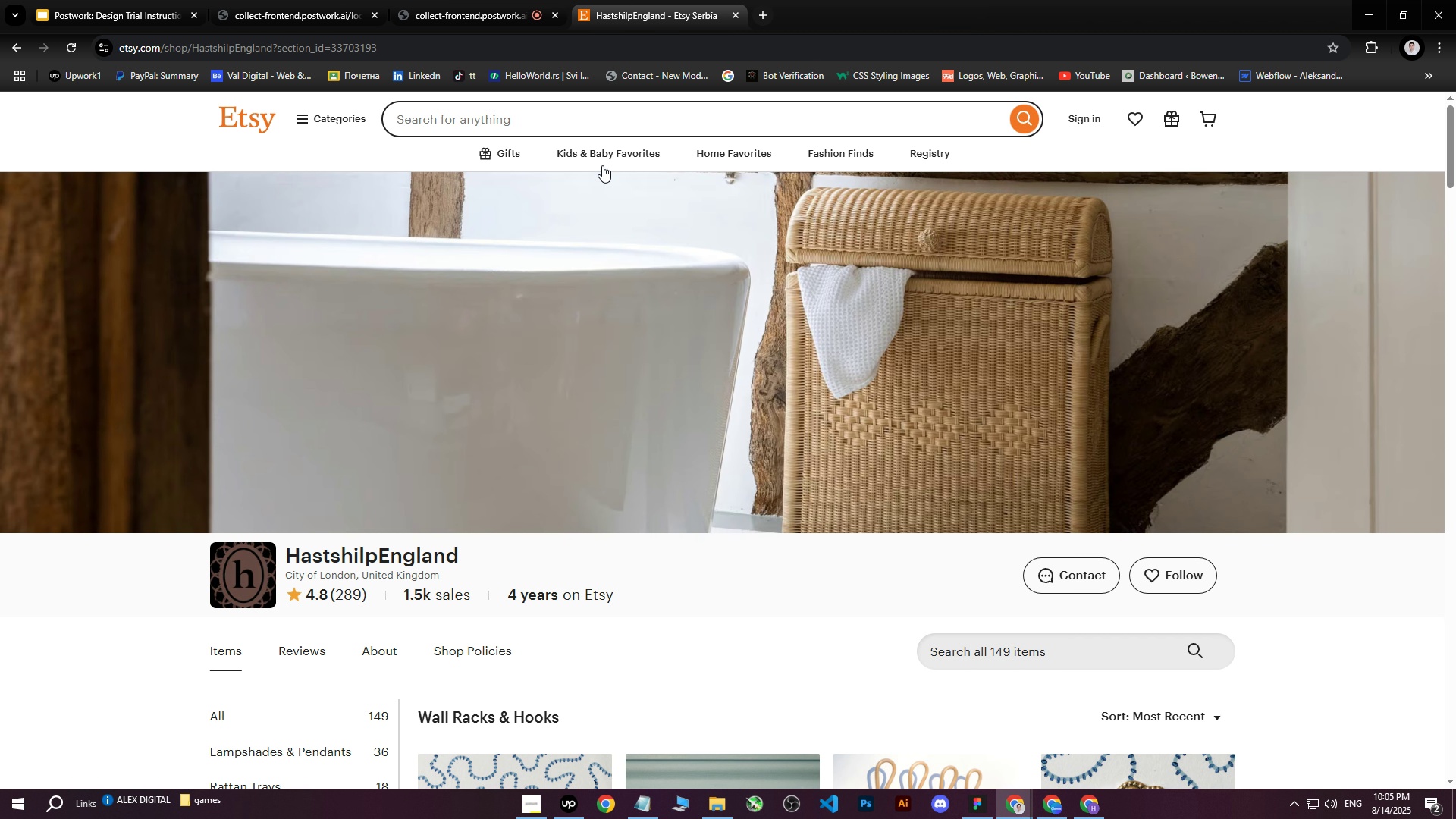 
scroll: coordinate [337, 482], scroll_direction: down, amount: 8.0
 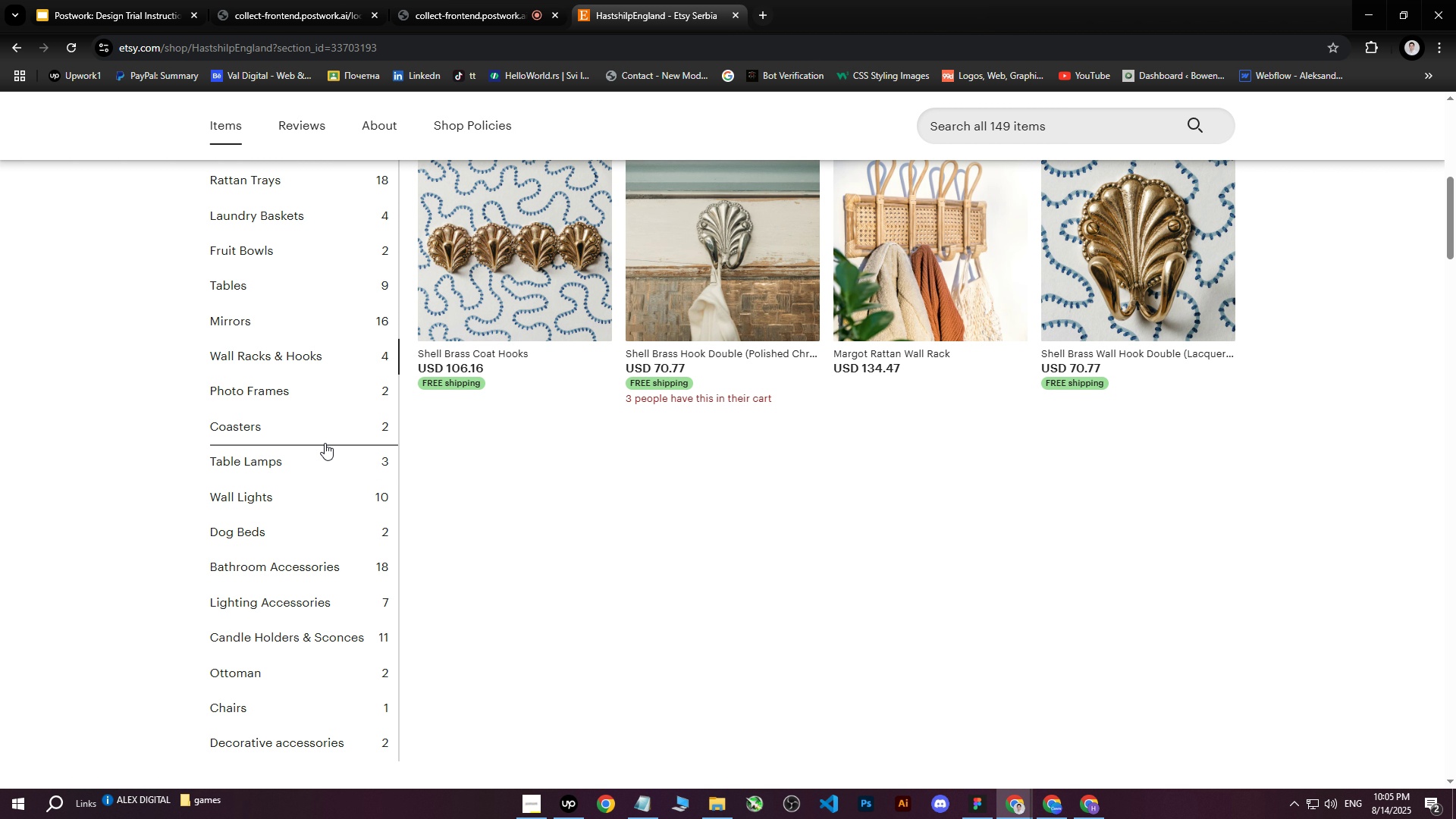 
left_click([308, 423])
 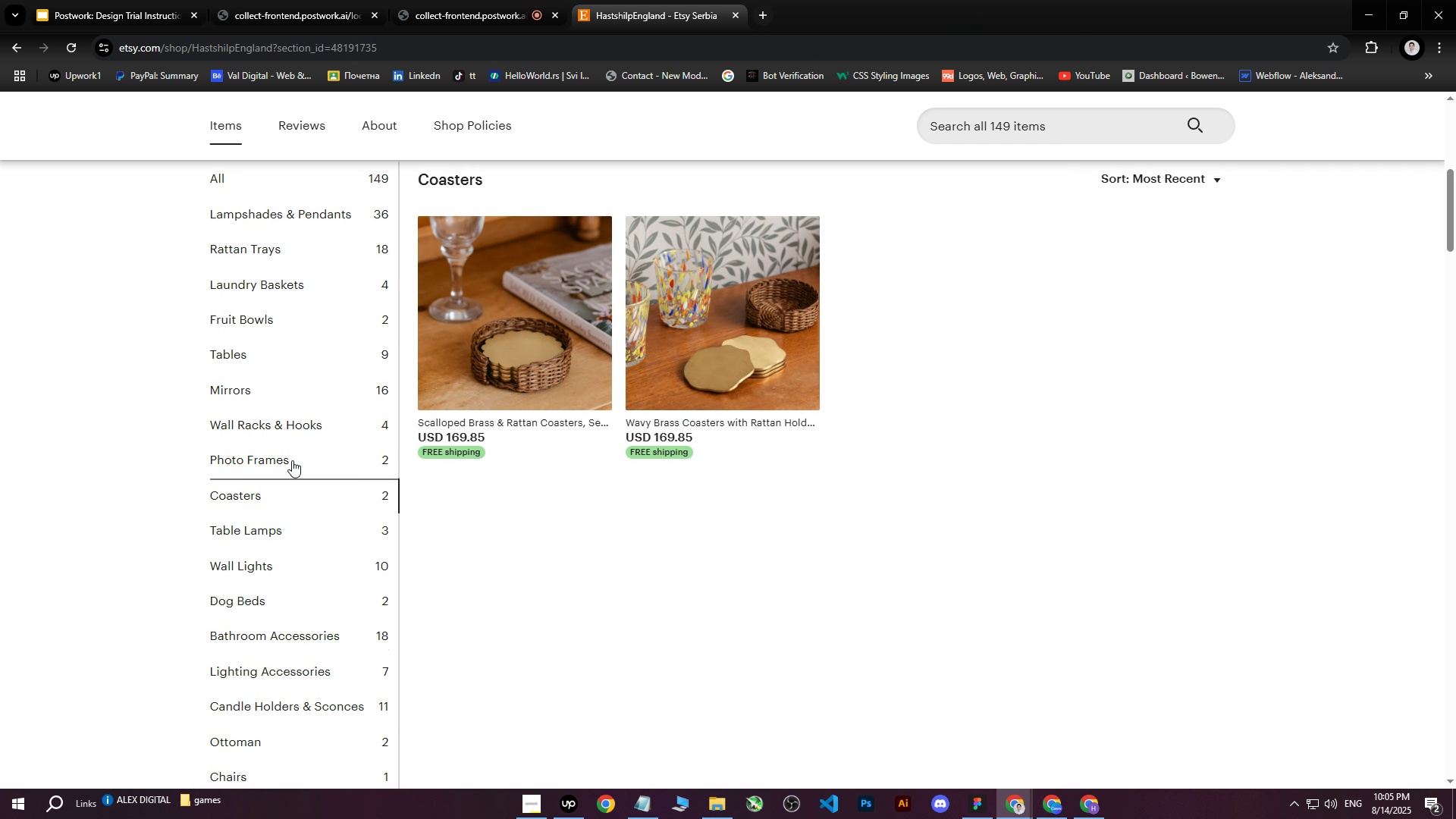 
left_click([294, 427])
 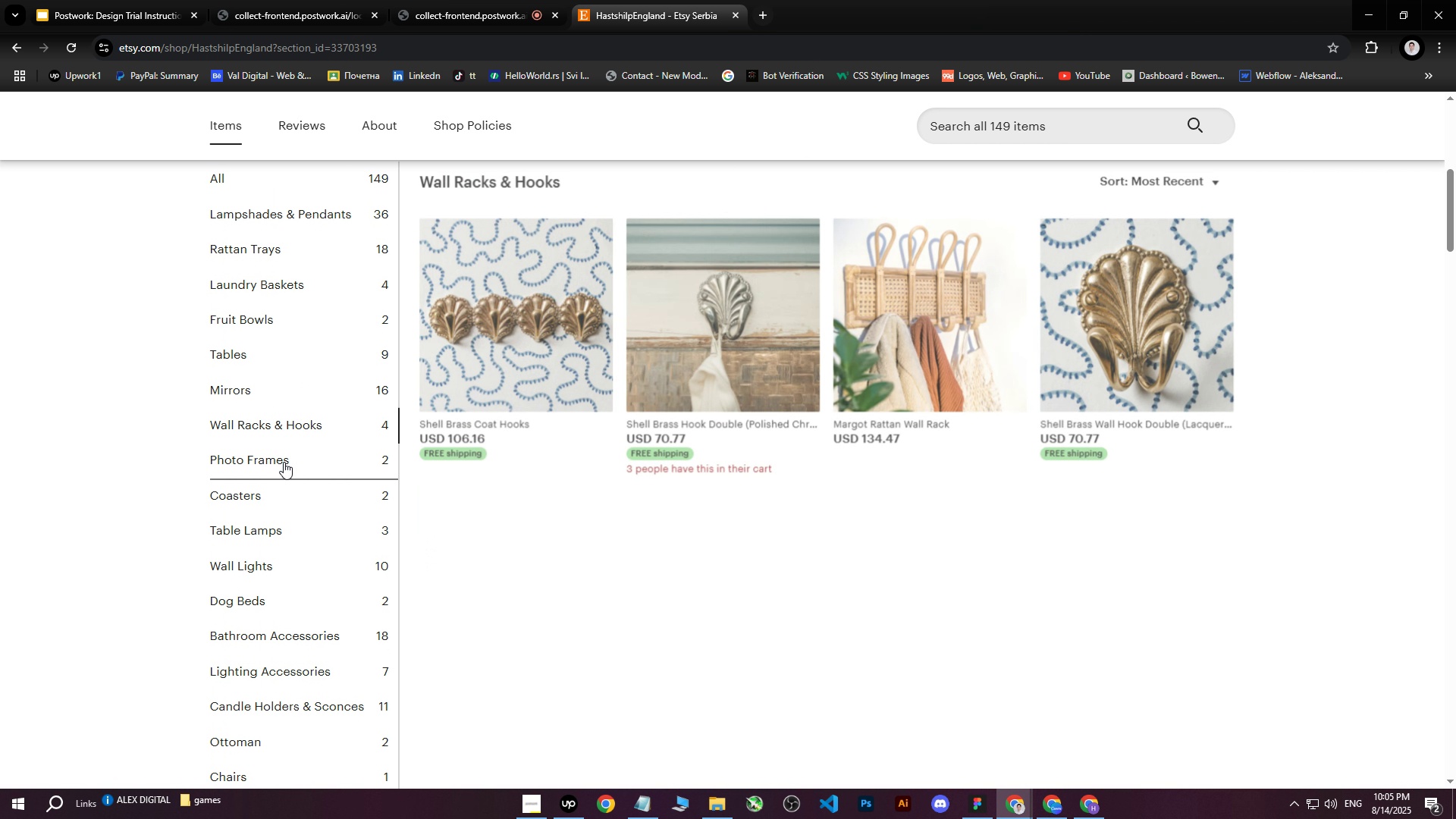 
left_click([284, 462])
 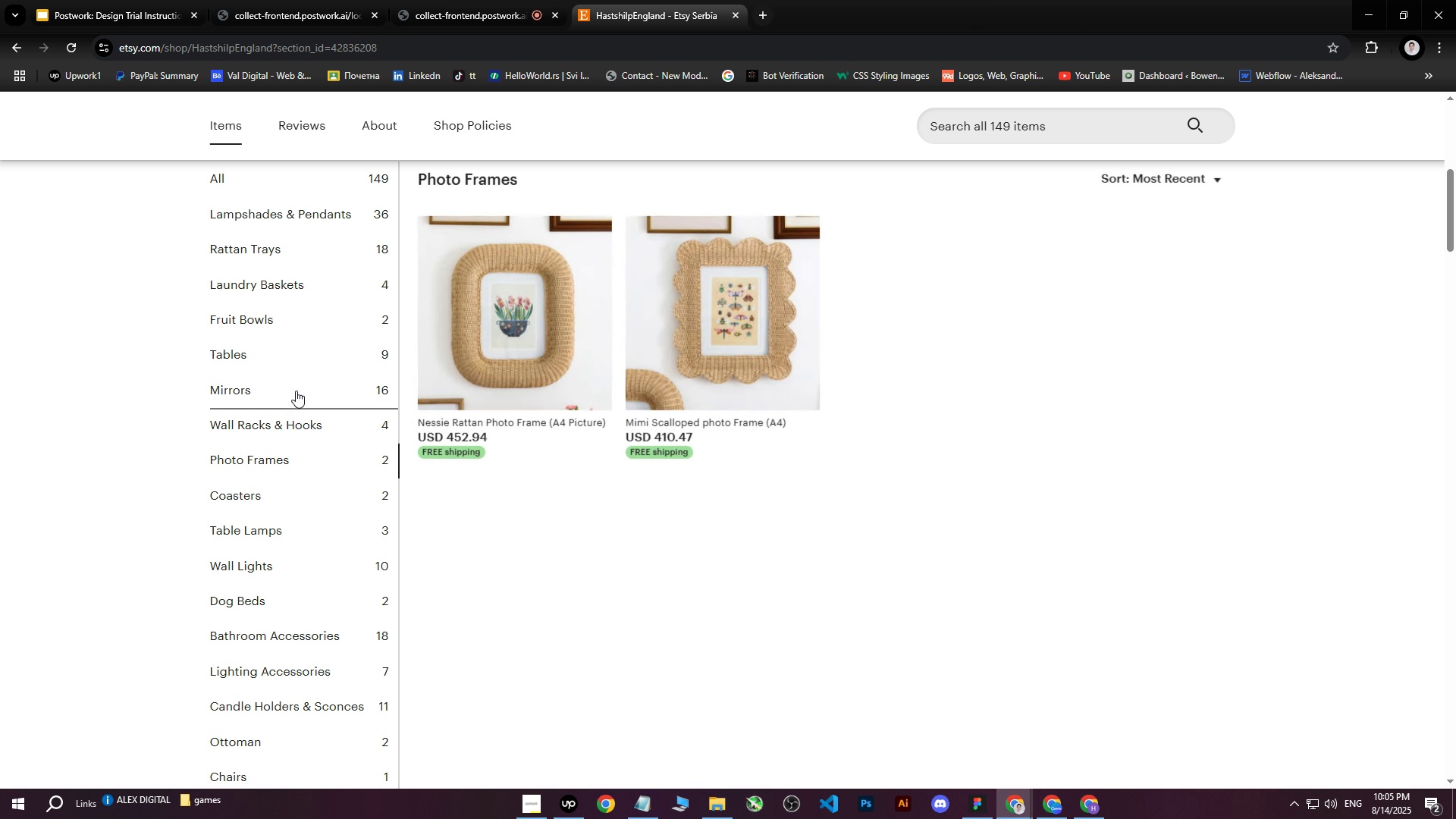 
left_click([294, 388])
 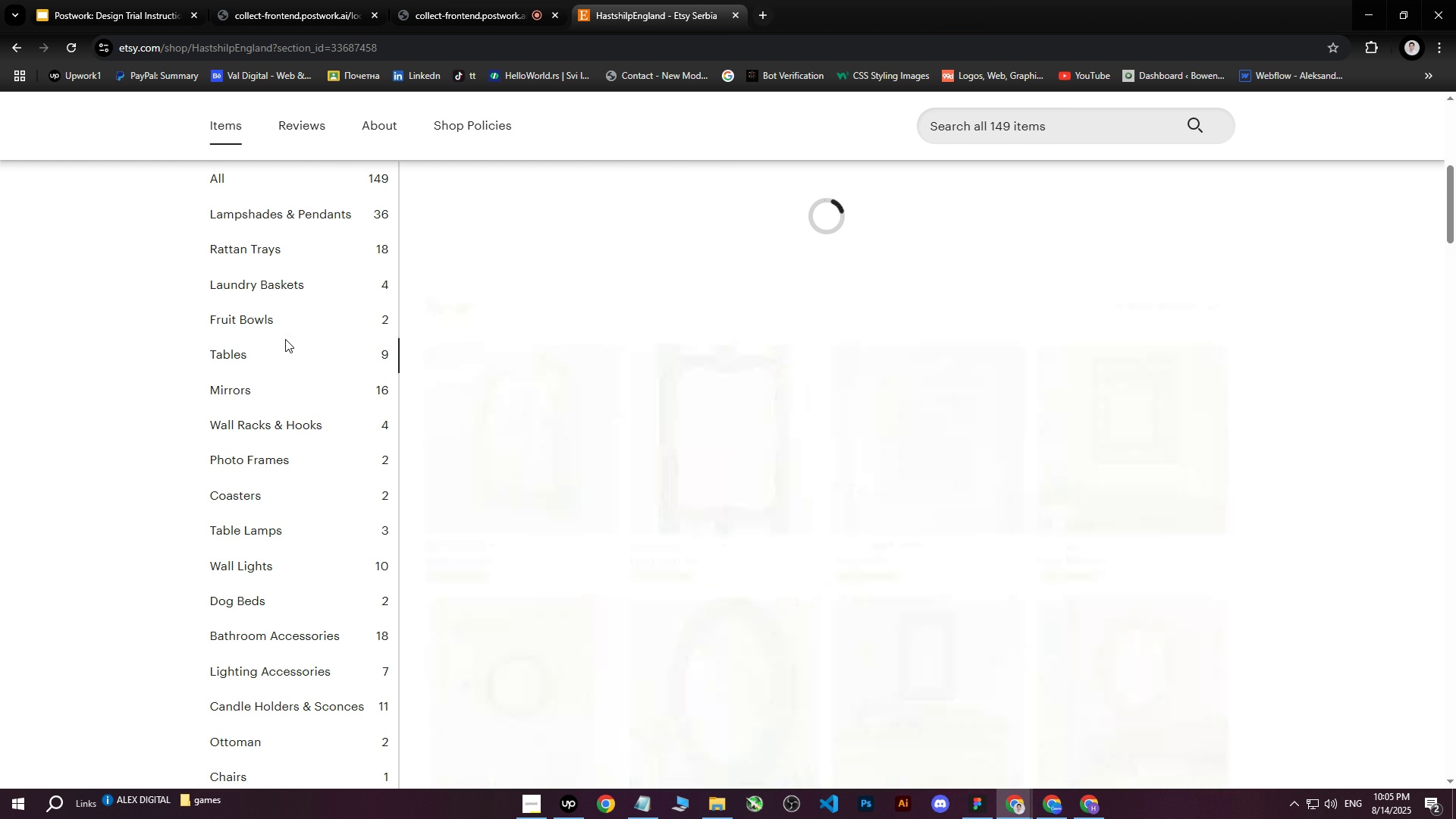 
double_click([287, 318])
 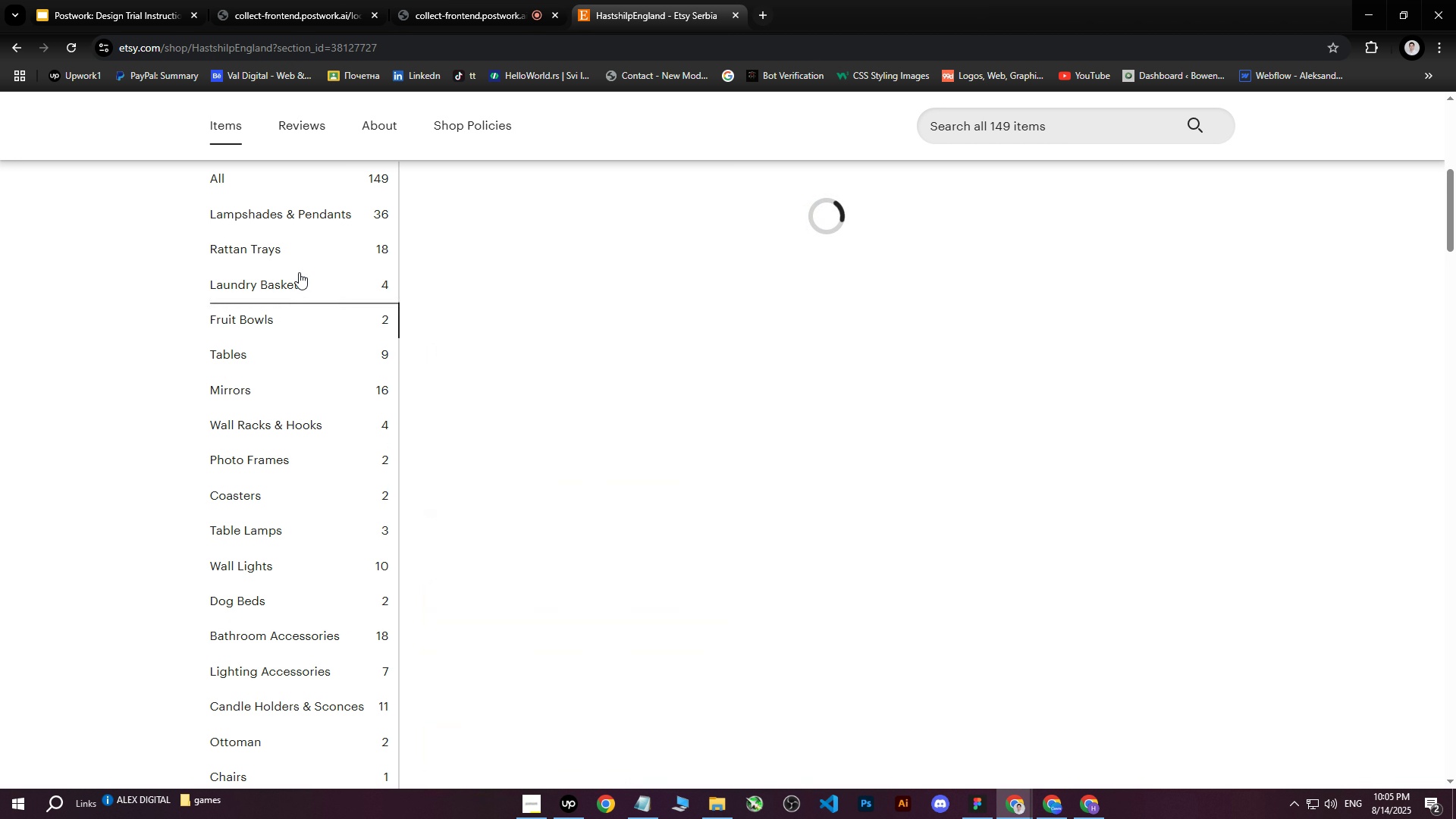 
triple_click([299, 272])
 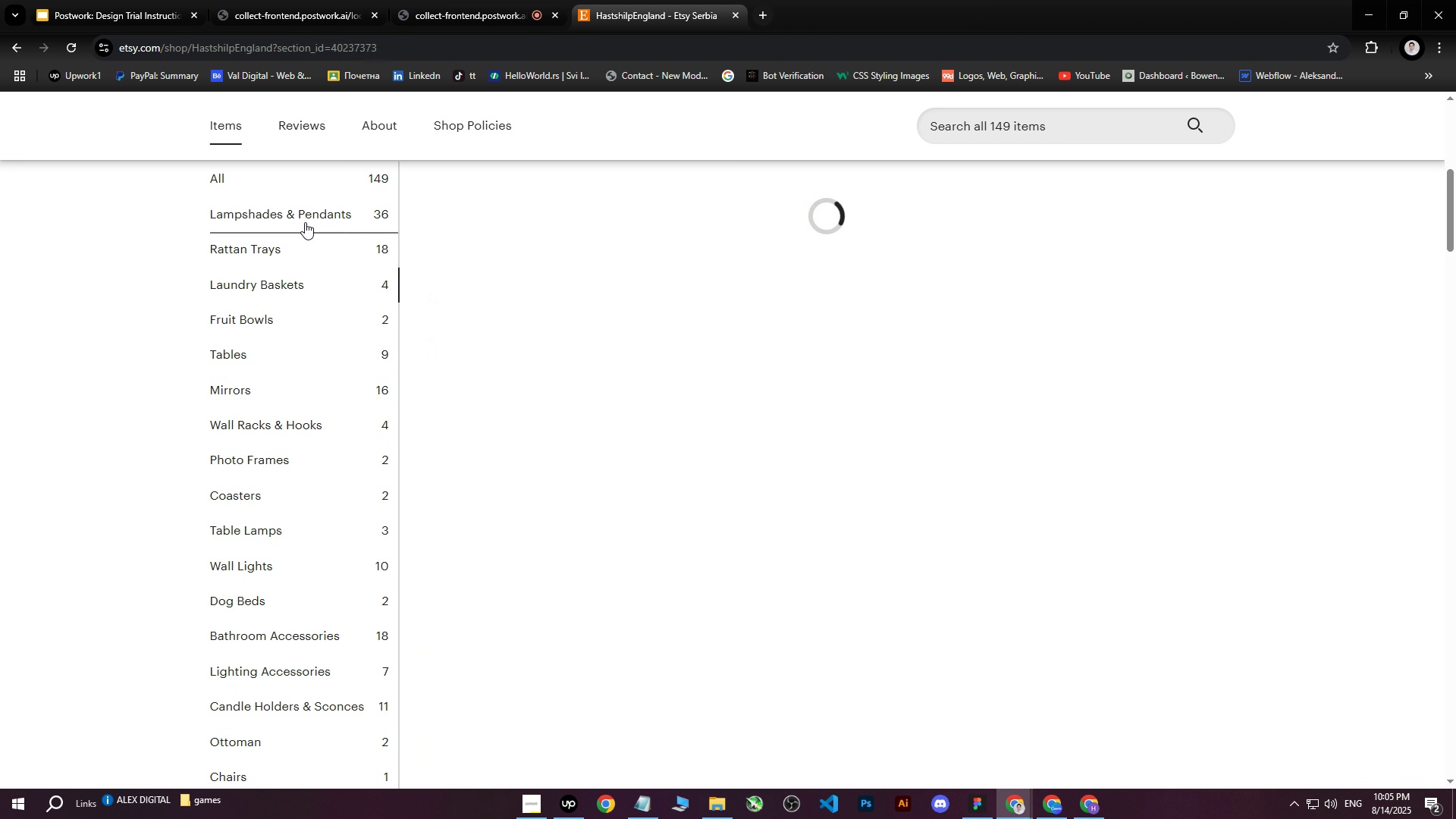 
triple_click([305, 221])
 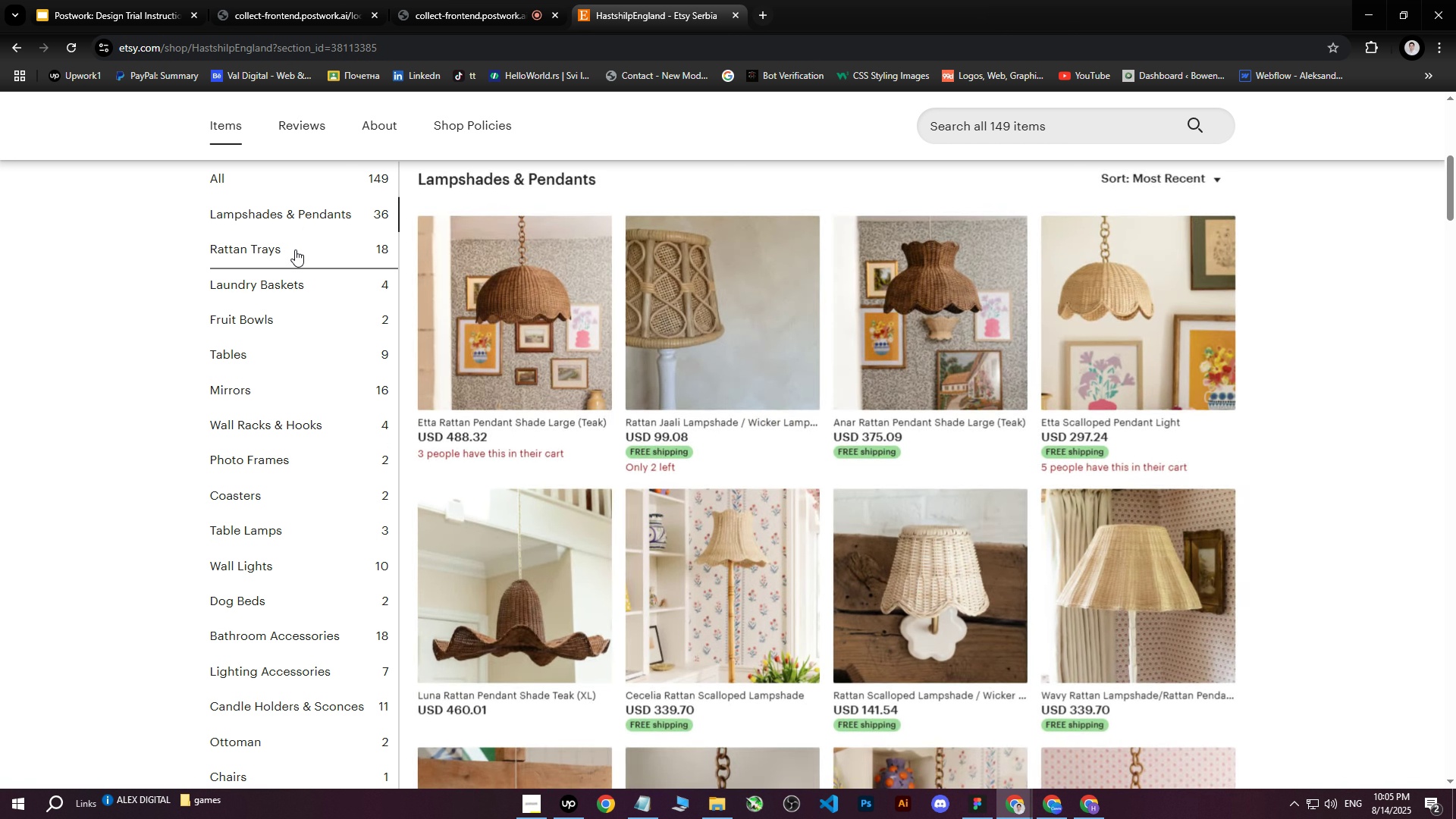 
scroll: coordinate [412, 505], scroll_direction: down, amount: 26.0
 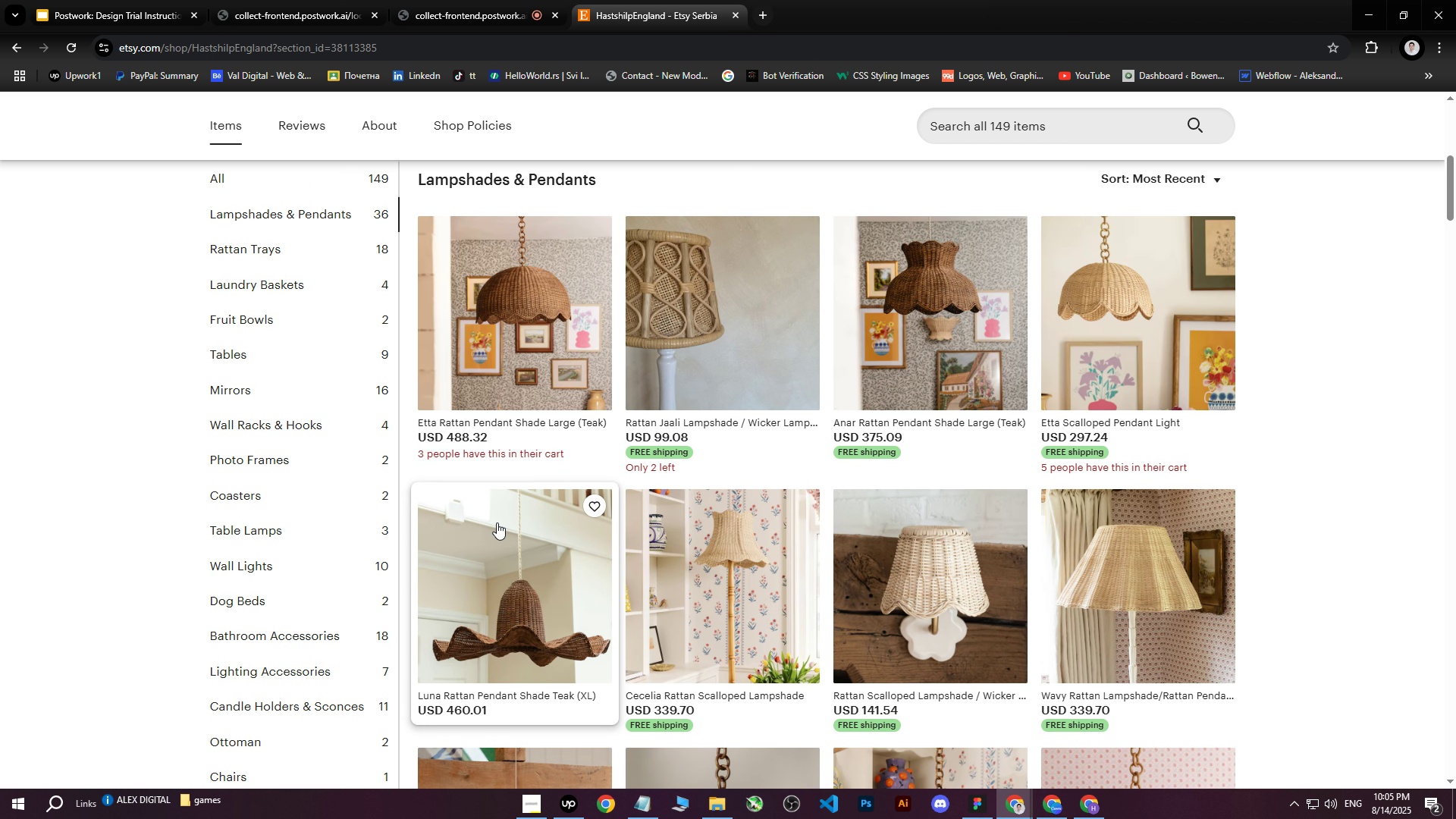 
scroll: coordinate [743, 462], scroll_direction: none, amount: 0.0
 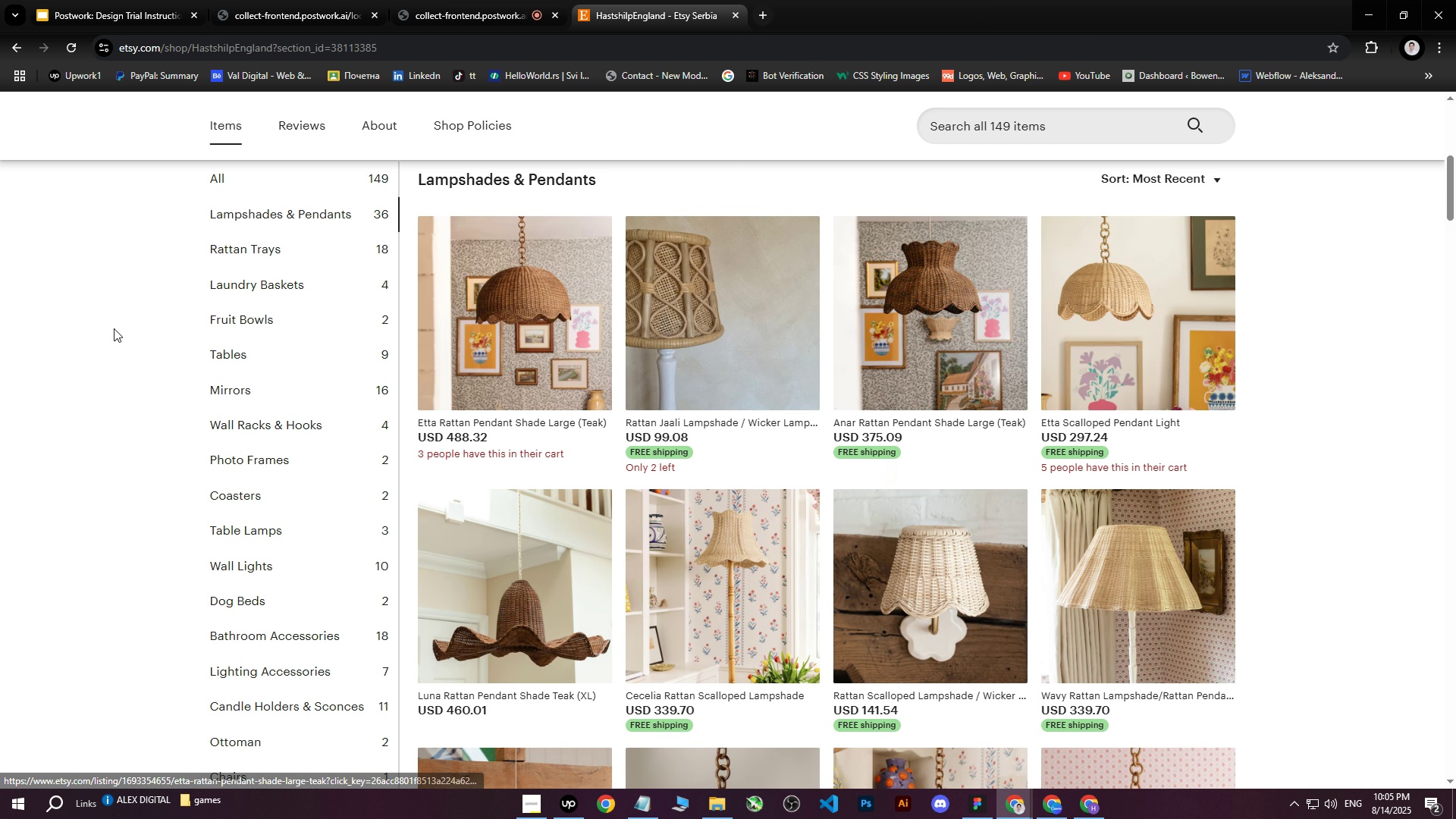 
left_click([71, 324])
 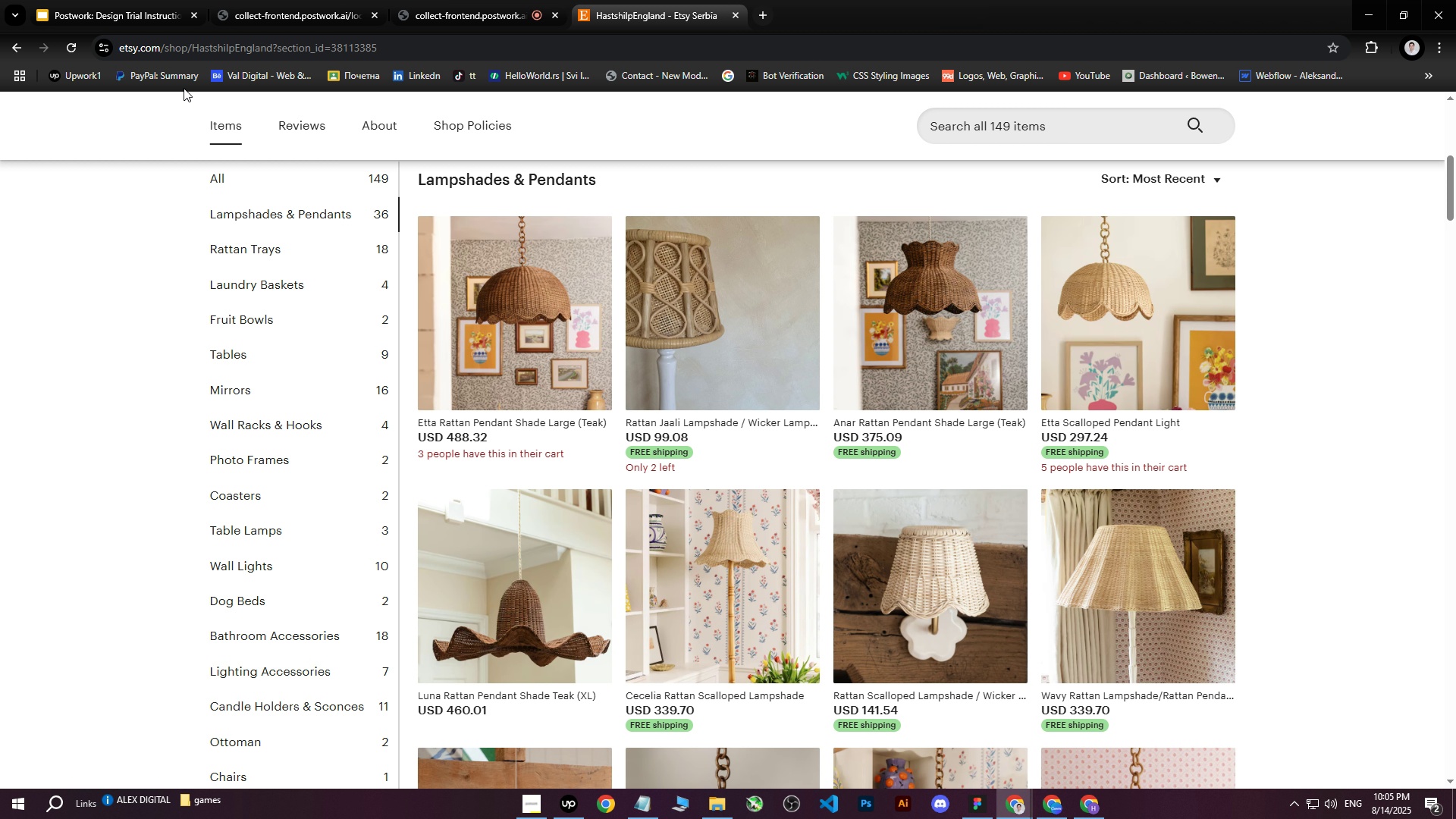 
left_click([73, 45])
 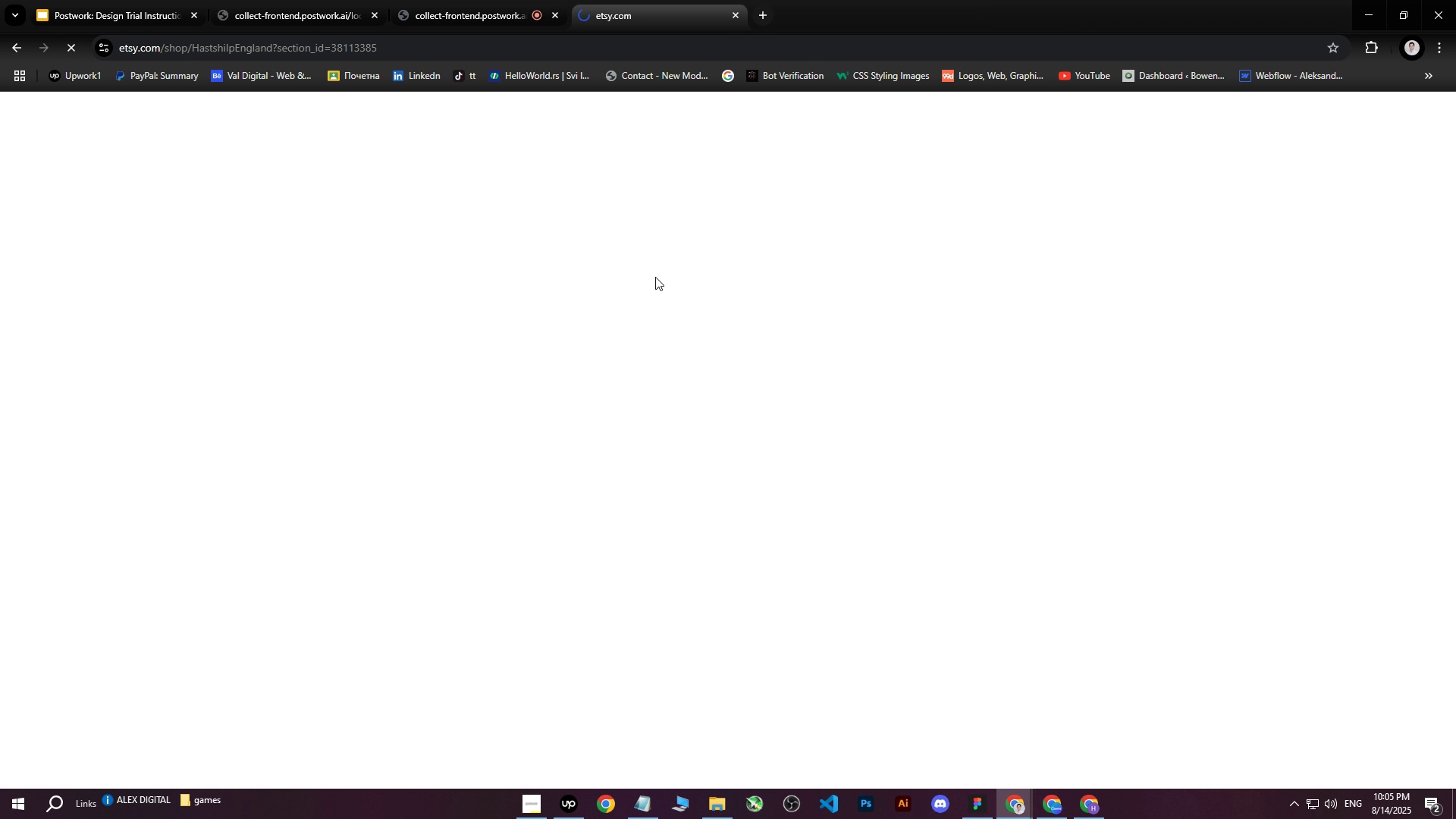 
scroll: coordinate [311, 423], scroll_direction: down, amount: 10.0
 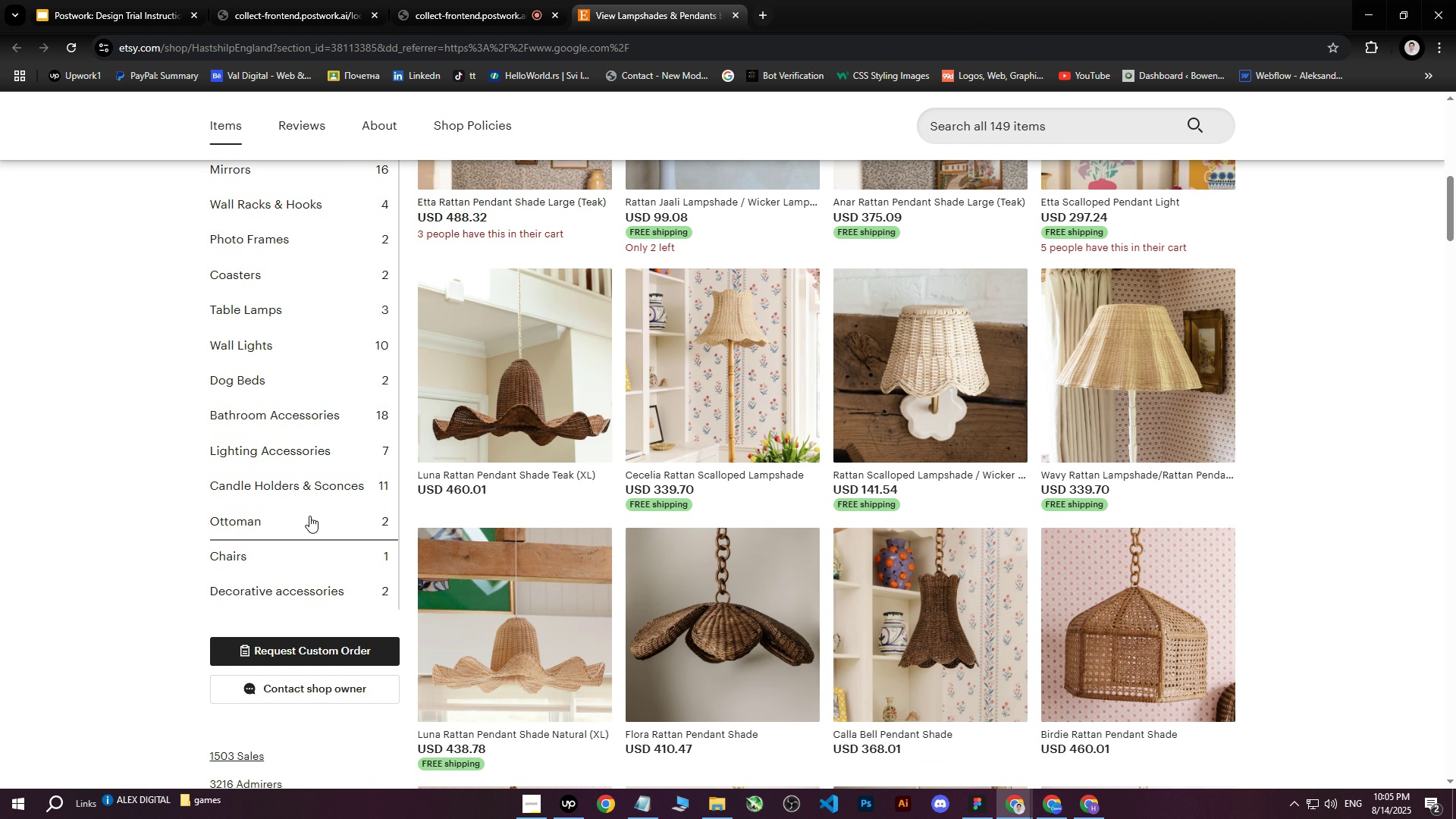 
left_click([309, 484])
 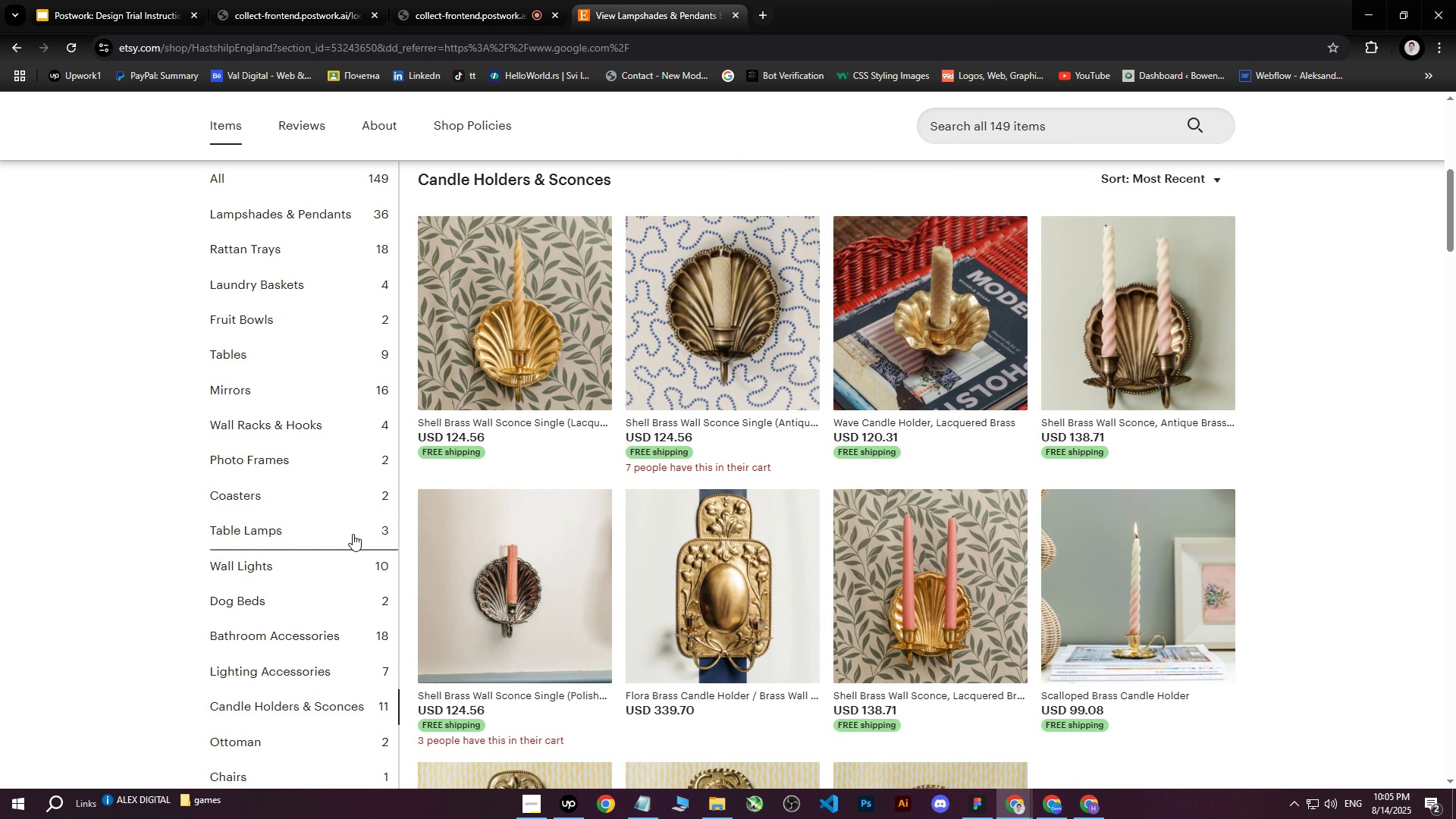 
scroll: coordinate [782, 451], scroll_direction: down, amount: 4.0
 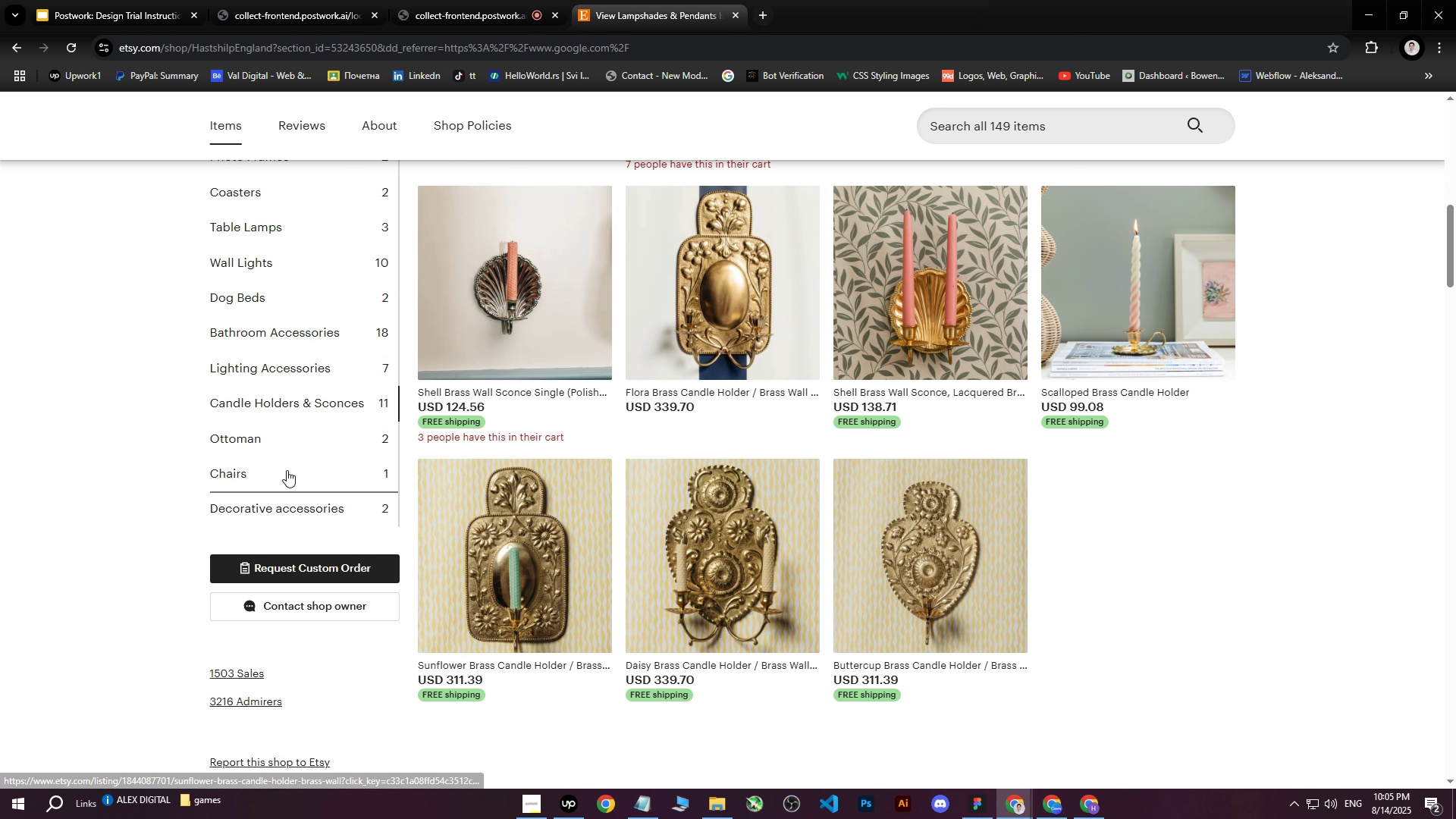 
left_click([287, 435])
 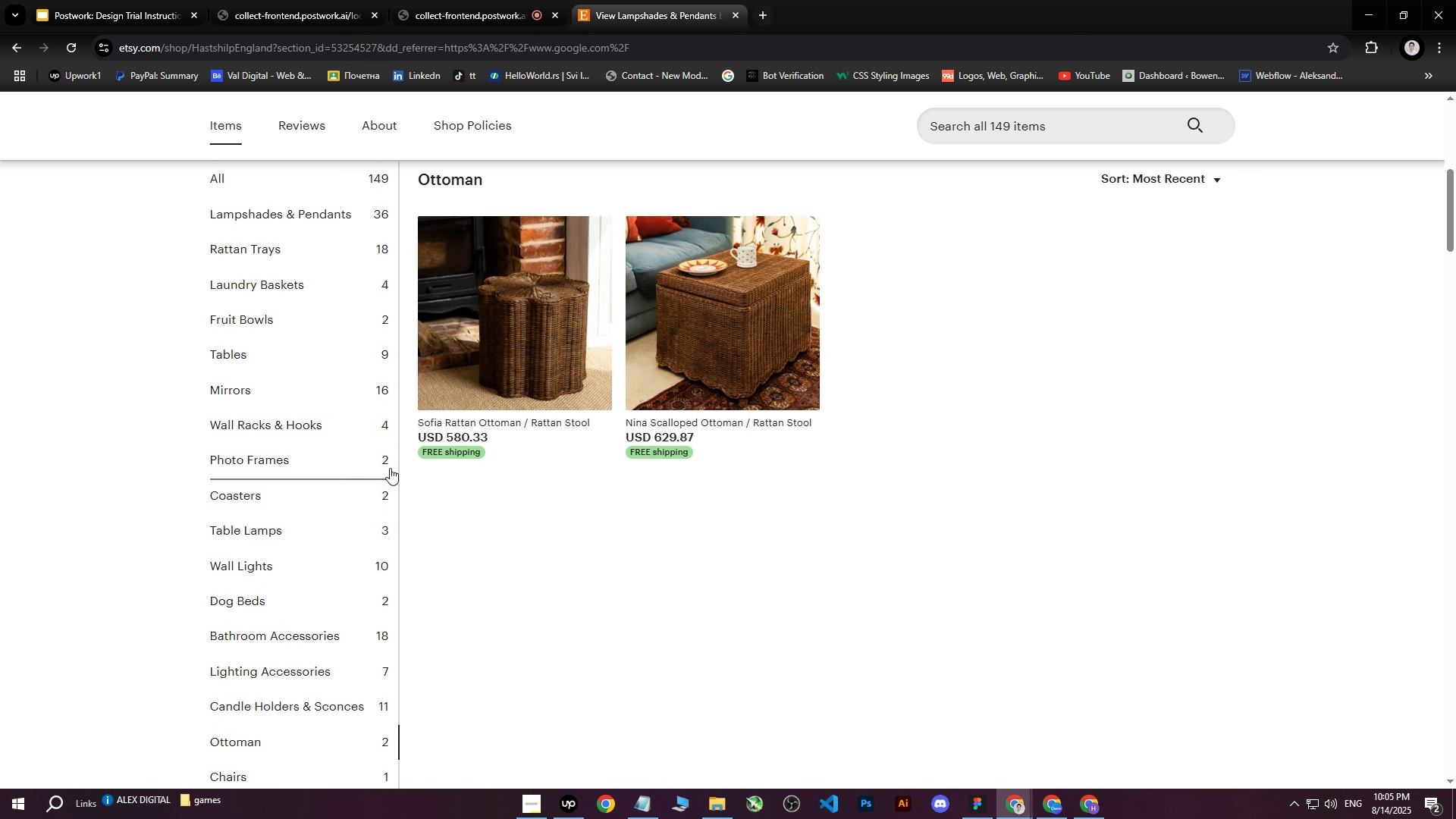 
scroll: coordinate [305, 518], scroll_direction: down, amount: 1.0
 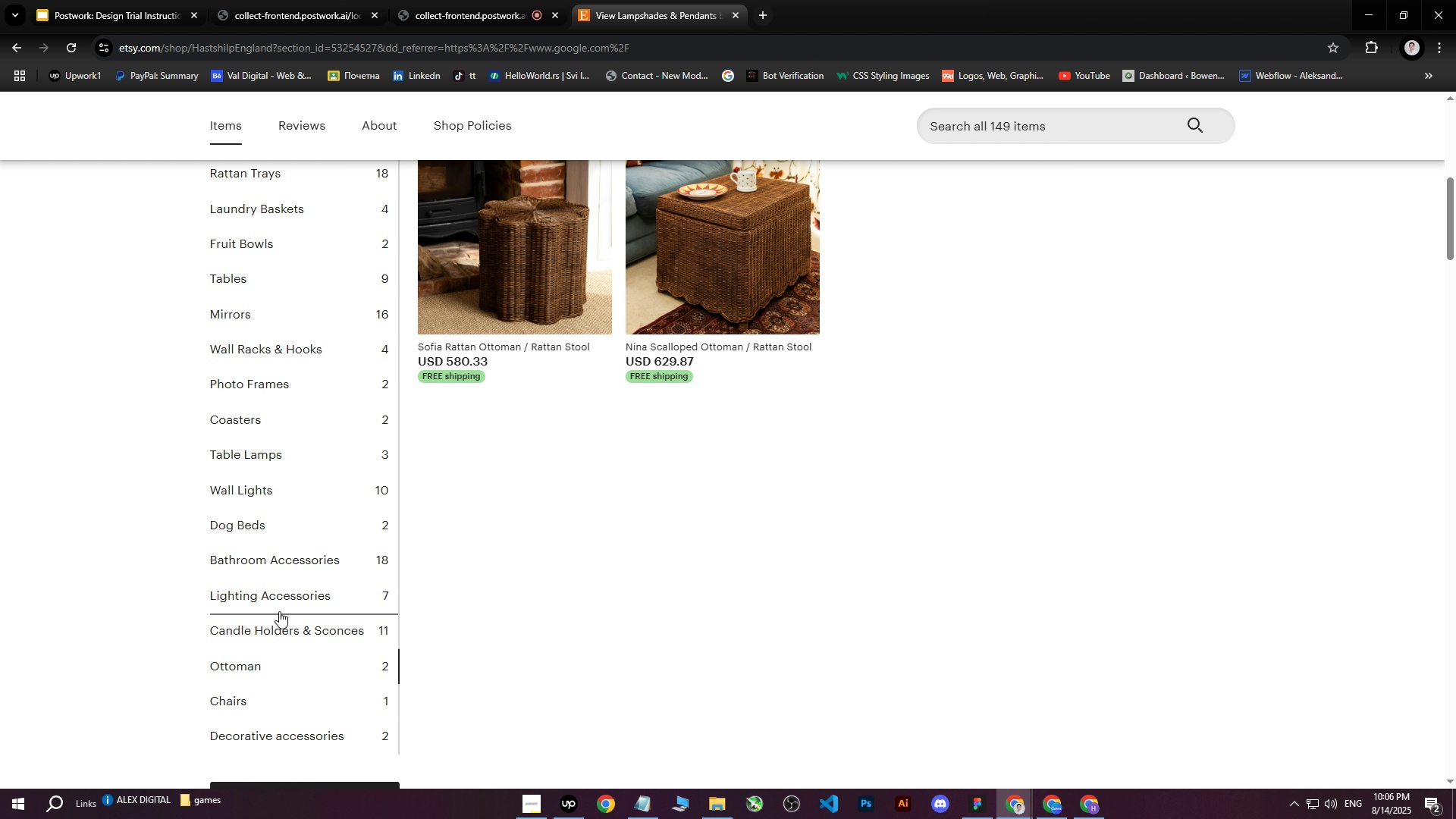 
left_click([297, 563])
 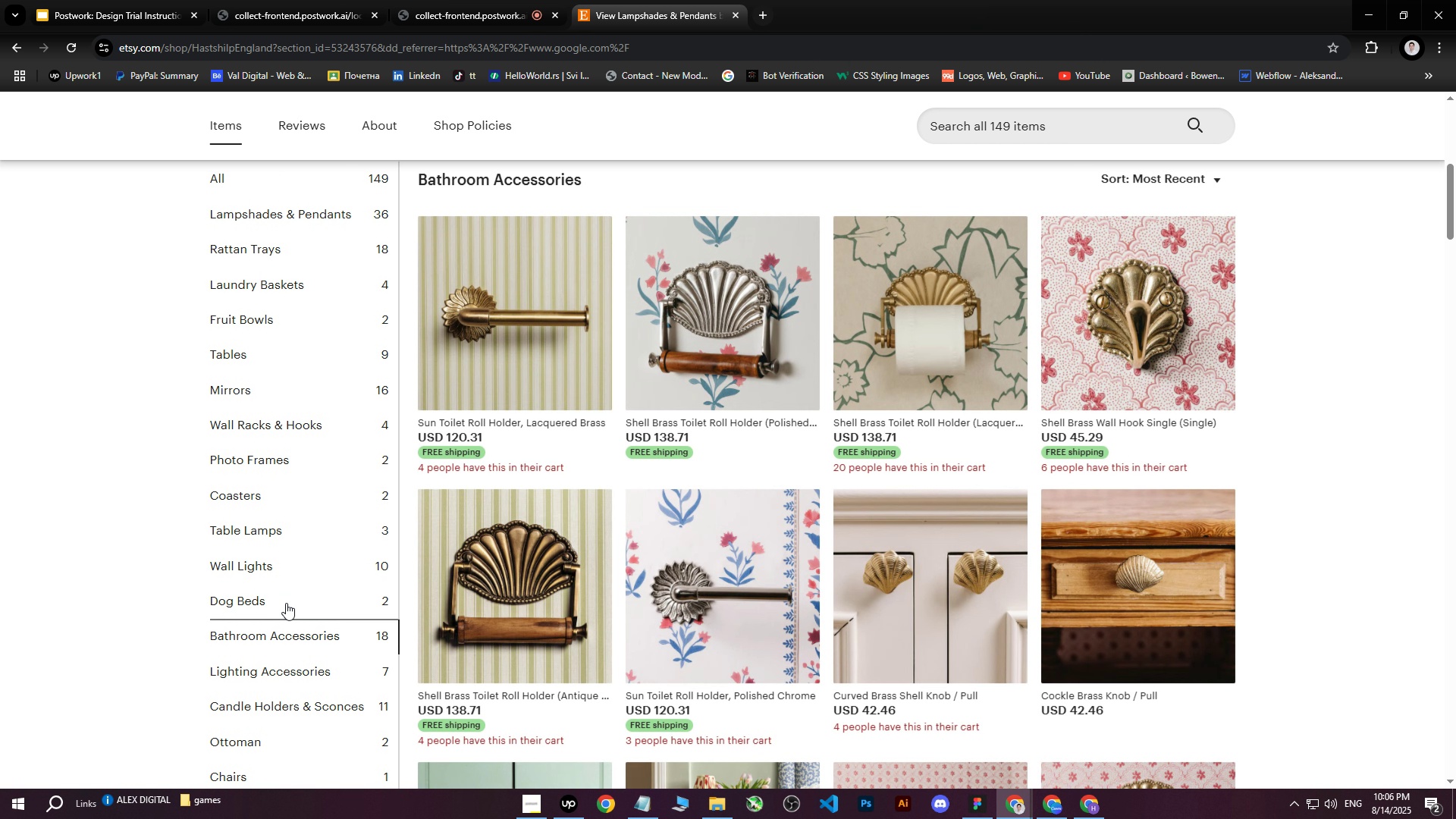 
left_click([282, 612])
 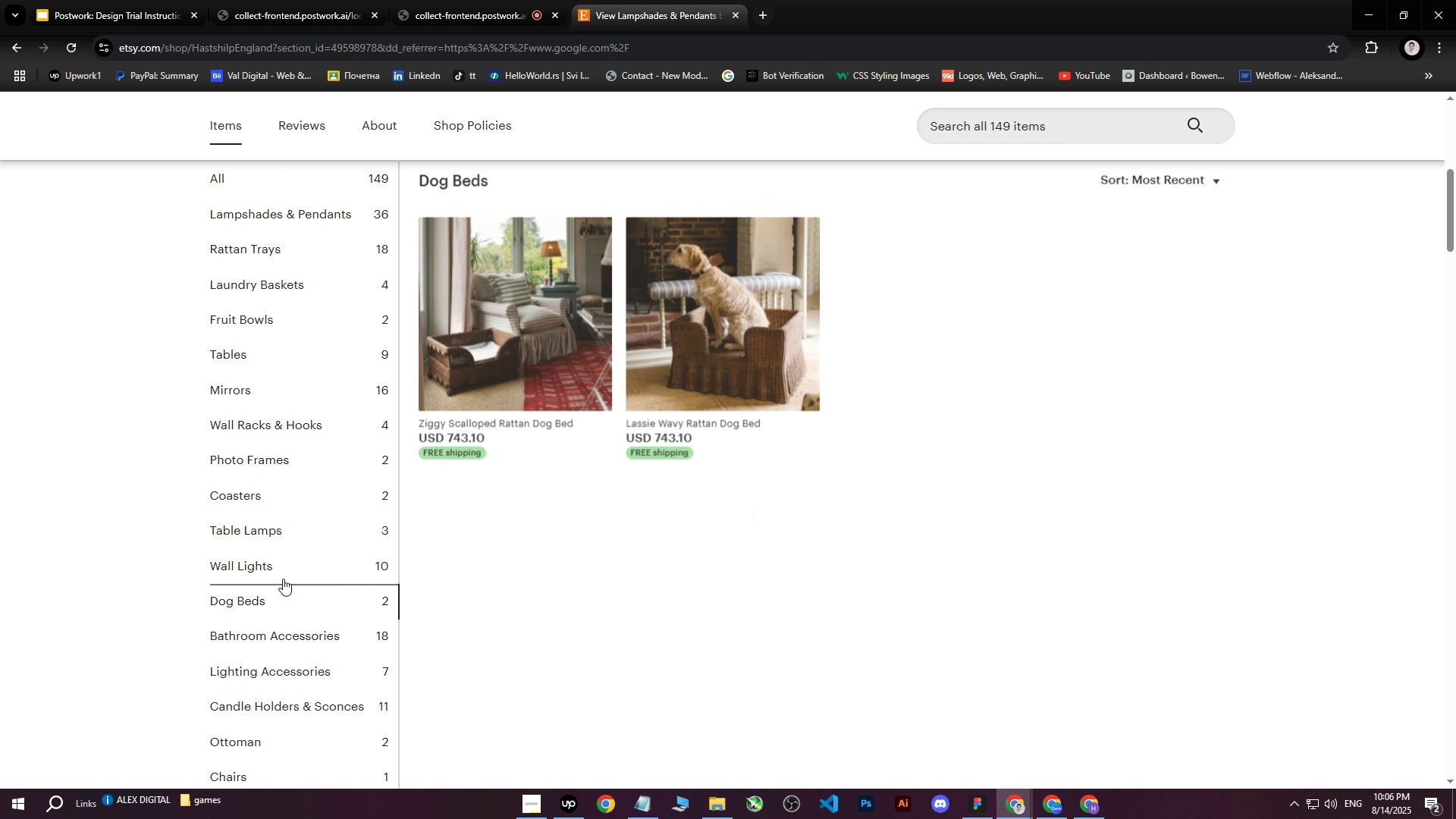 
left_click([280, 574])
 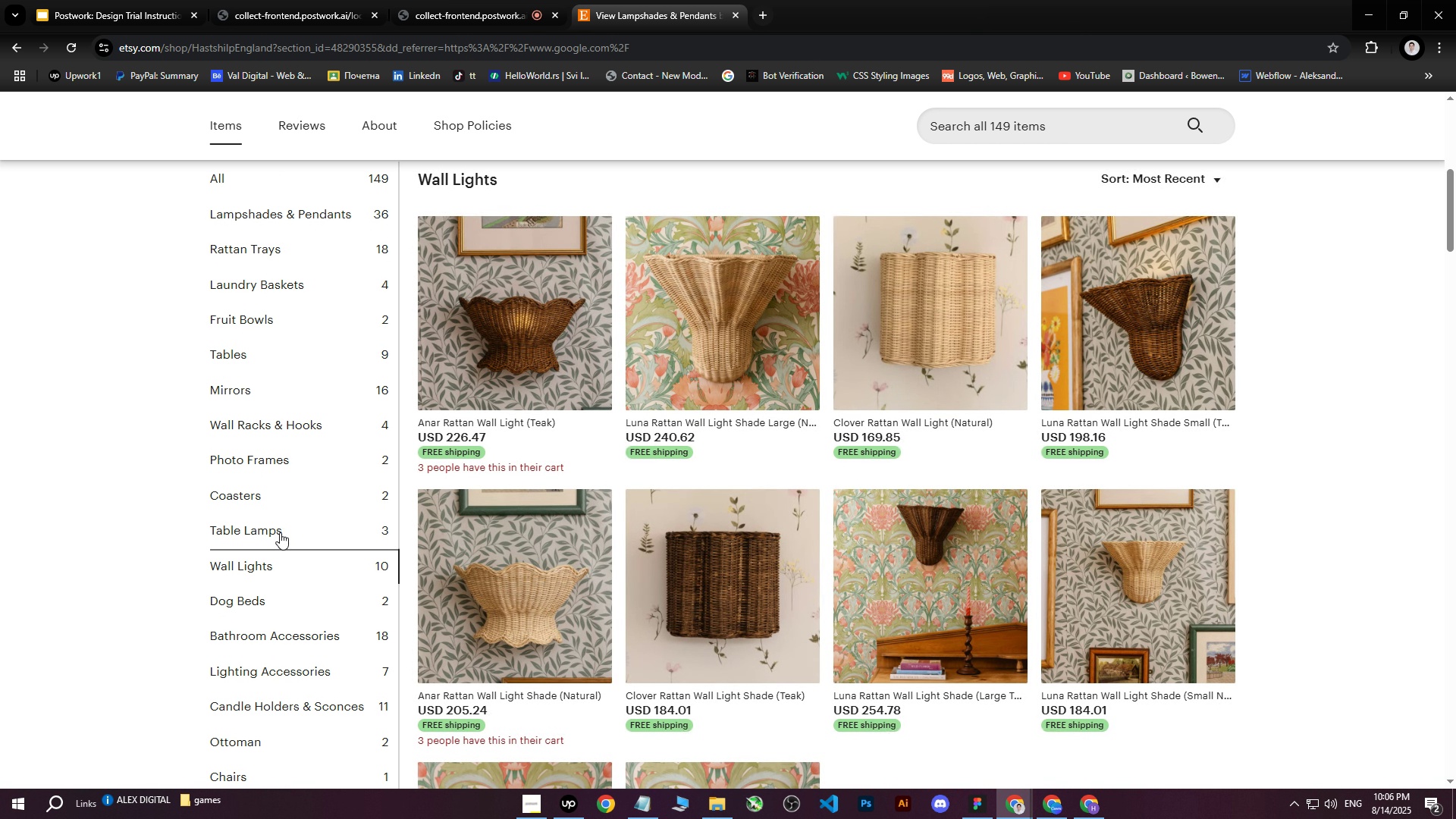 
scroll: coordinate [727, 484], scroll_direction: down, amount: 3.0
 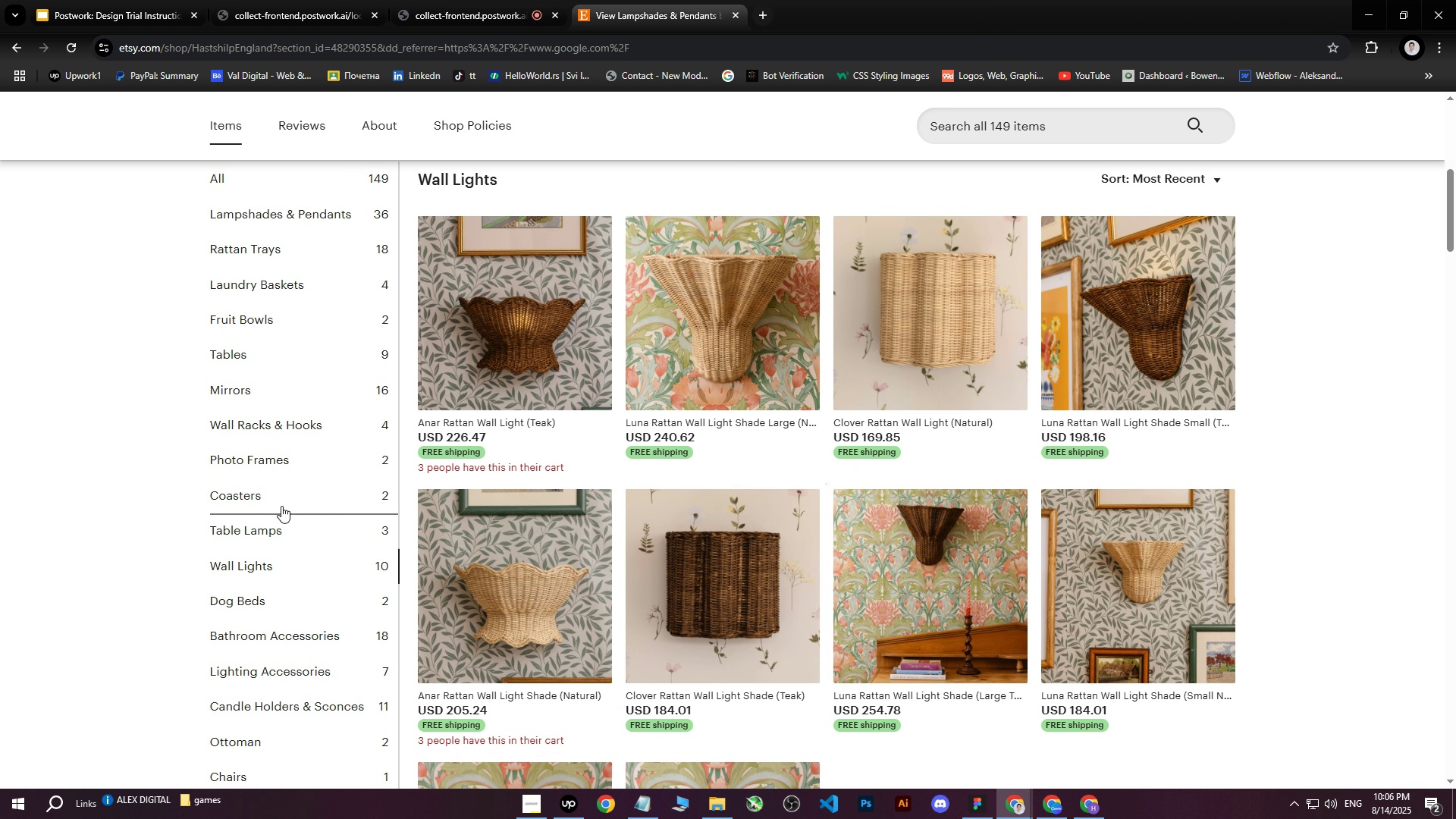 
left_click([284, 499])
 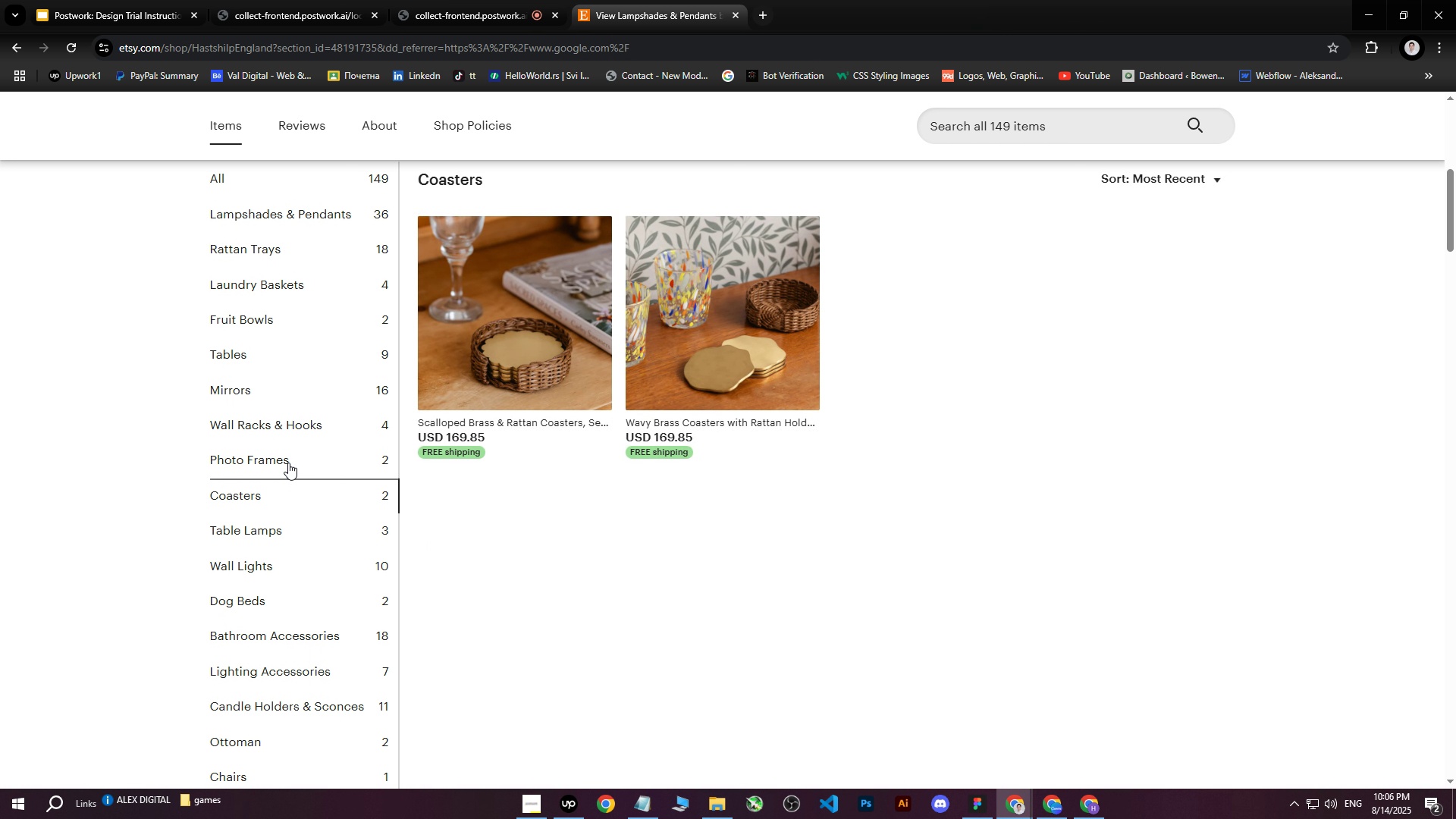 
left_click([288, 463])
 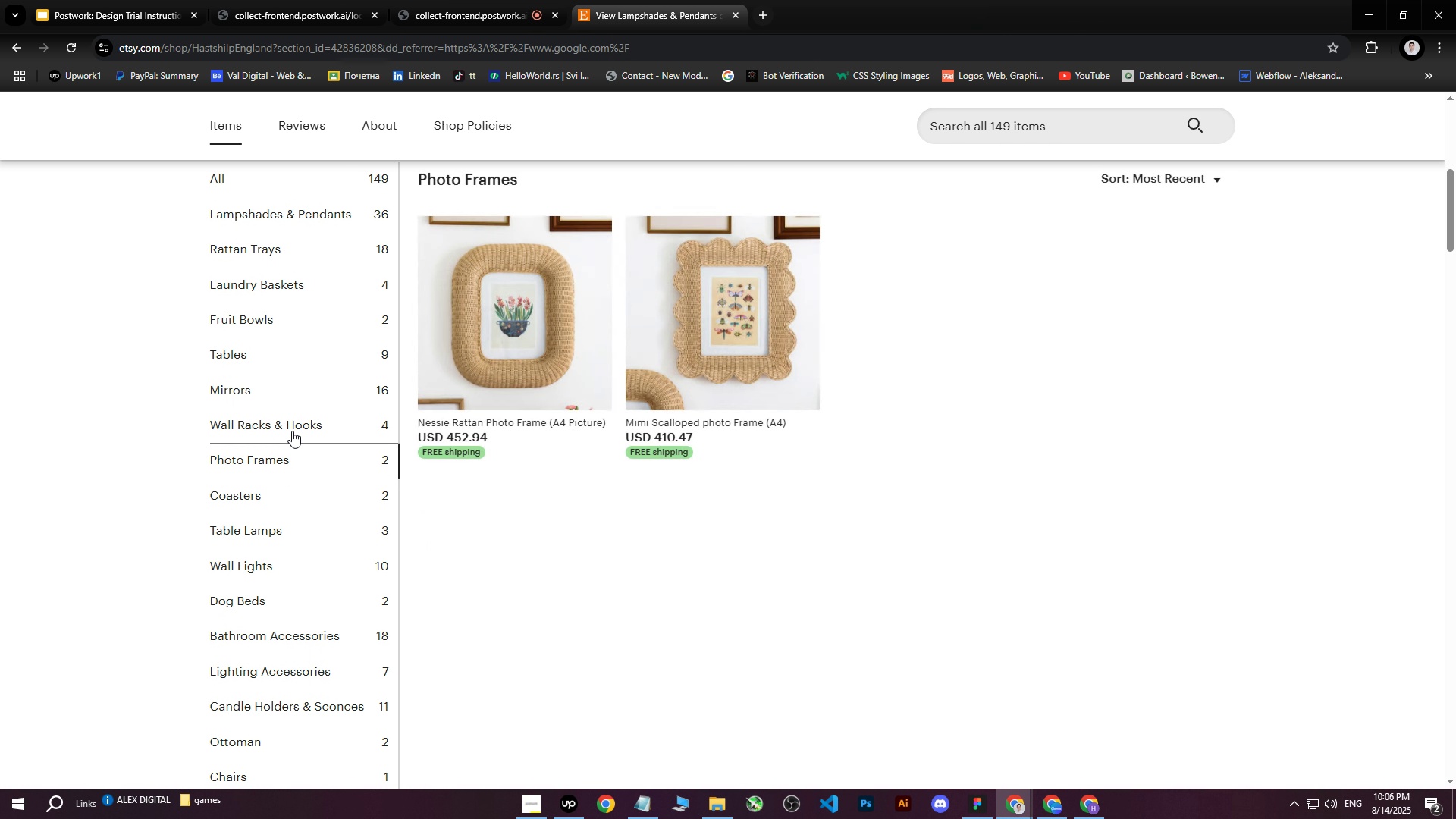 
left_click([292, 431])
 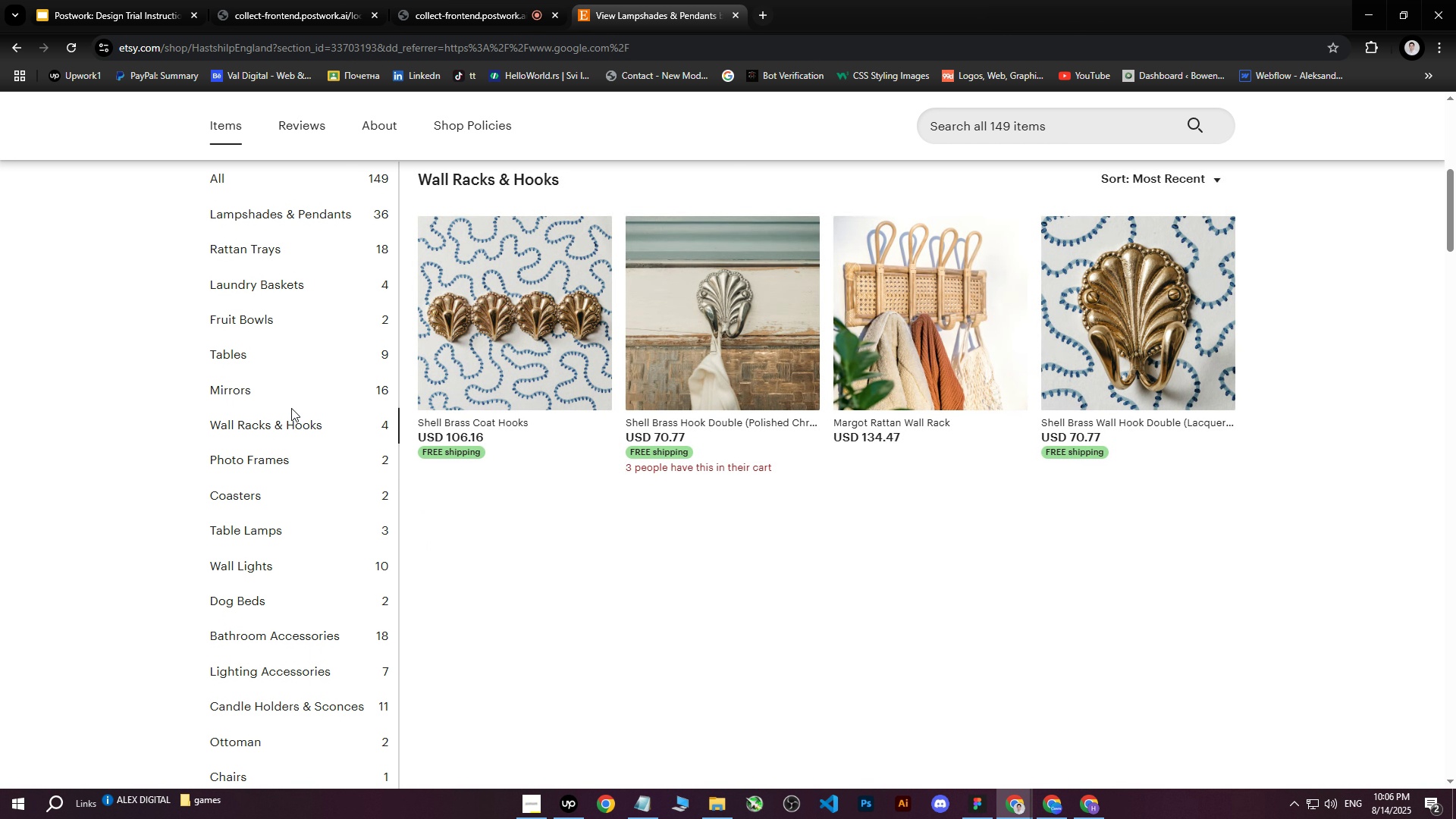 
left_click([282, 396])
 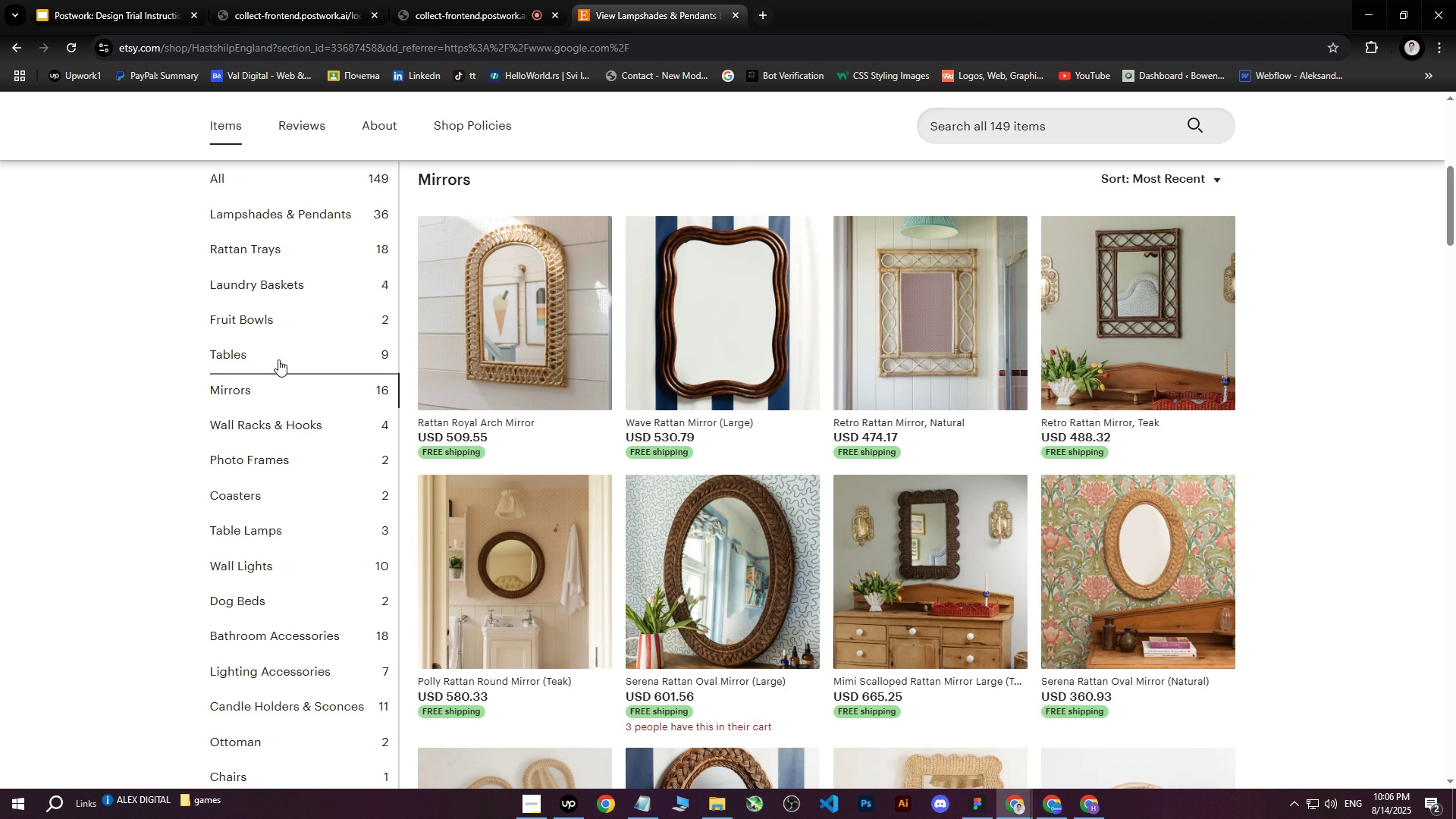 
scroll: coordinate [1231, 482], scroll_direction: up, amount: 1.0
 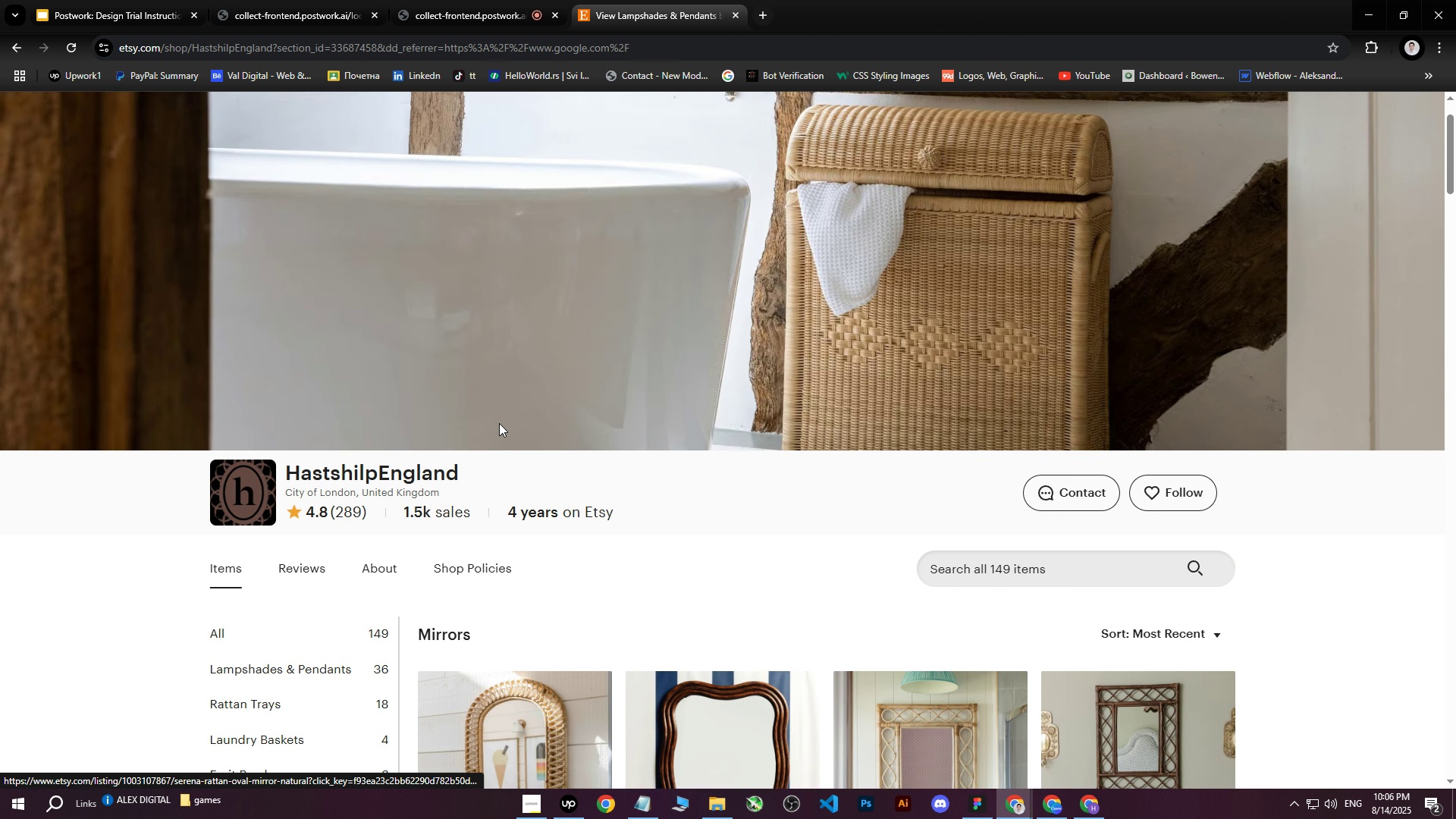 
scroll: coordinate [407, 425], scroll_direction: down, amount: 5.0
 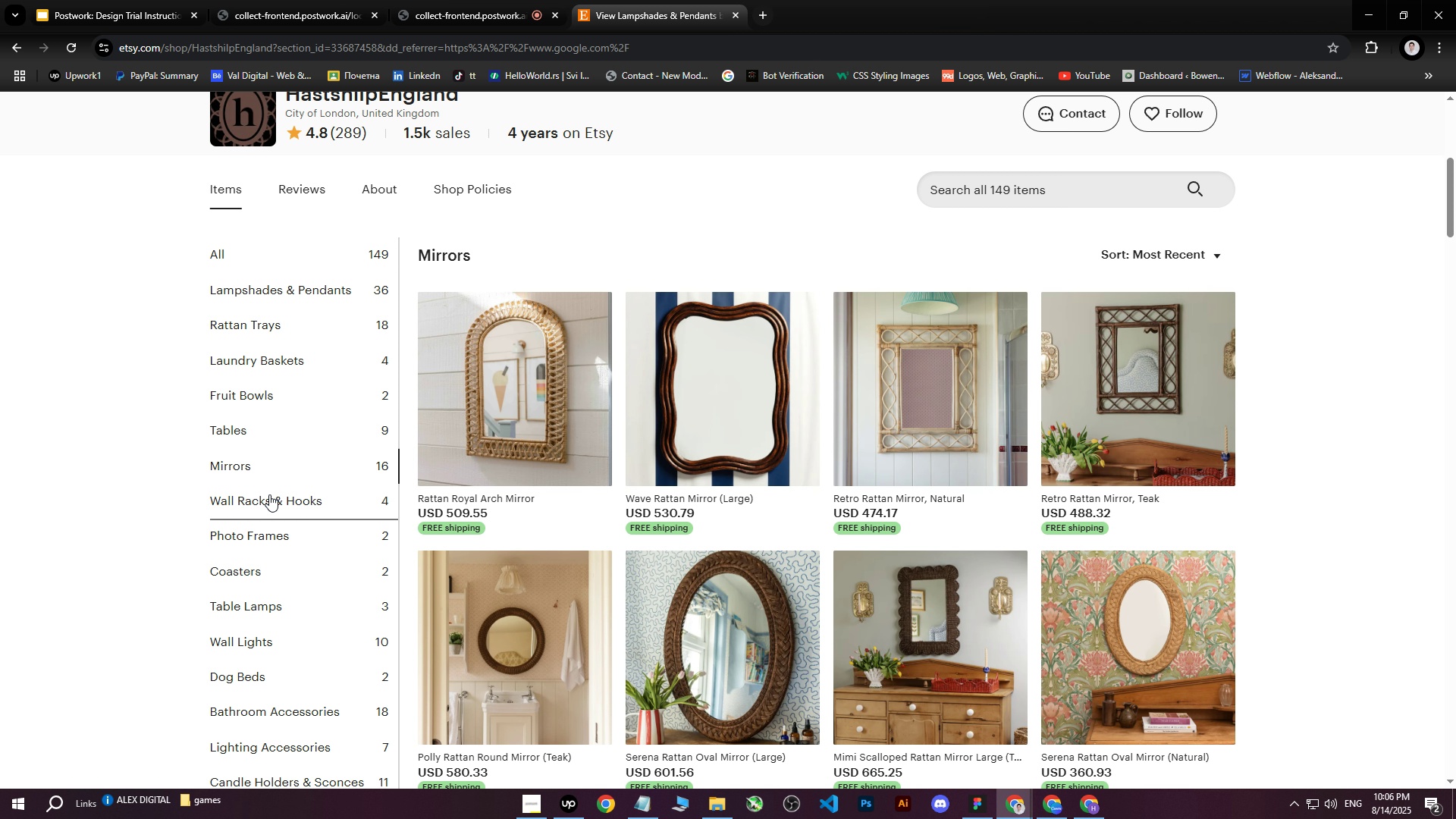 
left_click([285, 297])
 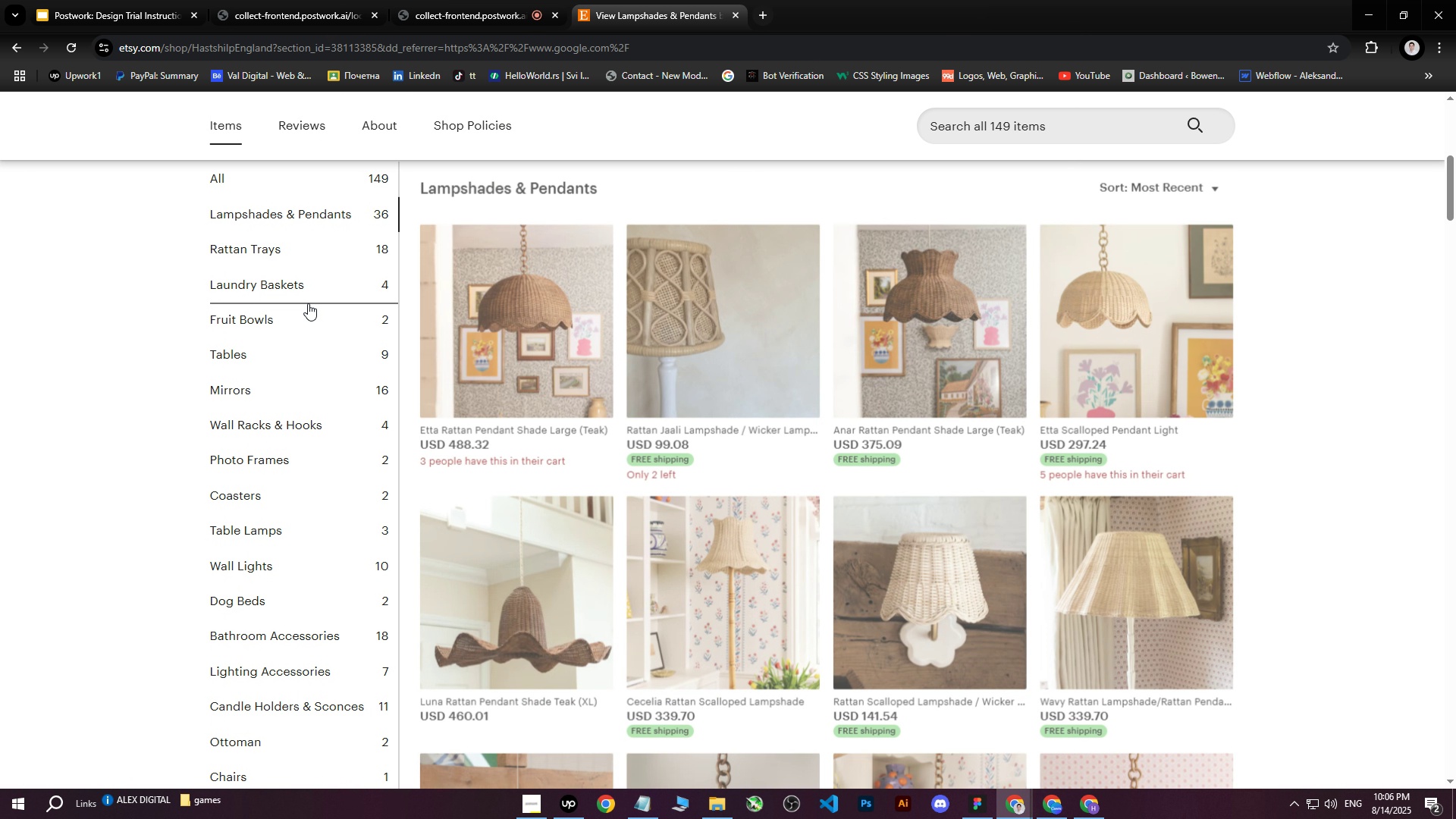 
scroll: coordinate [1320, 429], scroll_direction: down, amount: 32.0
 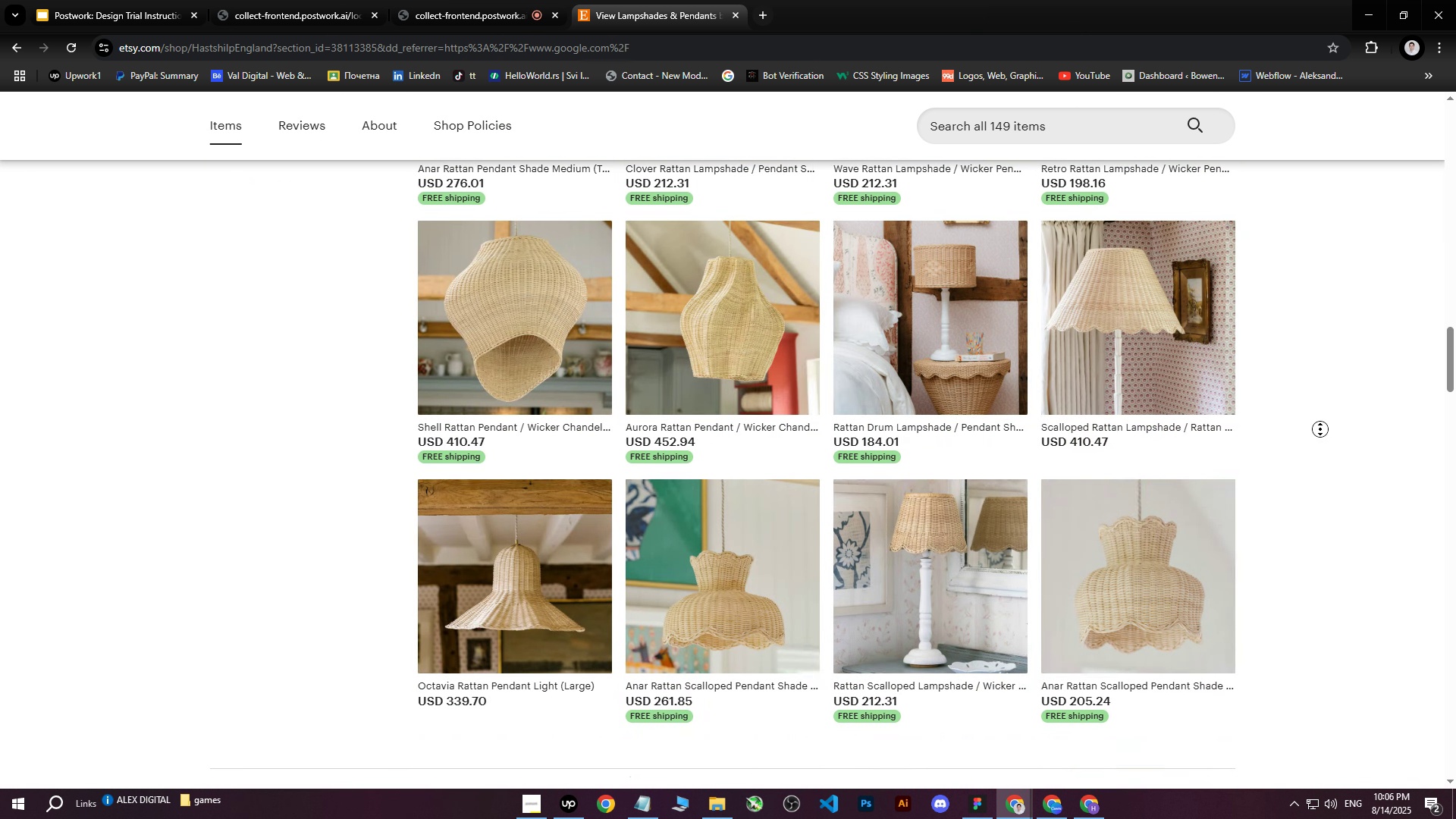 
middle_click([1320, 429])
 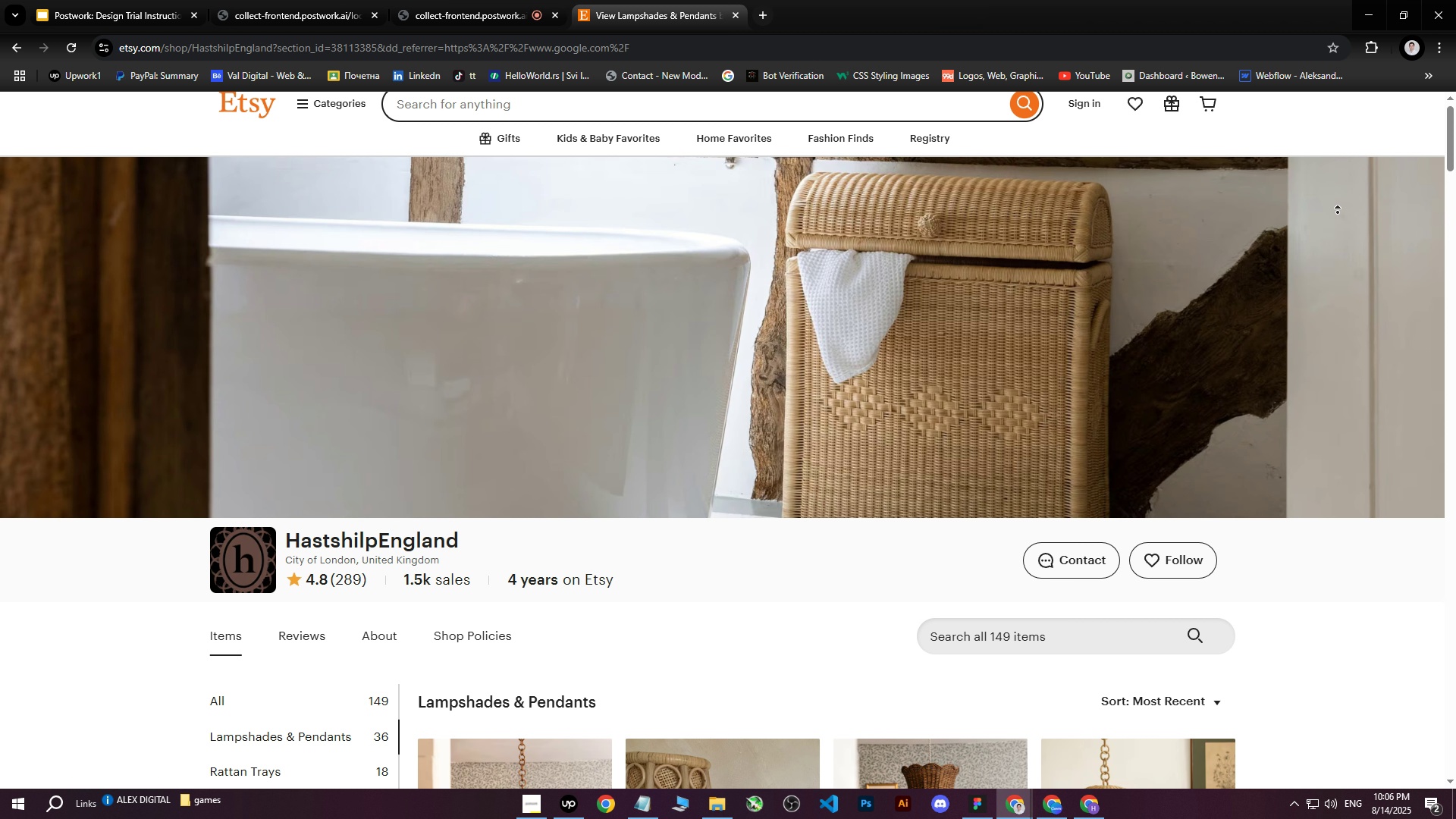 
middle_click([1338, 212])
 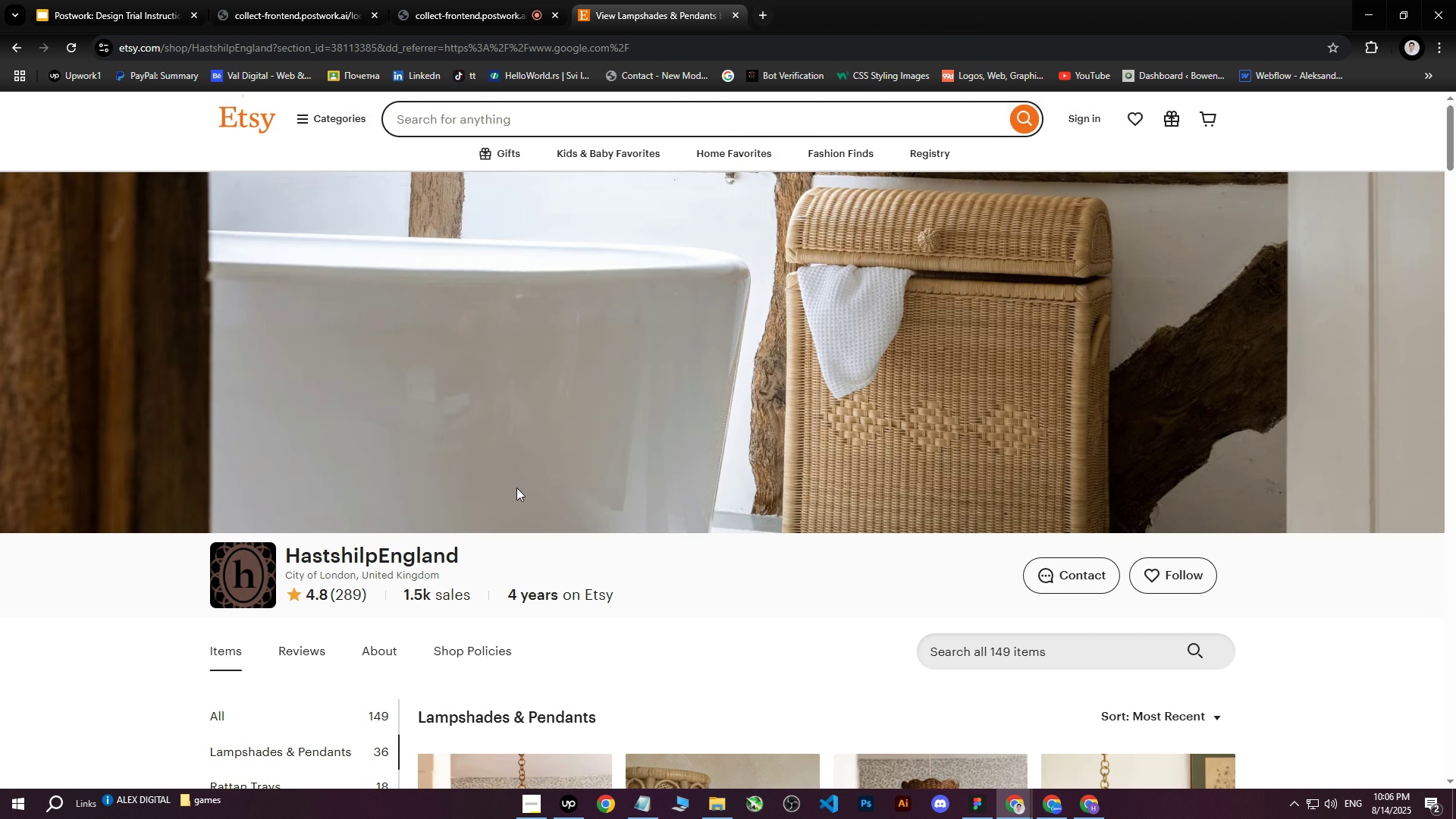 
scroll: coordinate [394, 508], scroll_direction: down, amount: 7.0
 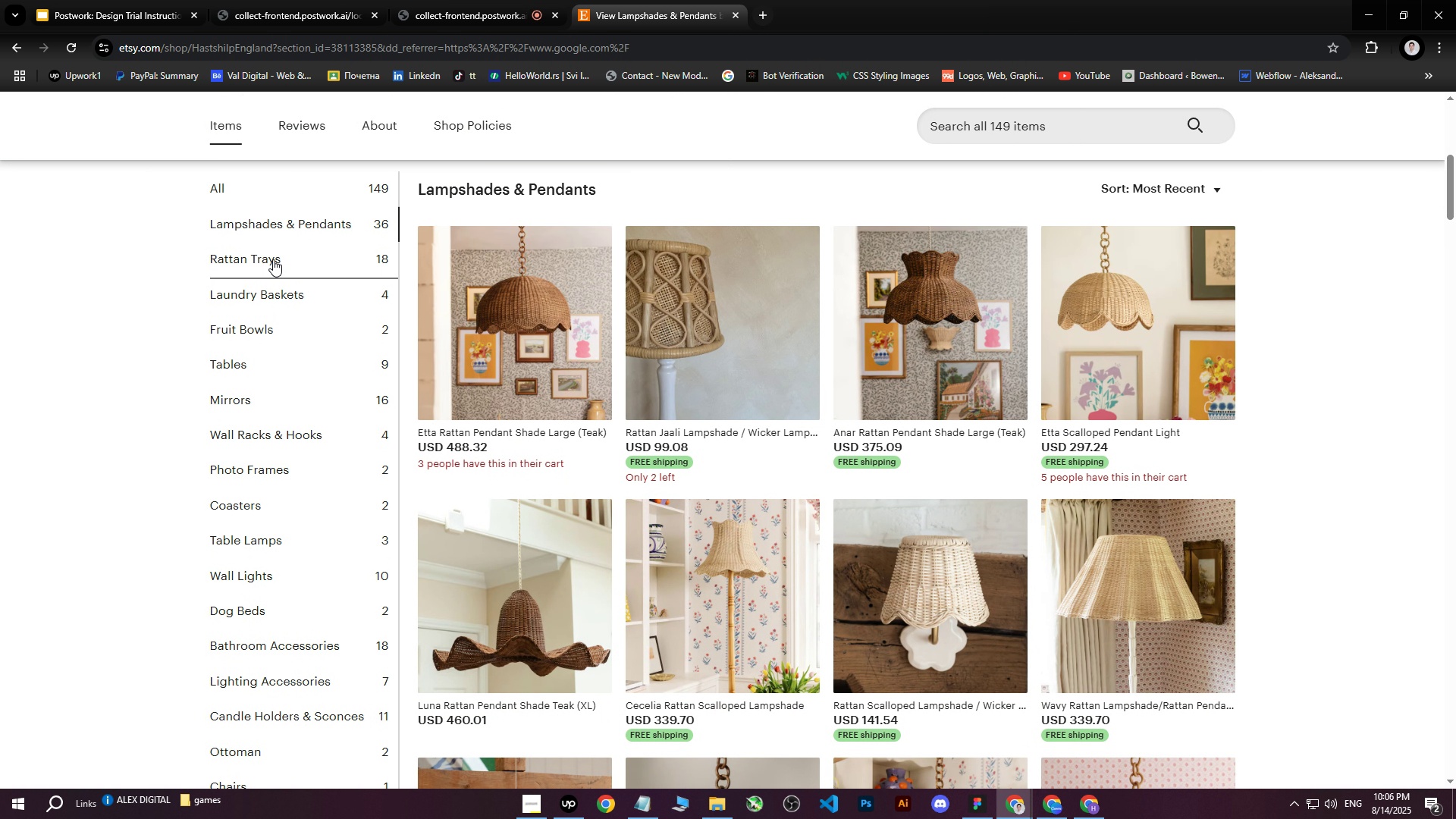 
scroll: coordinate [273, 259], scroll_direction: up, amount: 1.0
 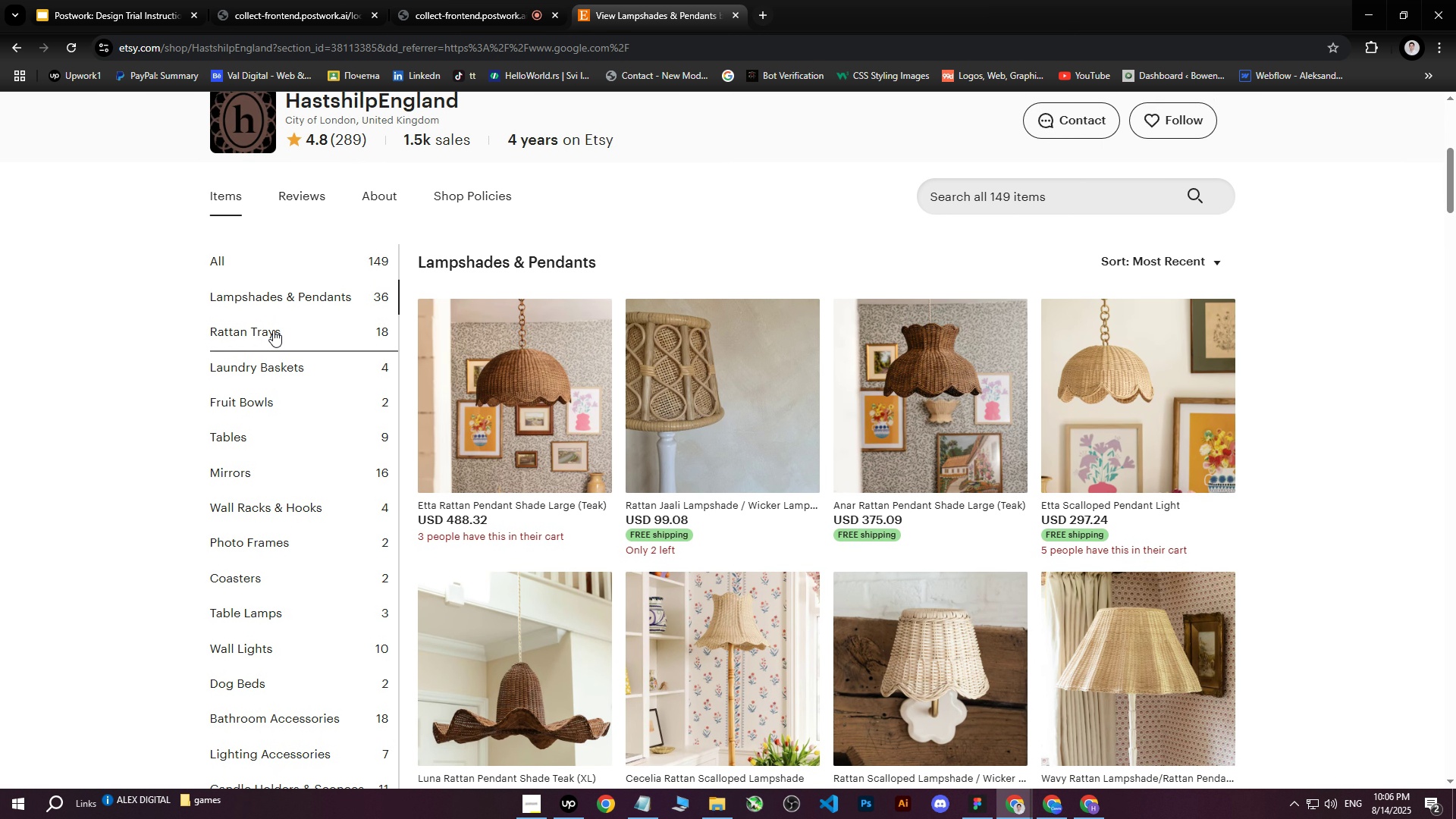 
left_click([272, 331])
 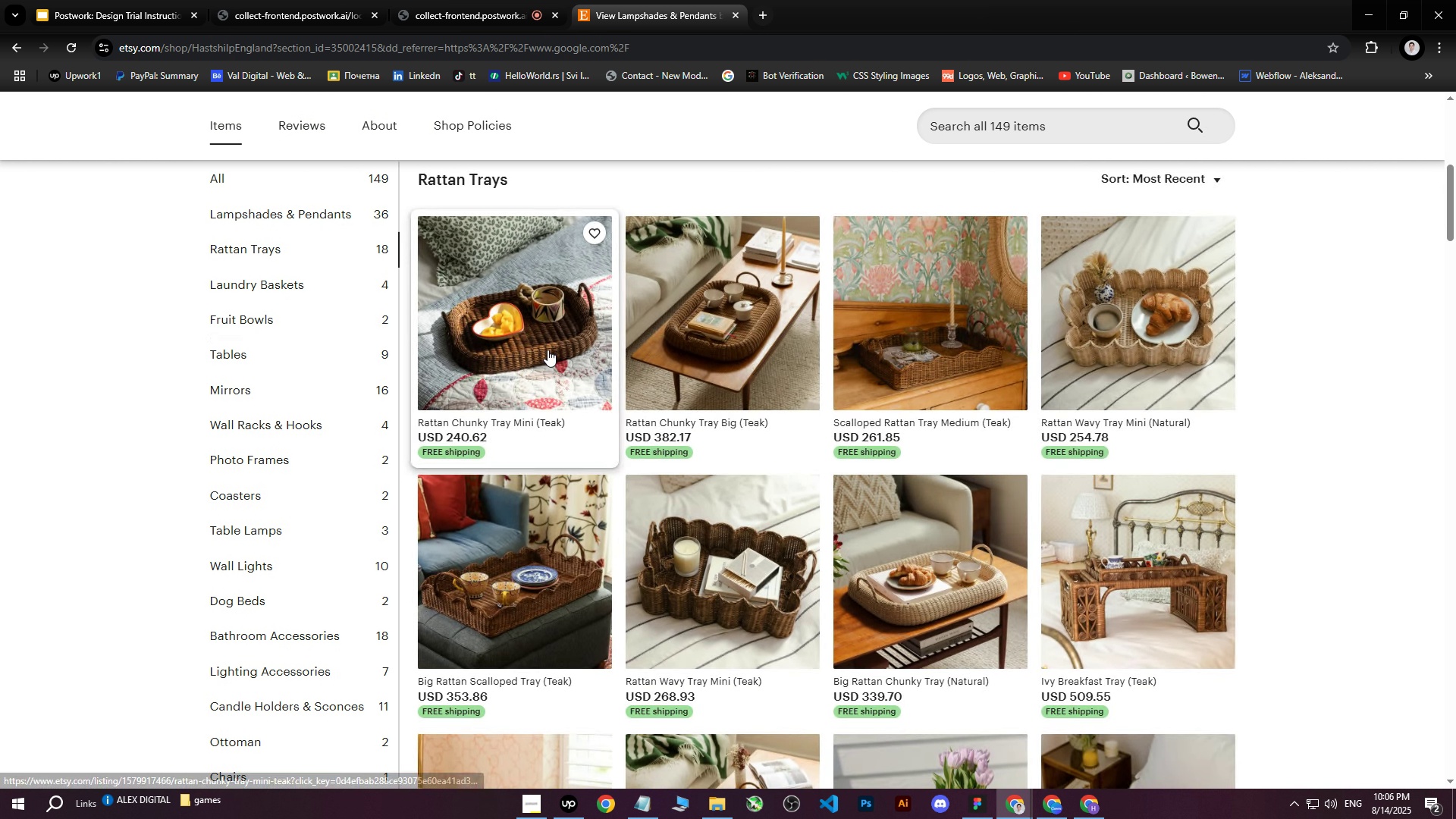 
scroll: coordinate [256, 316], scroll_direction: down, amount: 4.0
 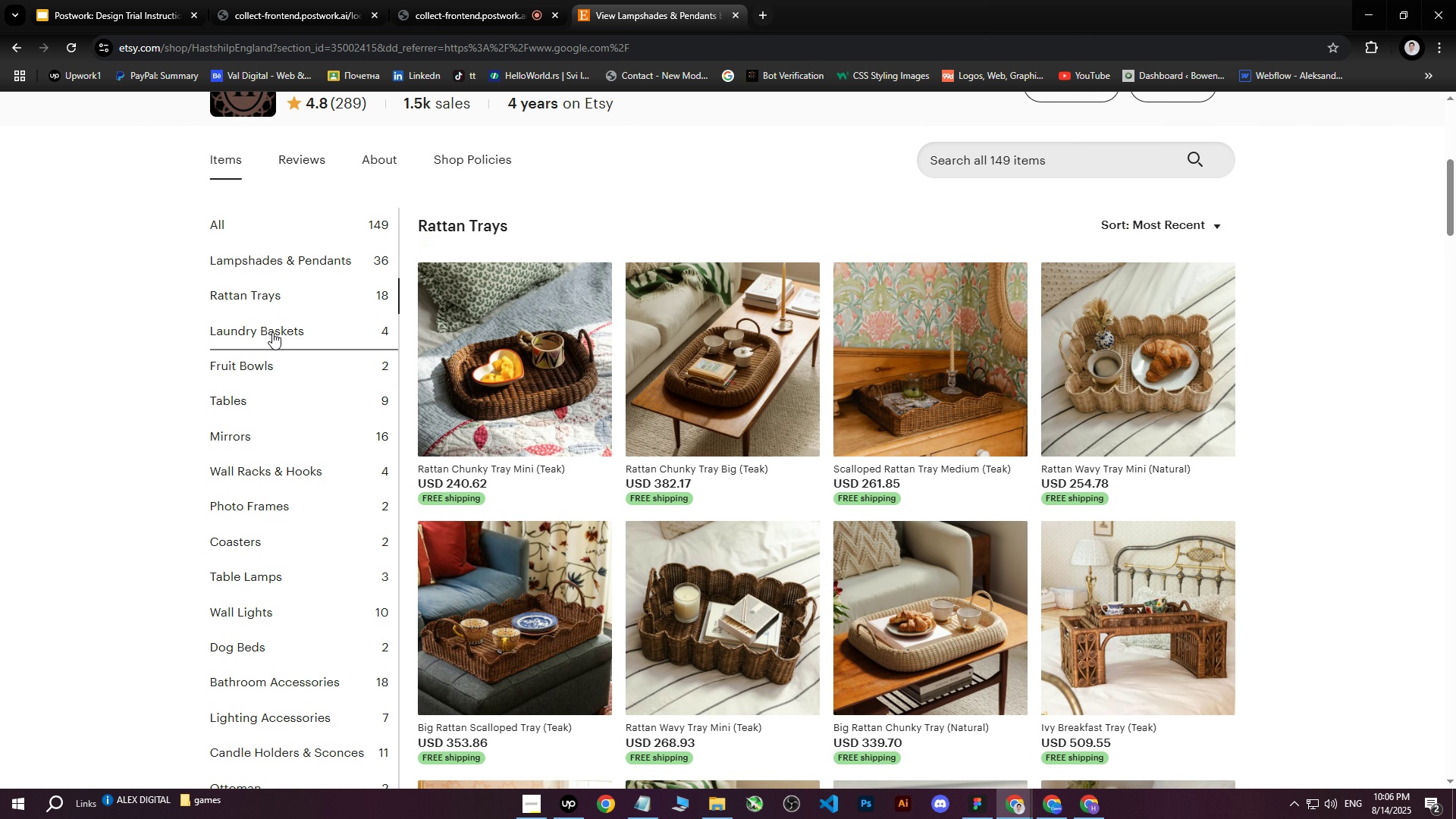 
left_click([272, 341])
 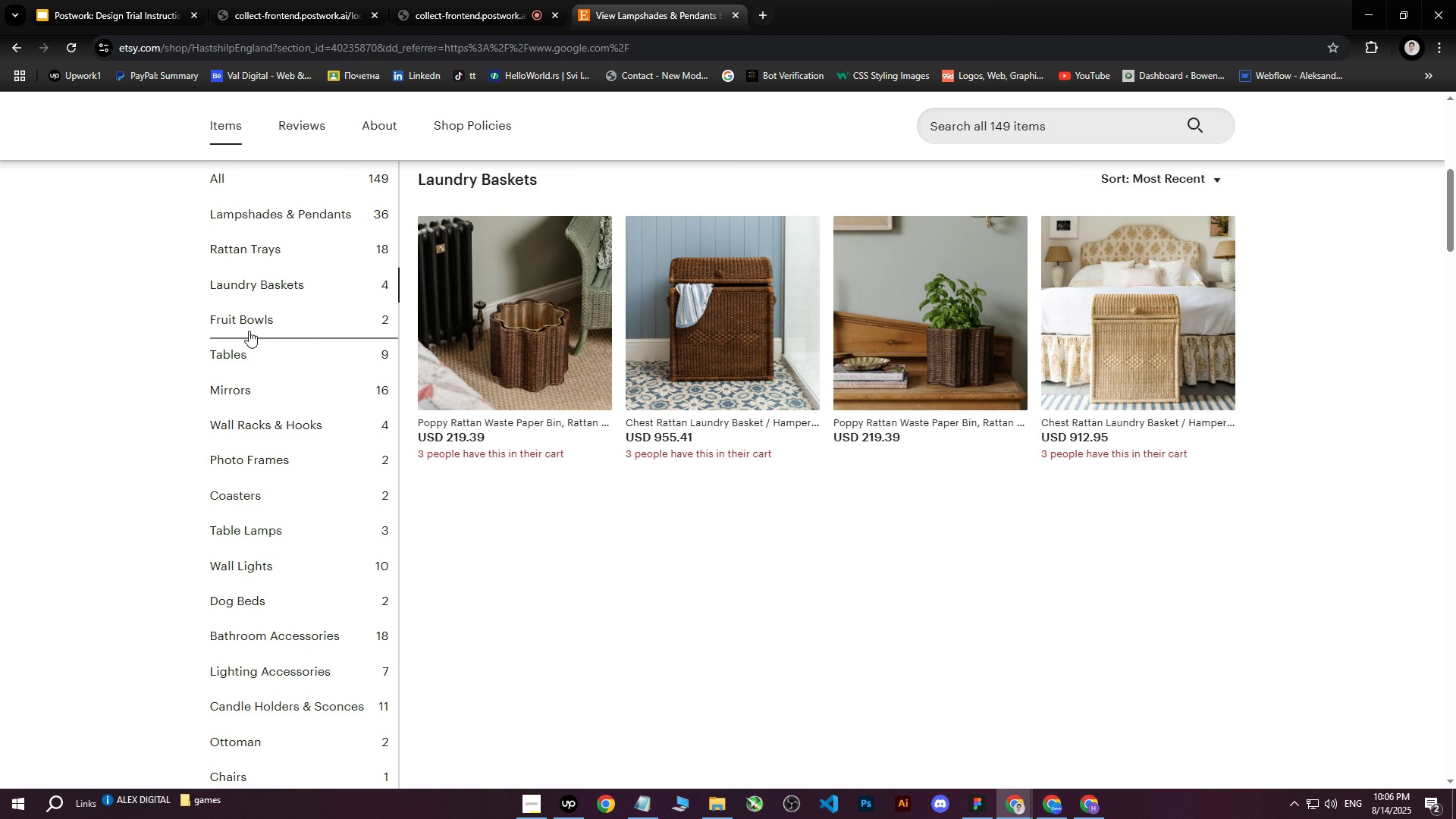 
left_click([249, 321])
 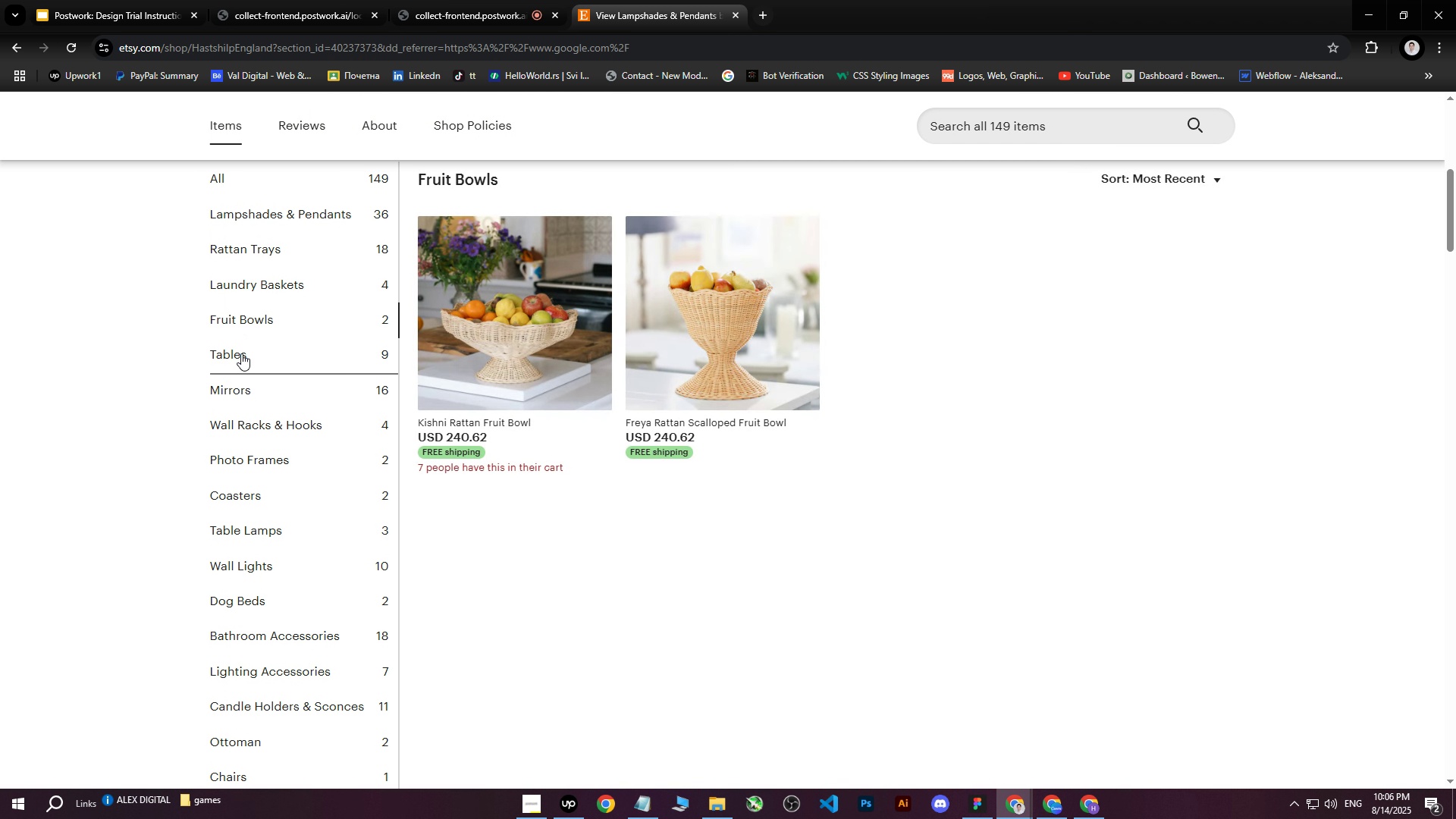 
left_click([241, 353])
 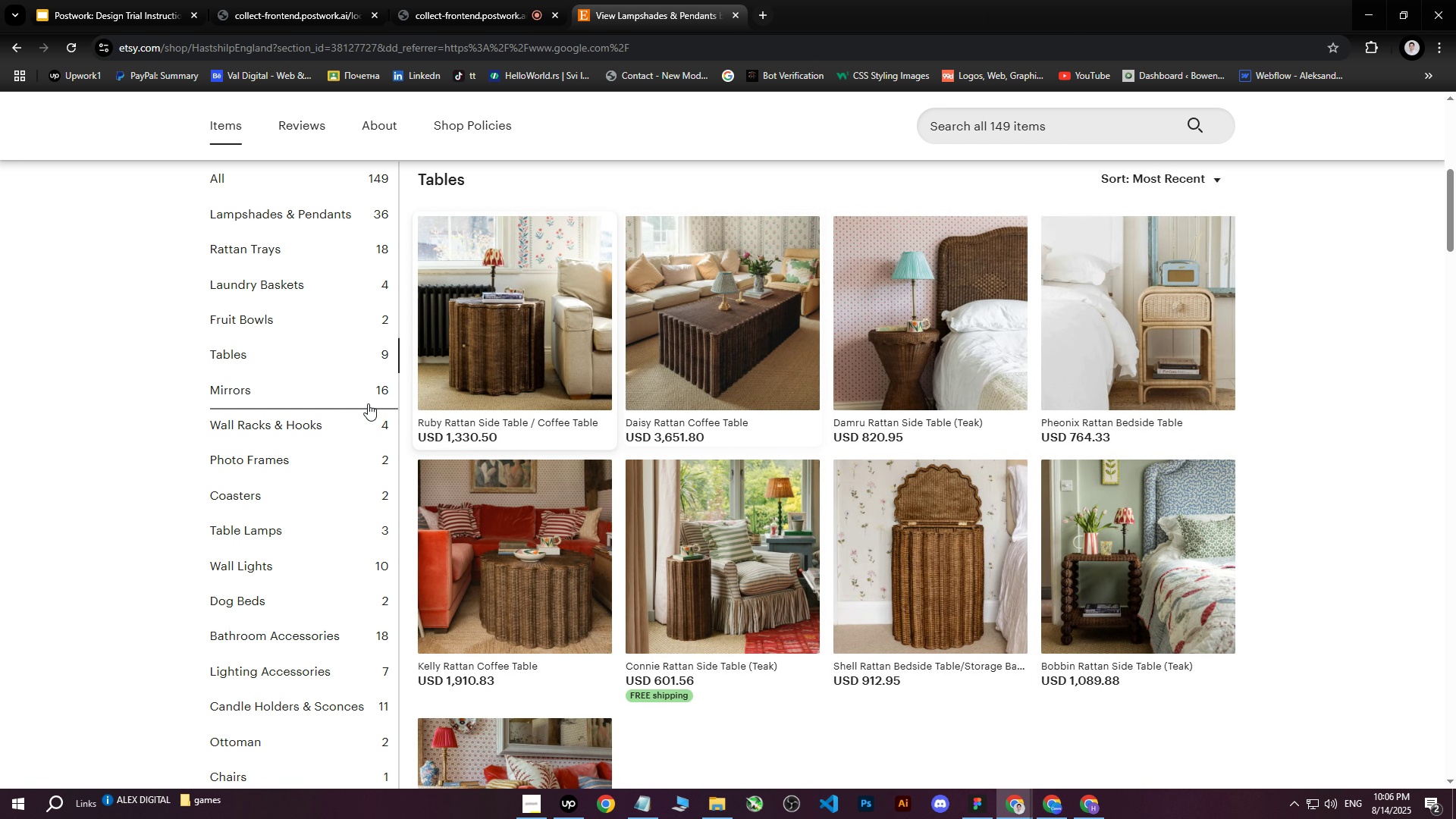 
left_click([278, 411])
 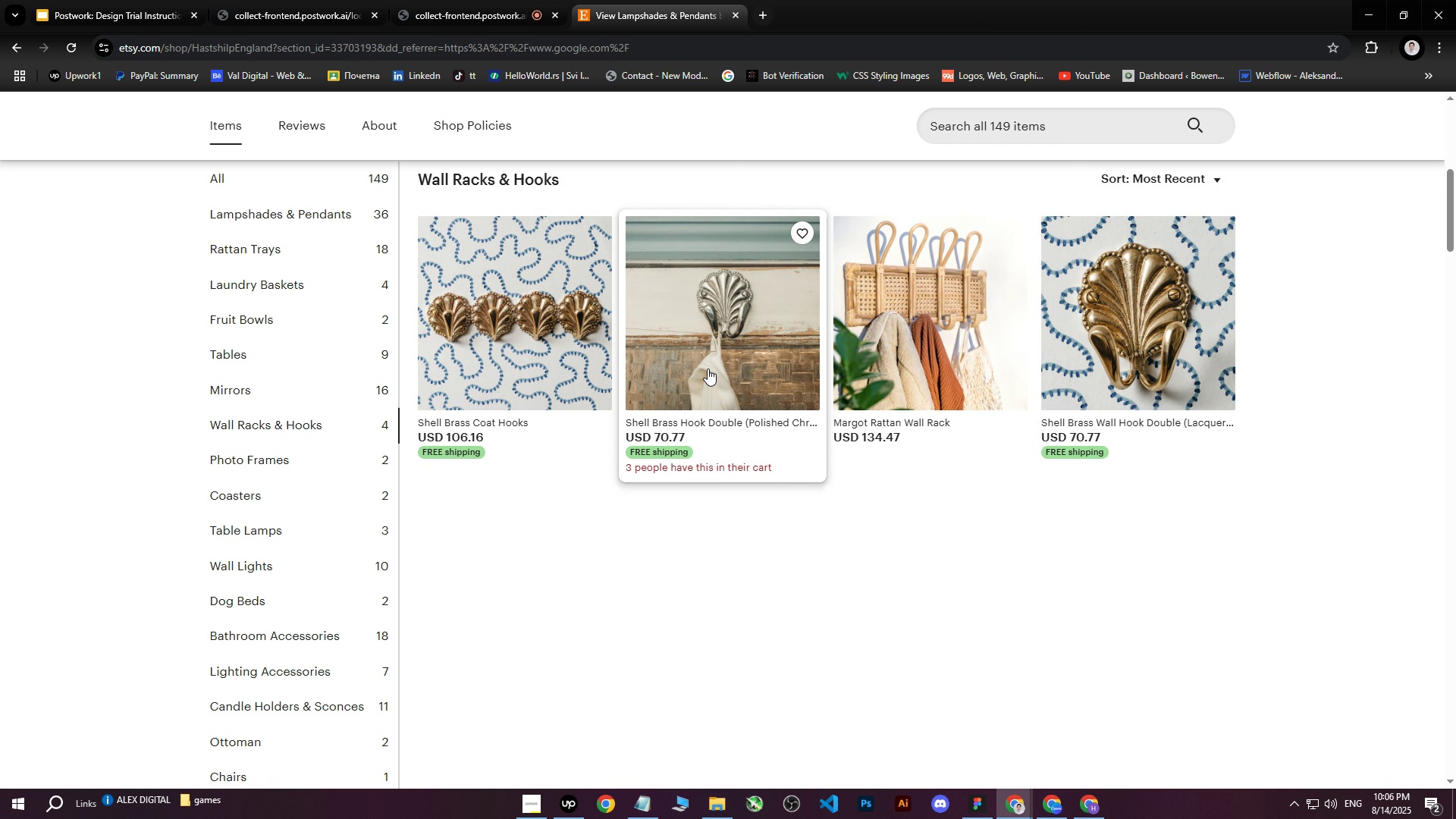 
scroll: coordinate [708, 369], scroll_direction: down, amount: 1.0
 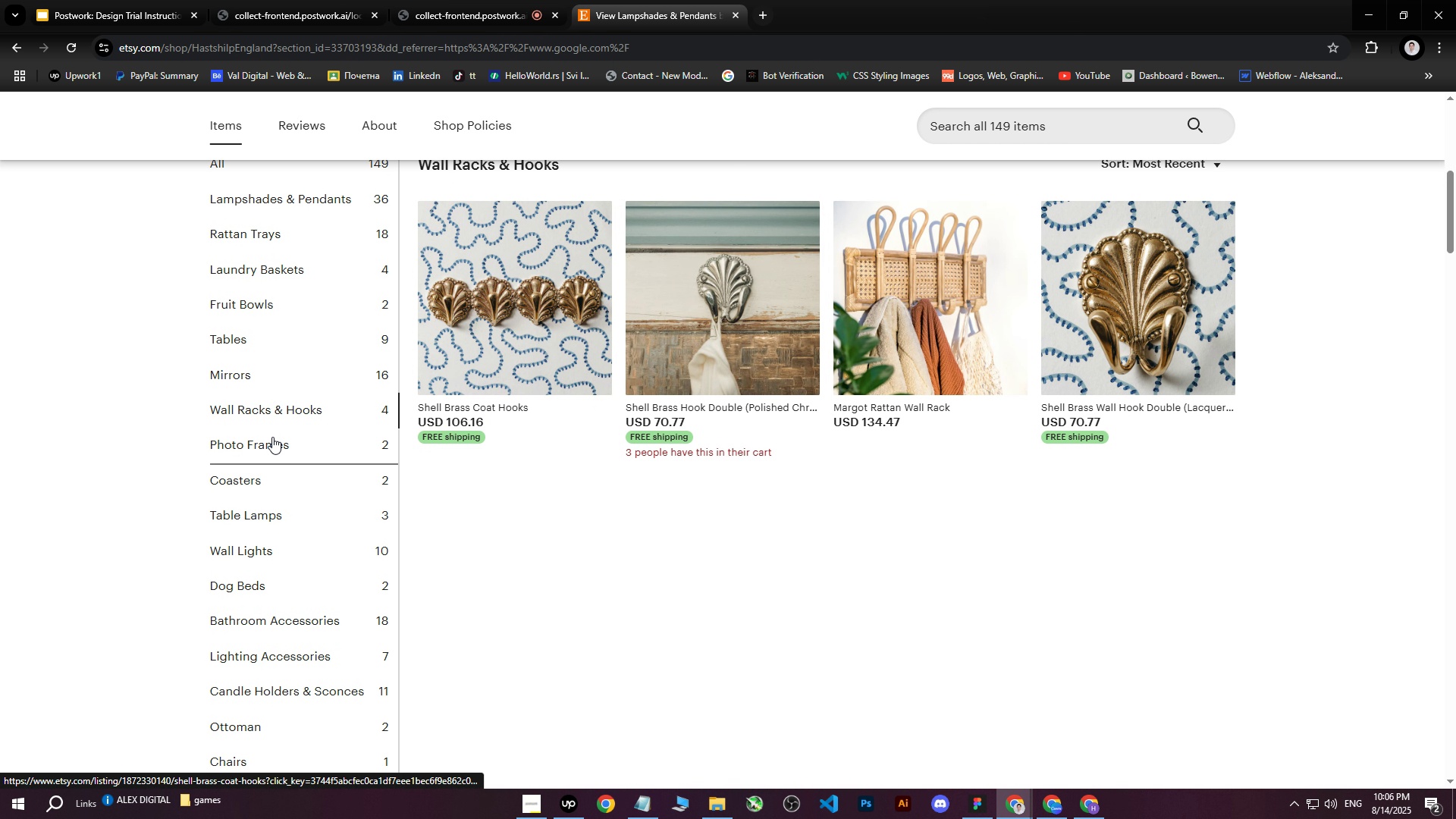 
left_click([265, 437])
 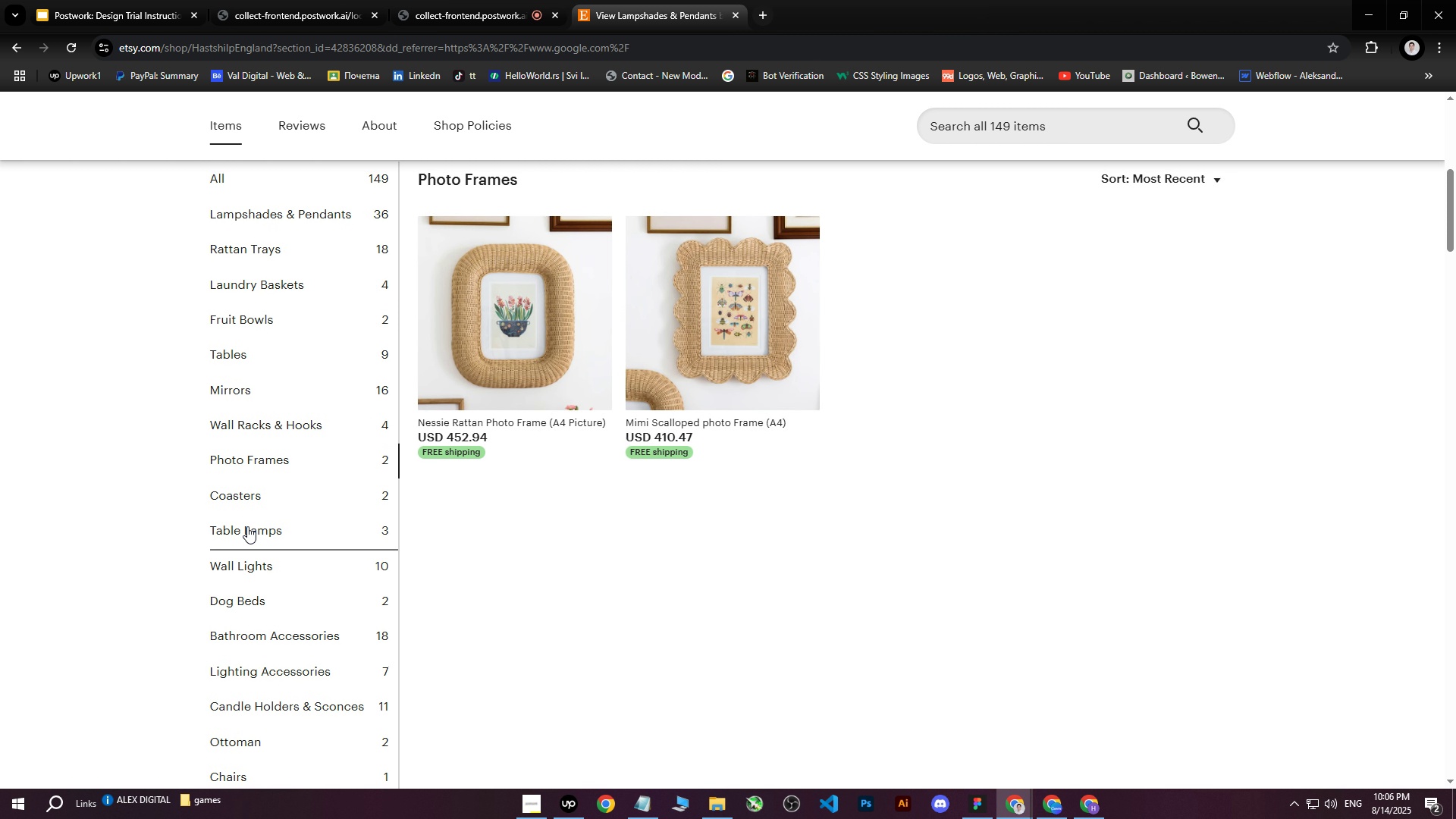 
left_click([269, 502])
 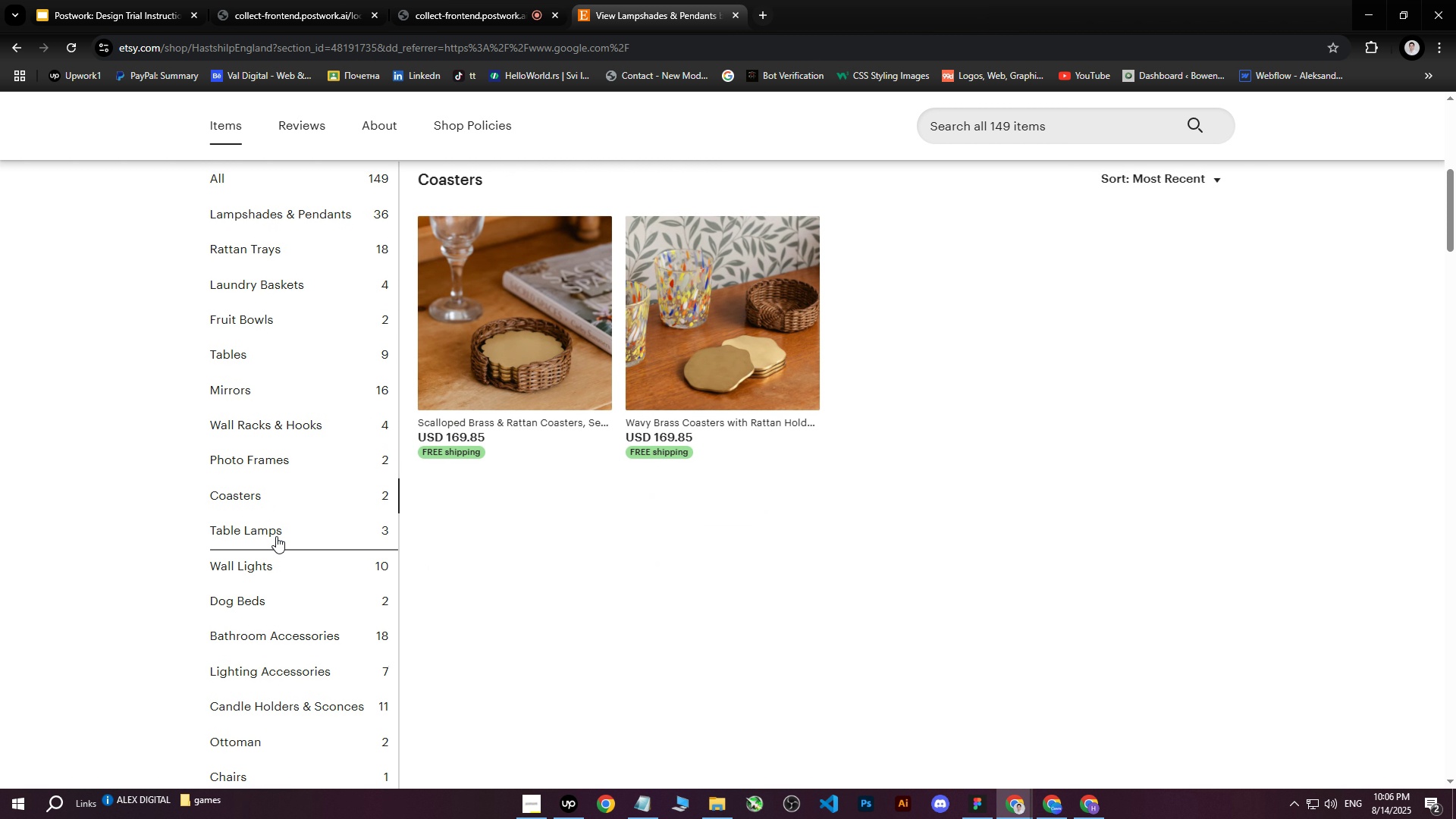 
left_click([275, 536])
 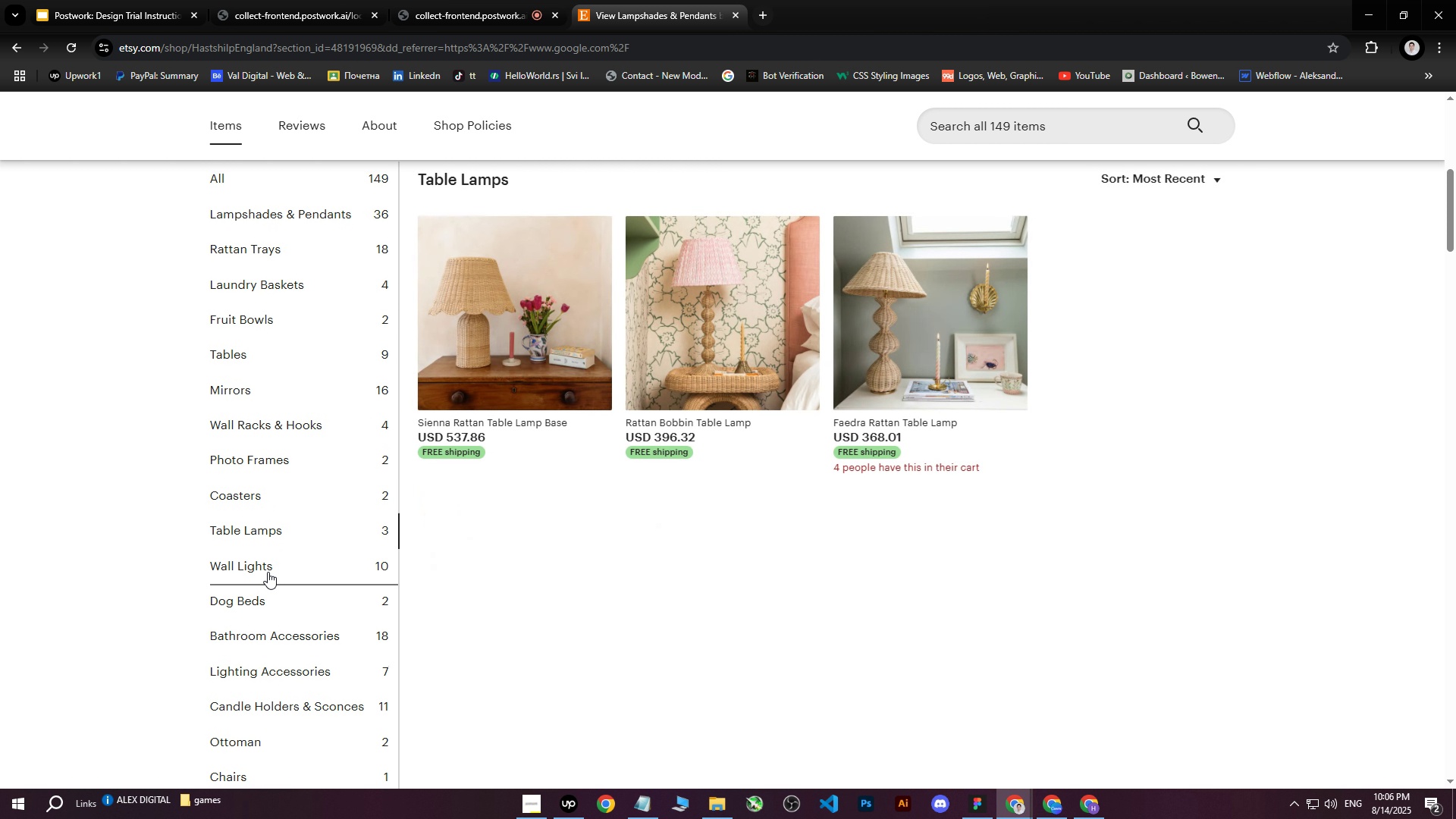 
left_click([268, 572])
 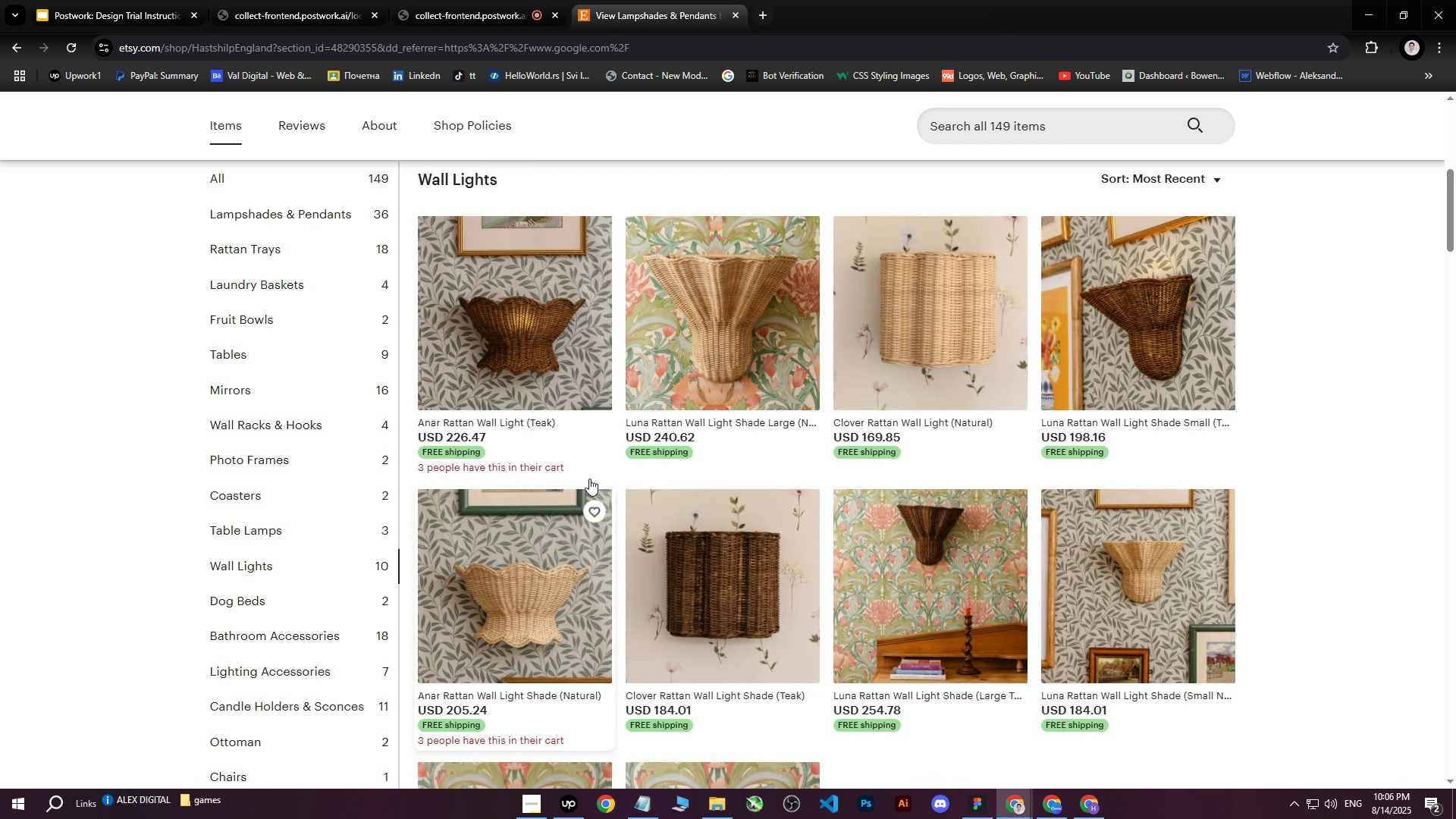 
scroll: coordinate [669, 363], scroll_direction: down, amount: 6.0
 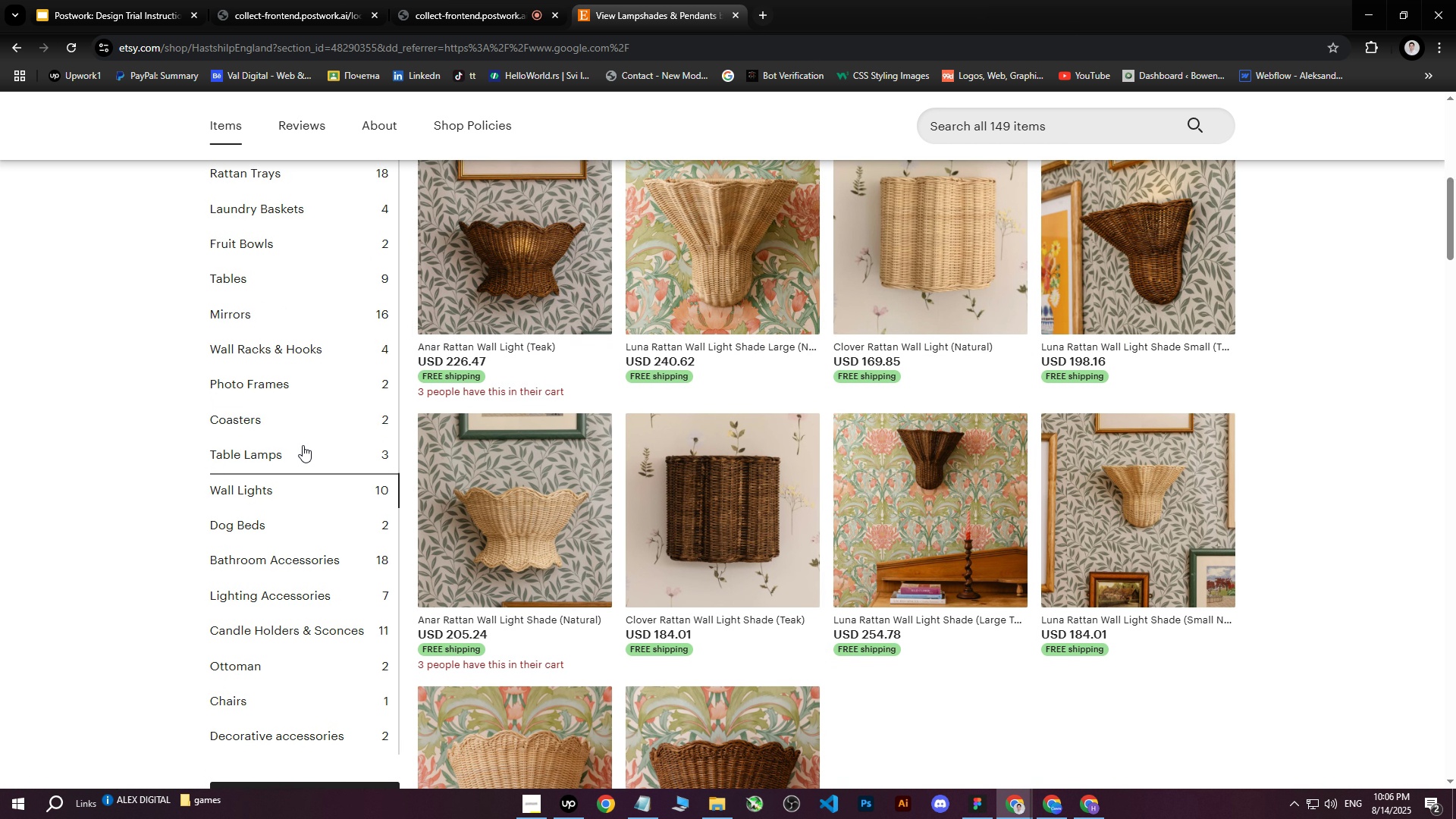 
left_click([250, 521])
 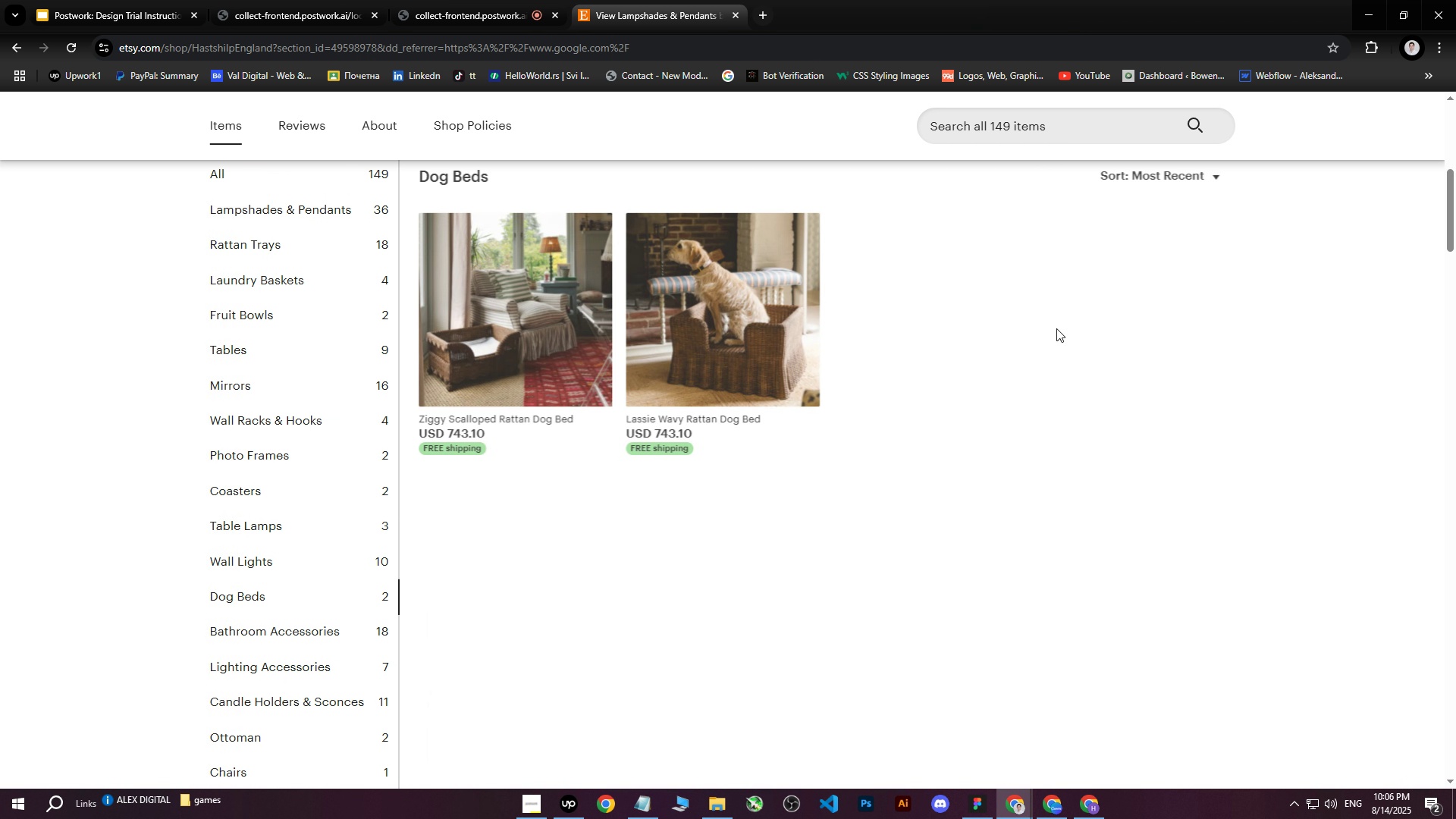 
scroll: coordinate [1070, 329], scroll_direction: down, amount: 3.0
 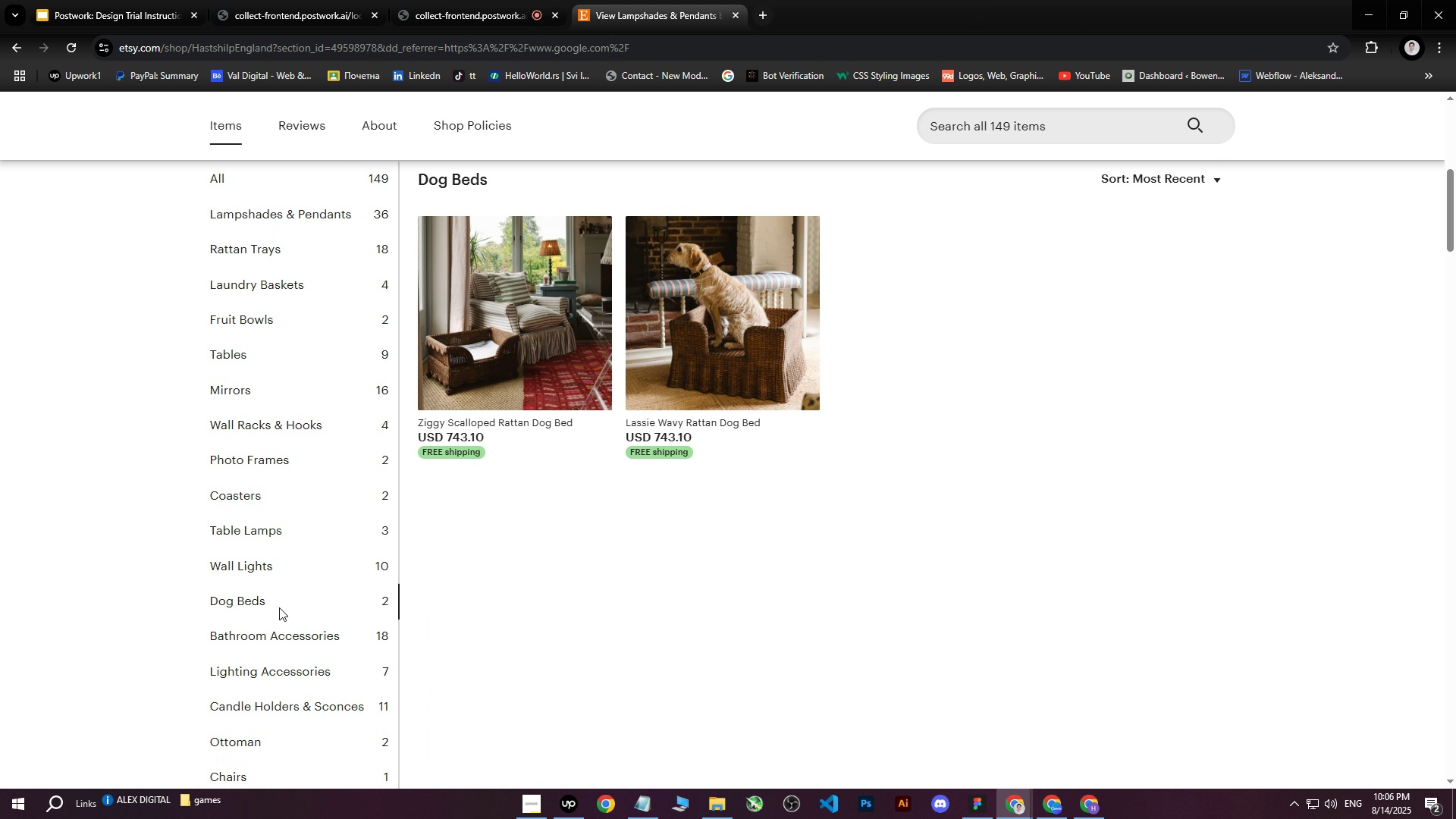 
left_click([275, 634])
 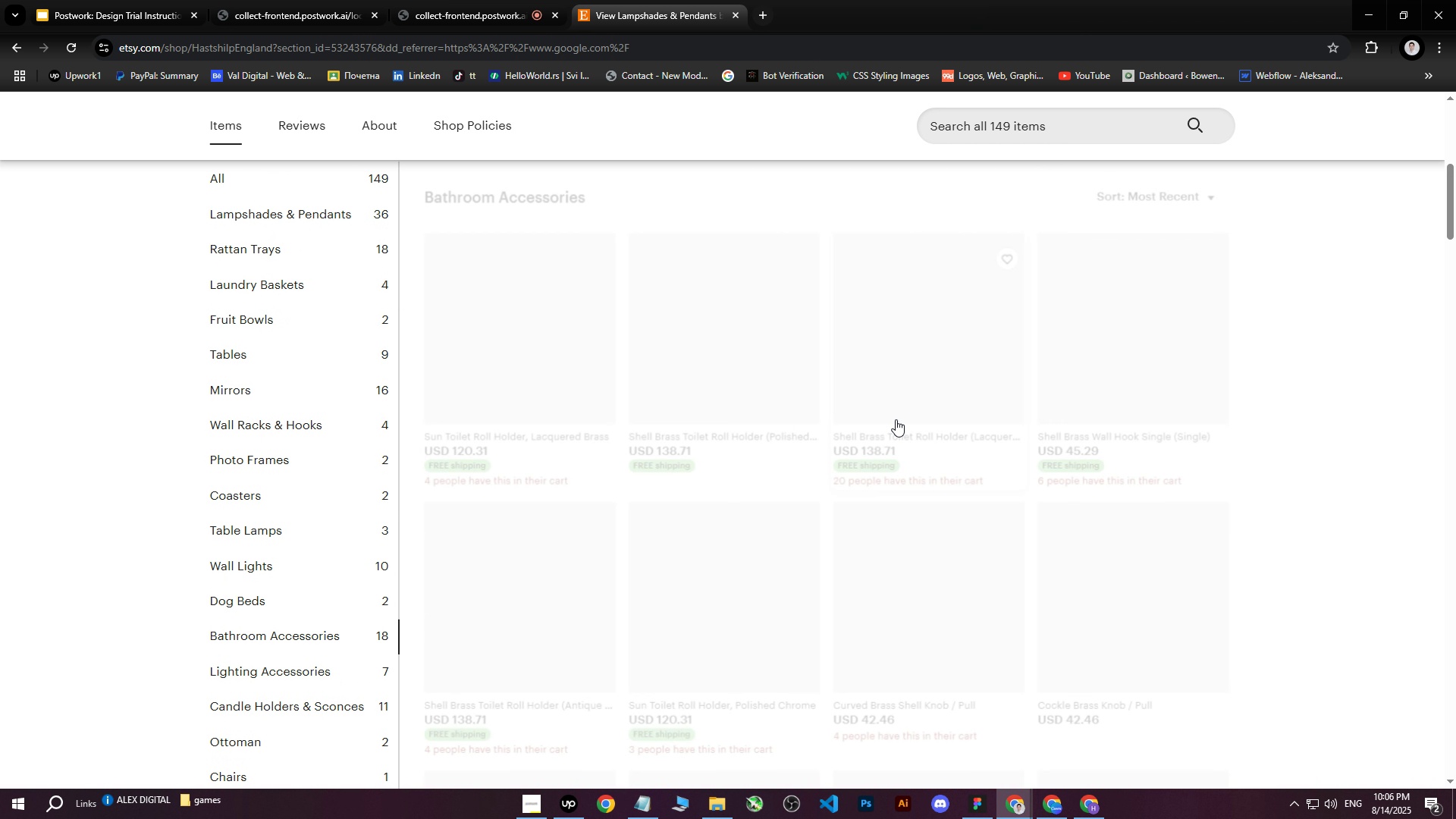 
scroll: coordinate [1074, 372], scroll_direction: down, amount: 18.0
 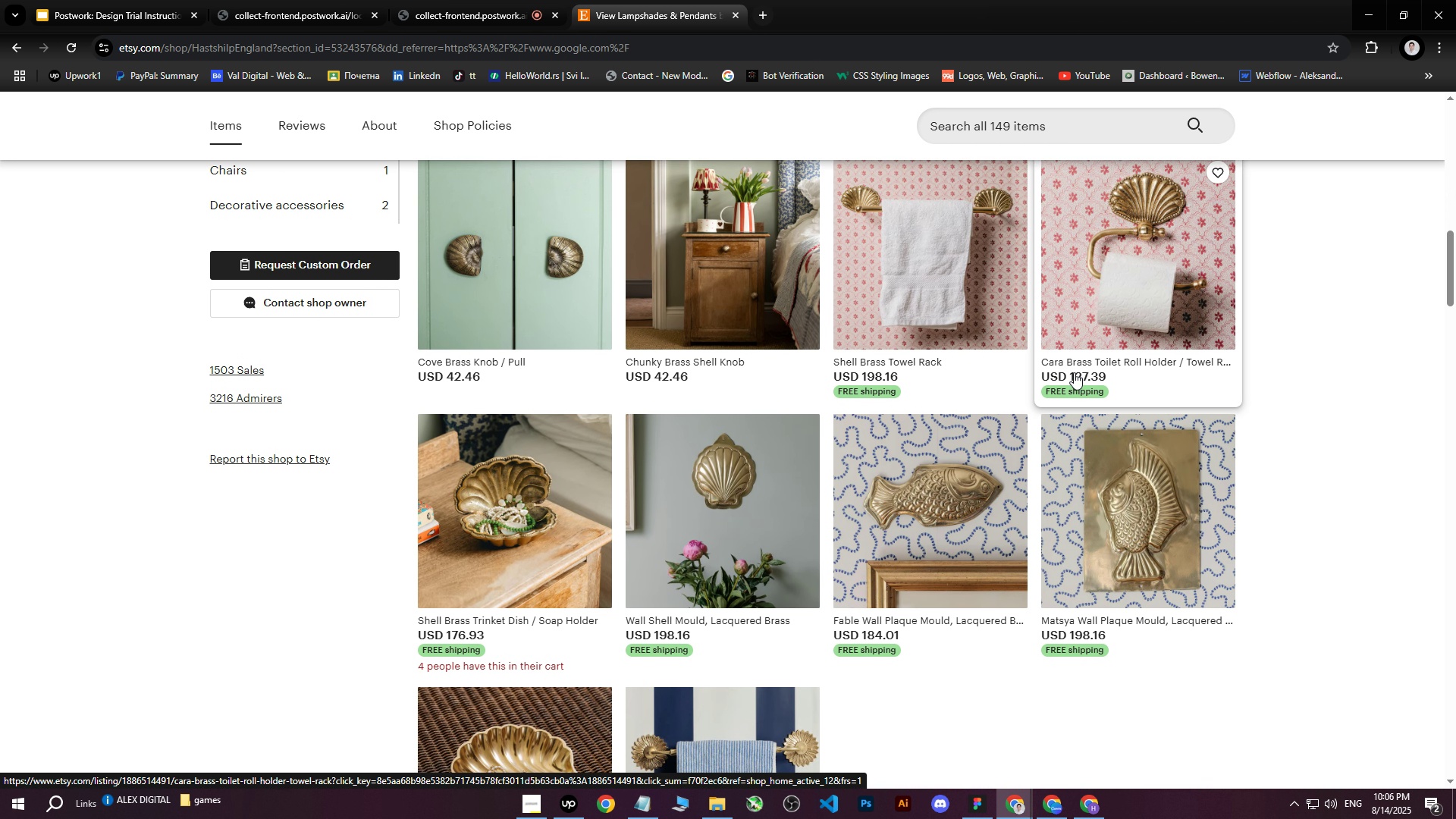 
scroll: coordinate [312, 328], scroll_direction: up, amount: 4.0
 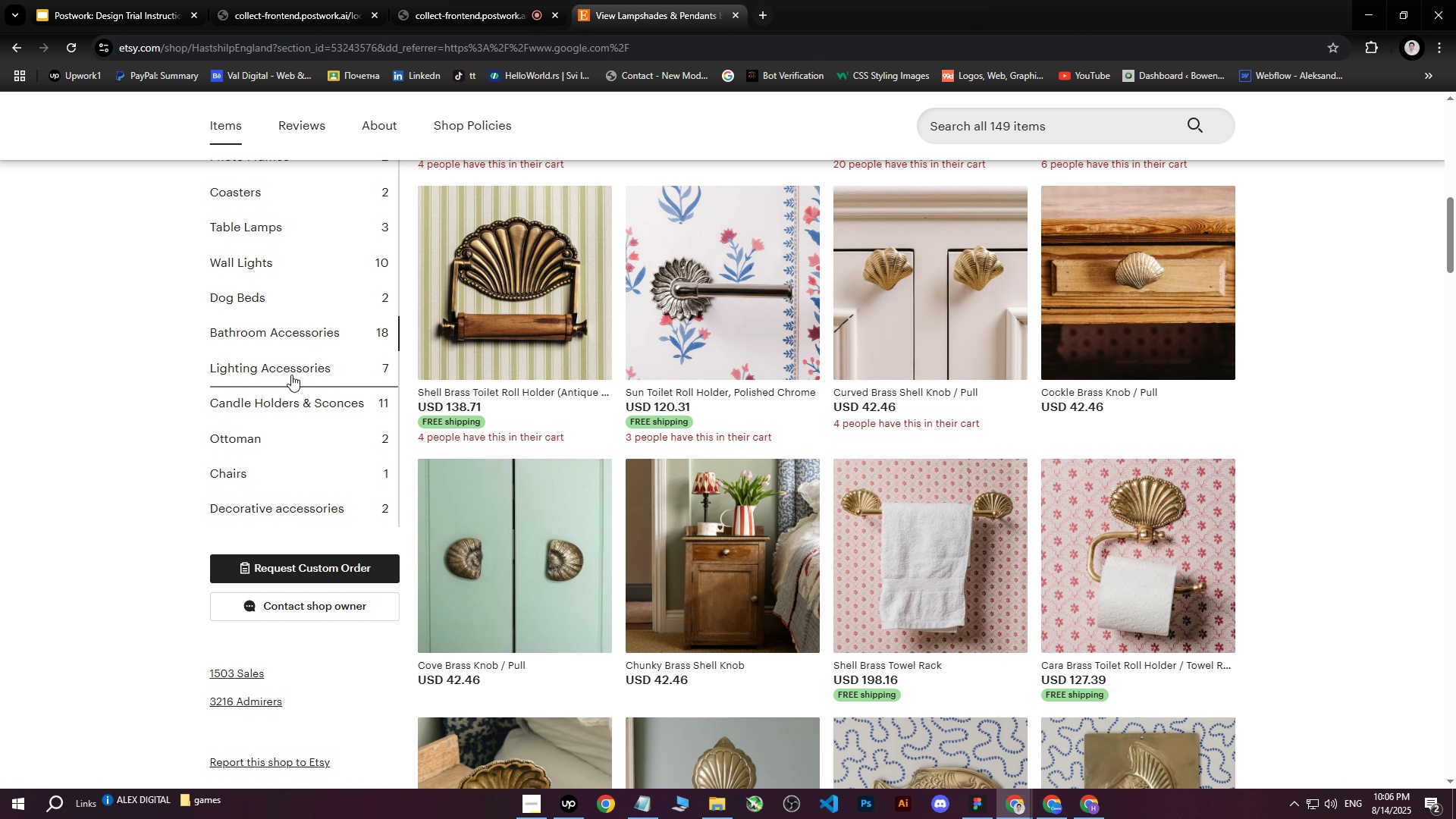 
left_click([289, 375])
 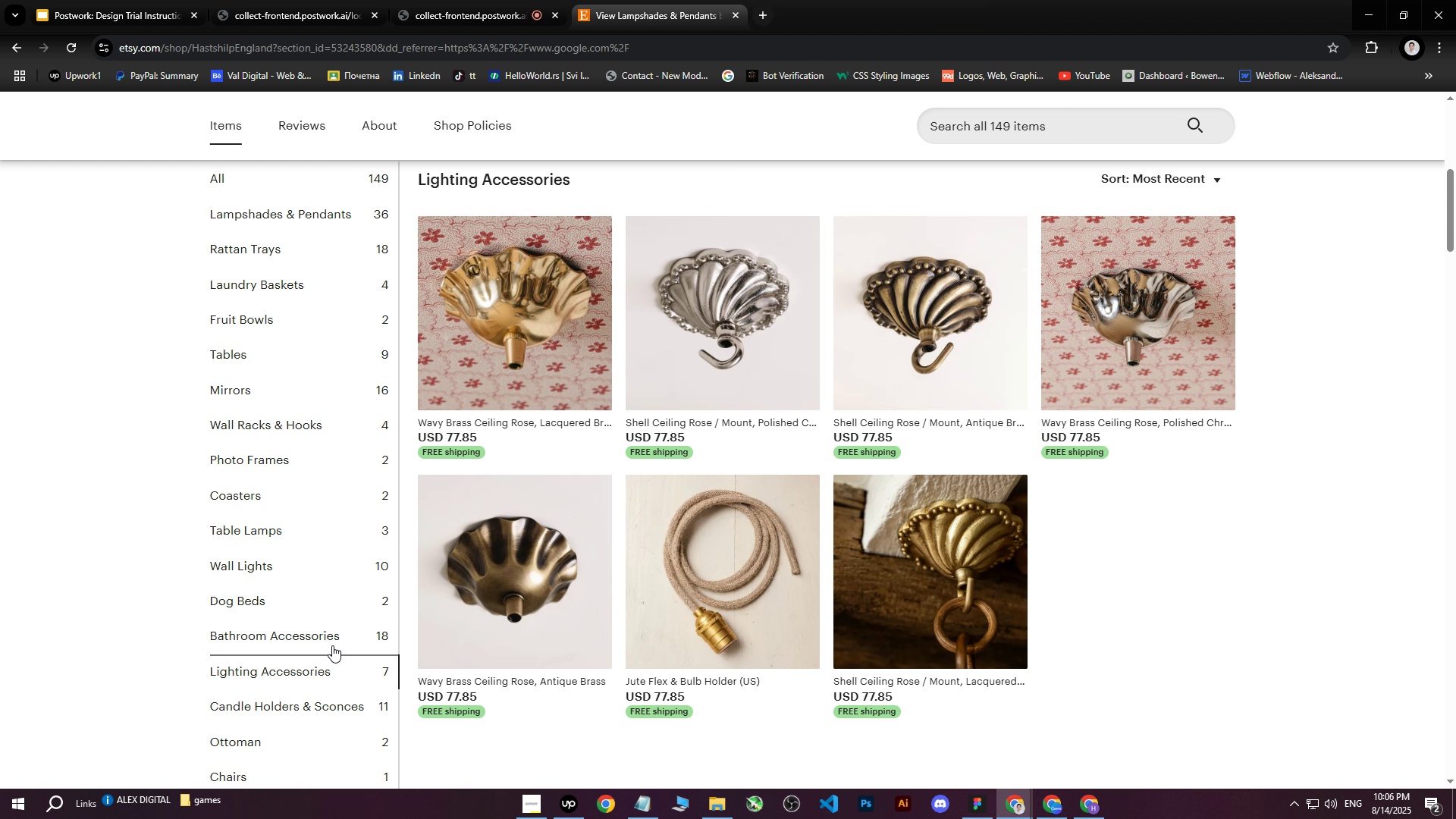 
left_click_drag(start_coordinate=[570, 180], to_coordinate=[419, 187])
 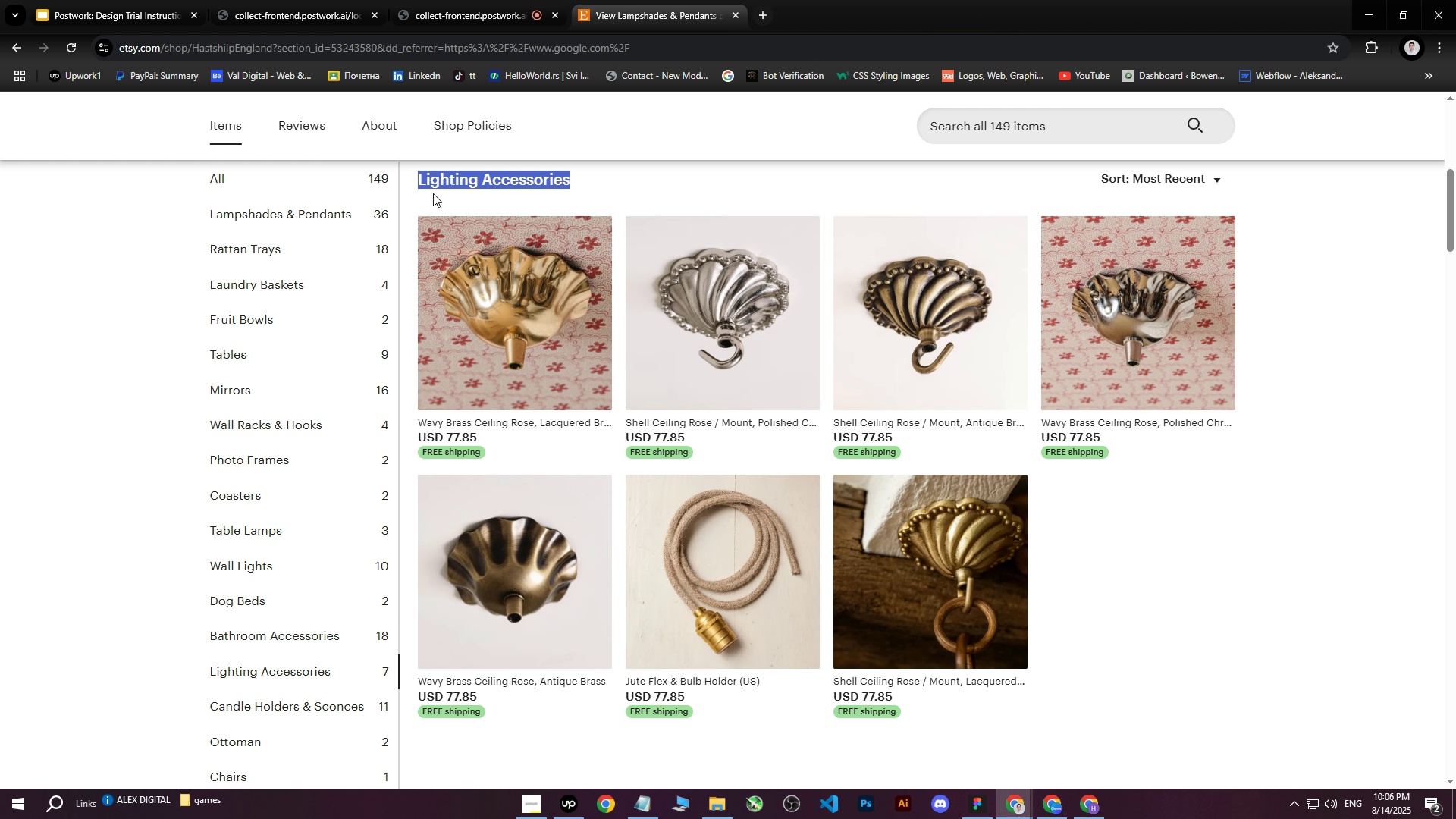 
key(Control+ControlLeft)
 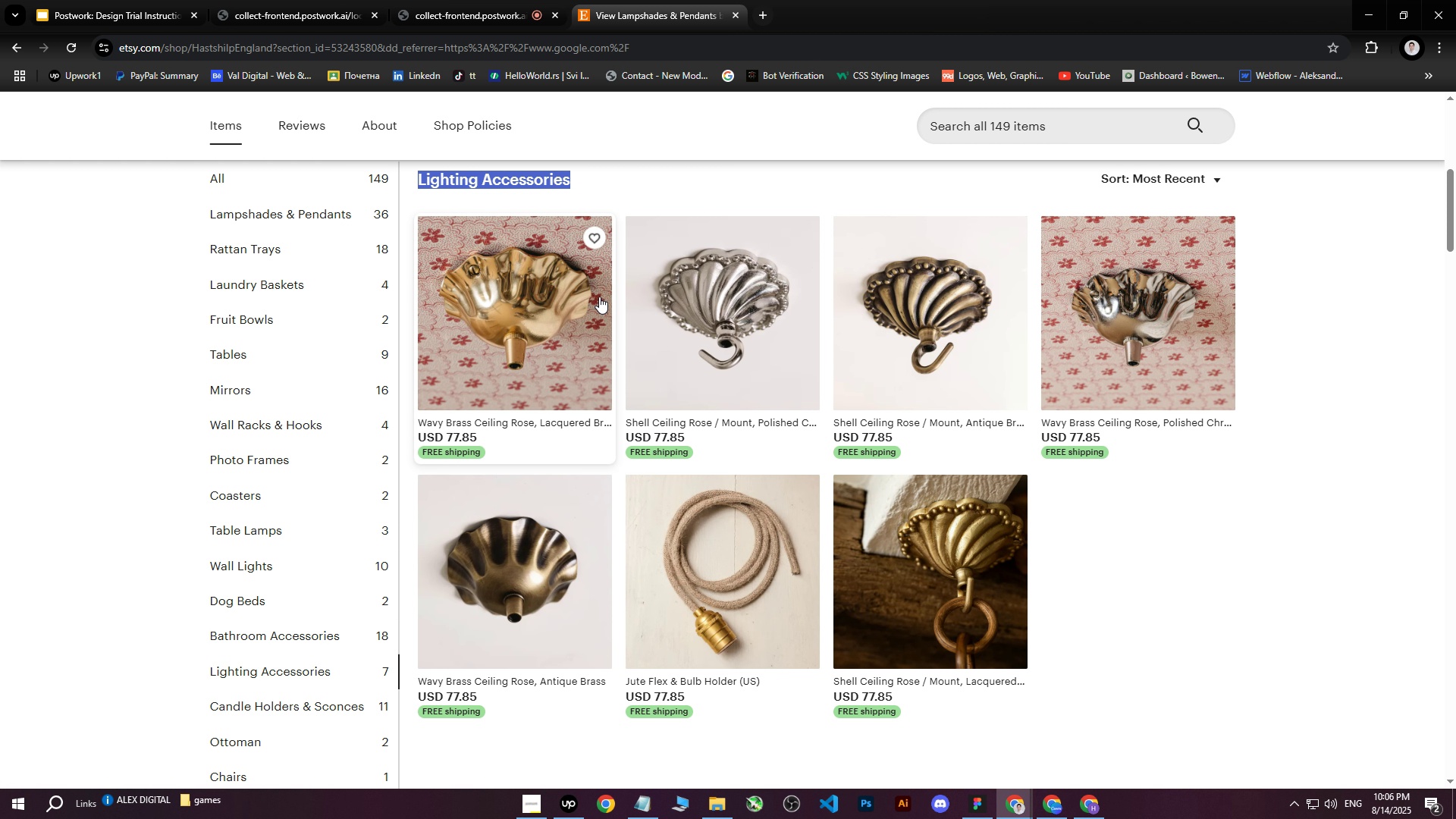 
key(Control+C)
 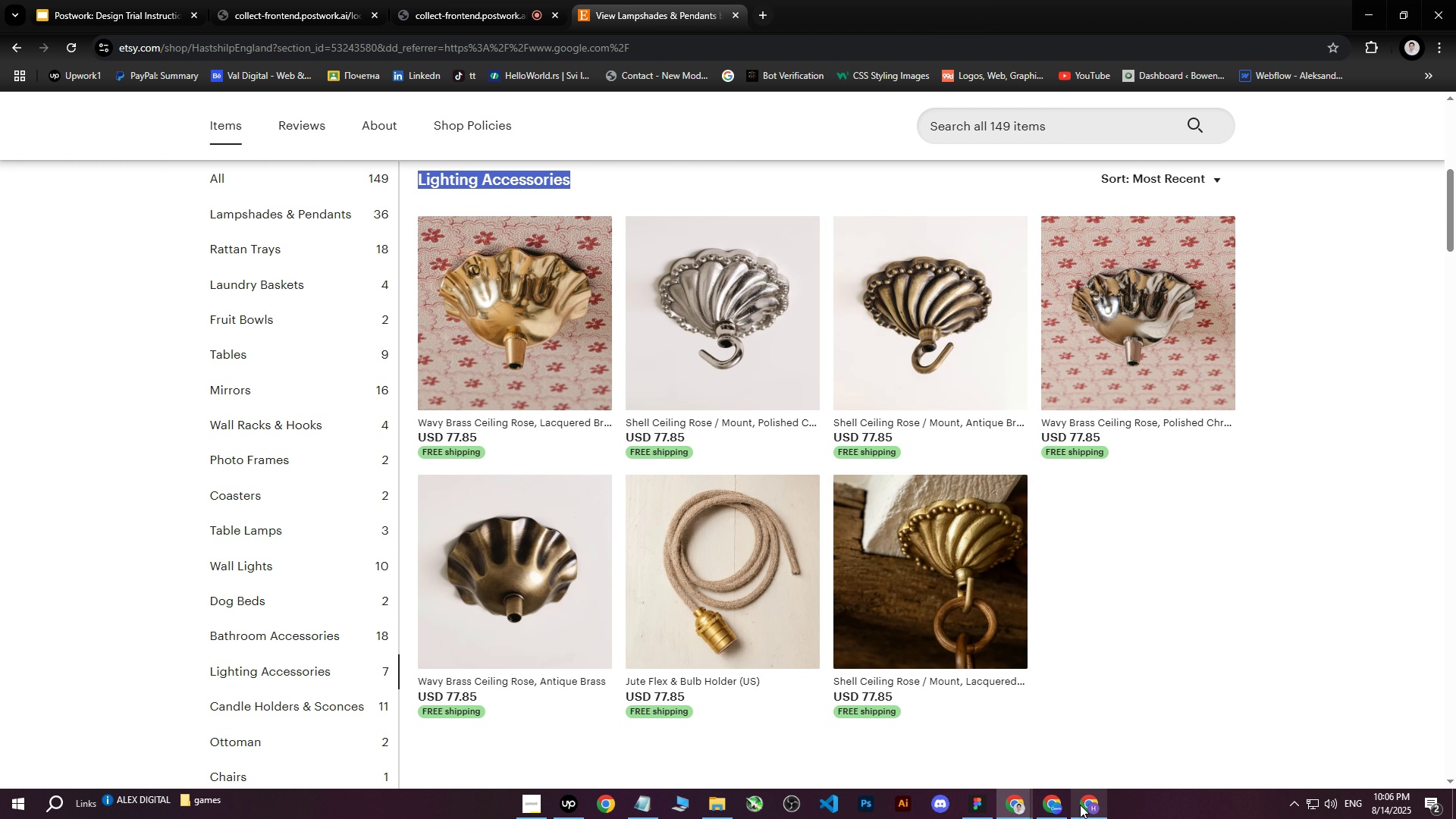 
left_click([1084, 806])
 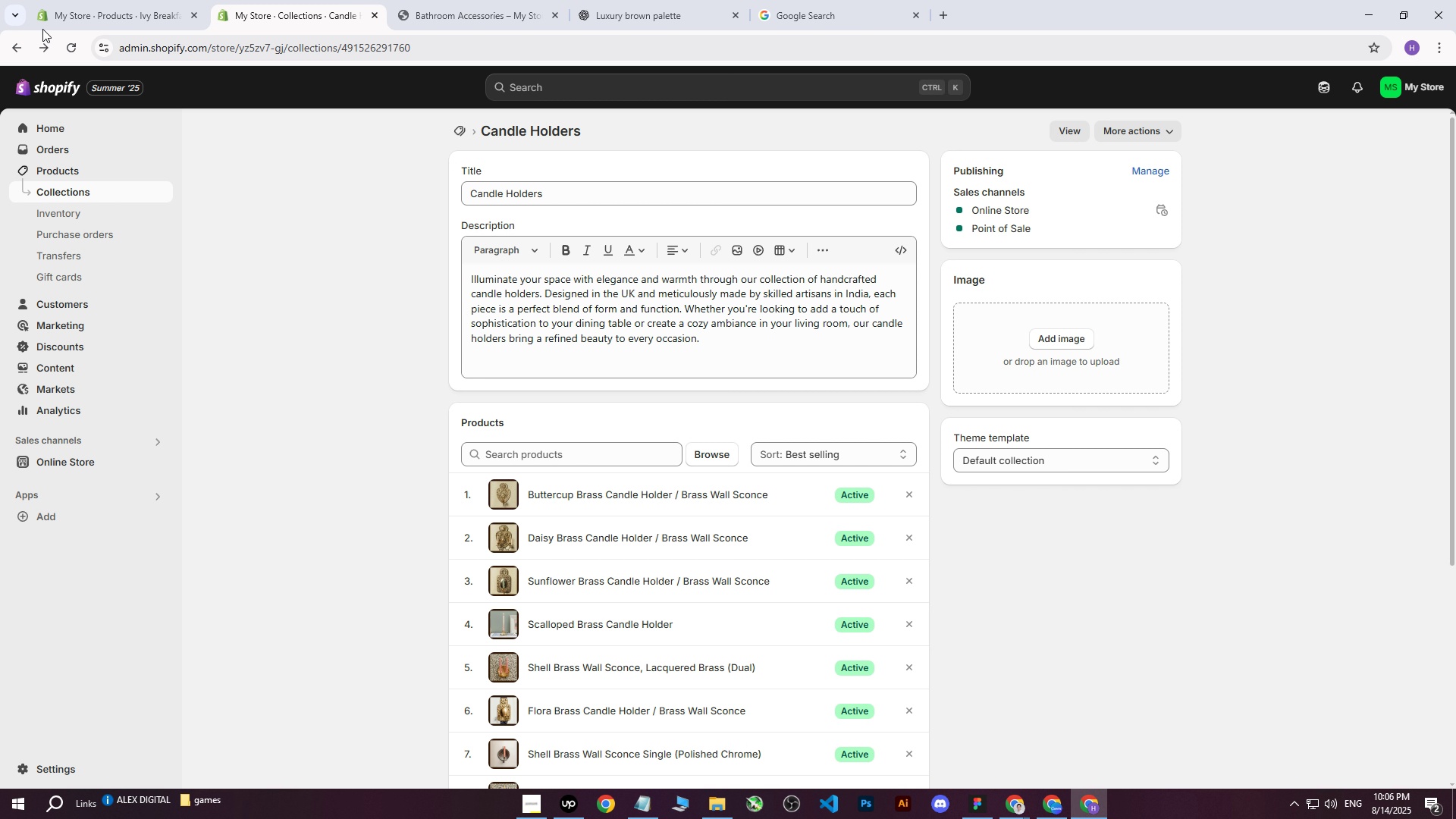 
left_click([82, 0])
 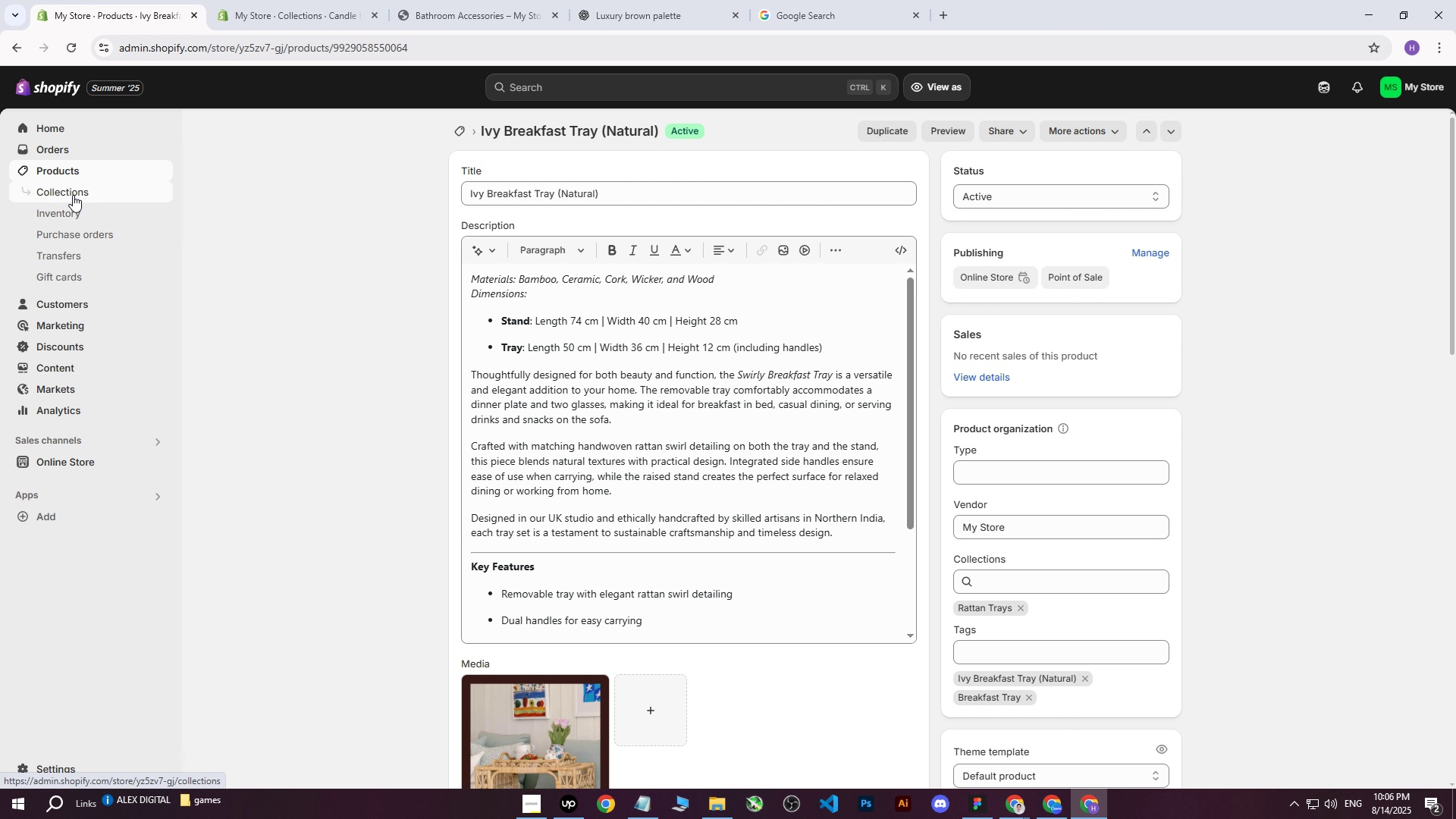 
left_click([73, 195])
 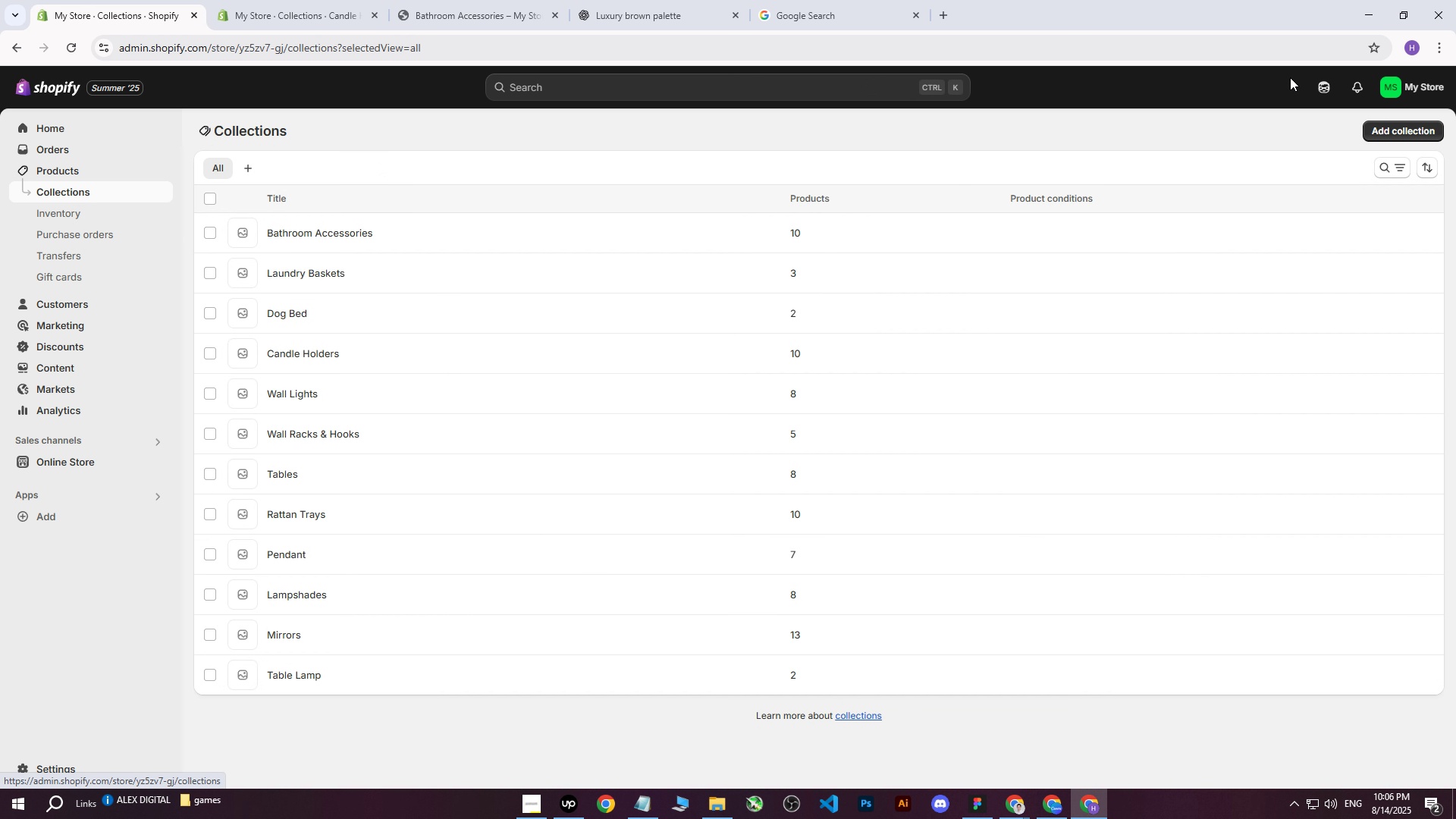 
left_click([1391, 127])
 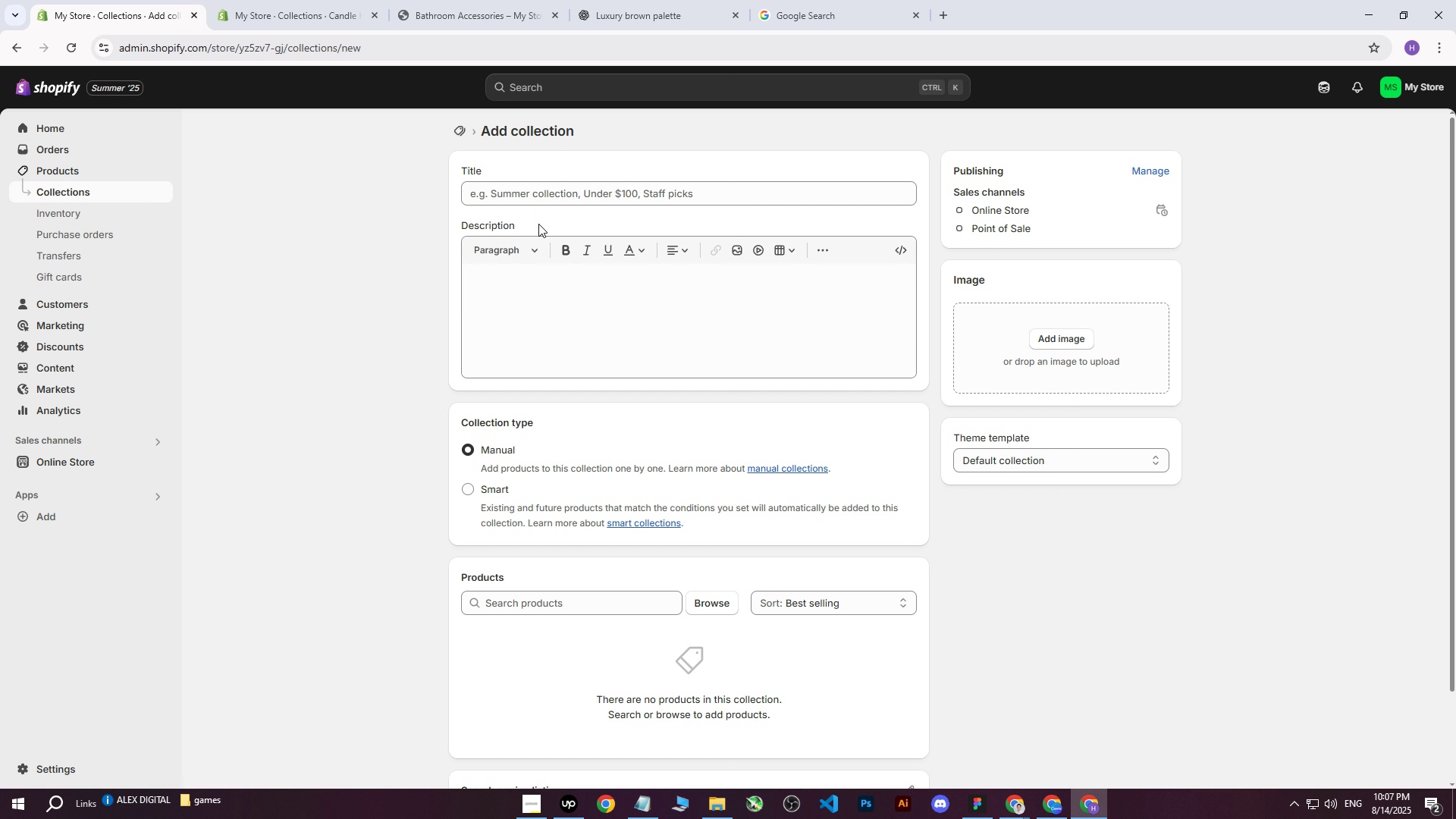 
double_click([644, 187])
 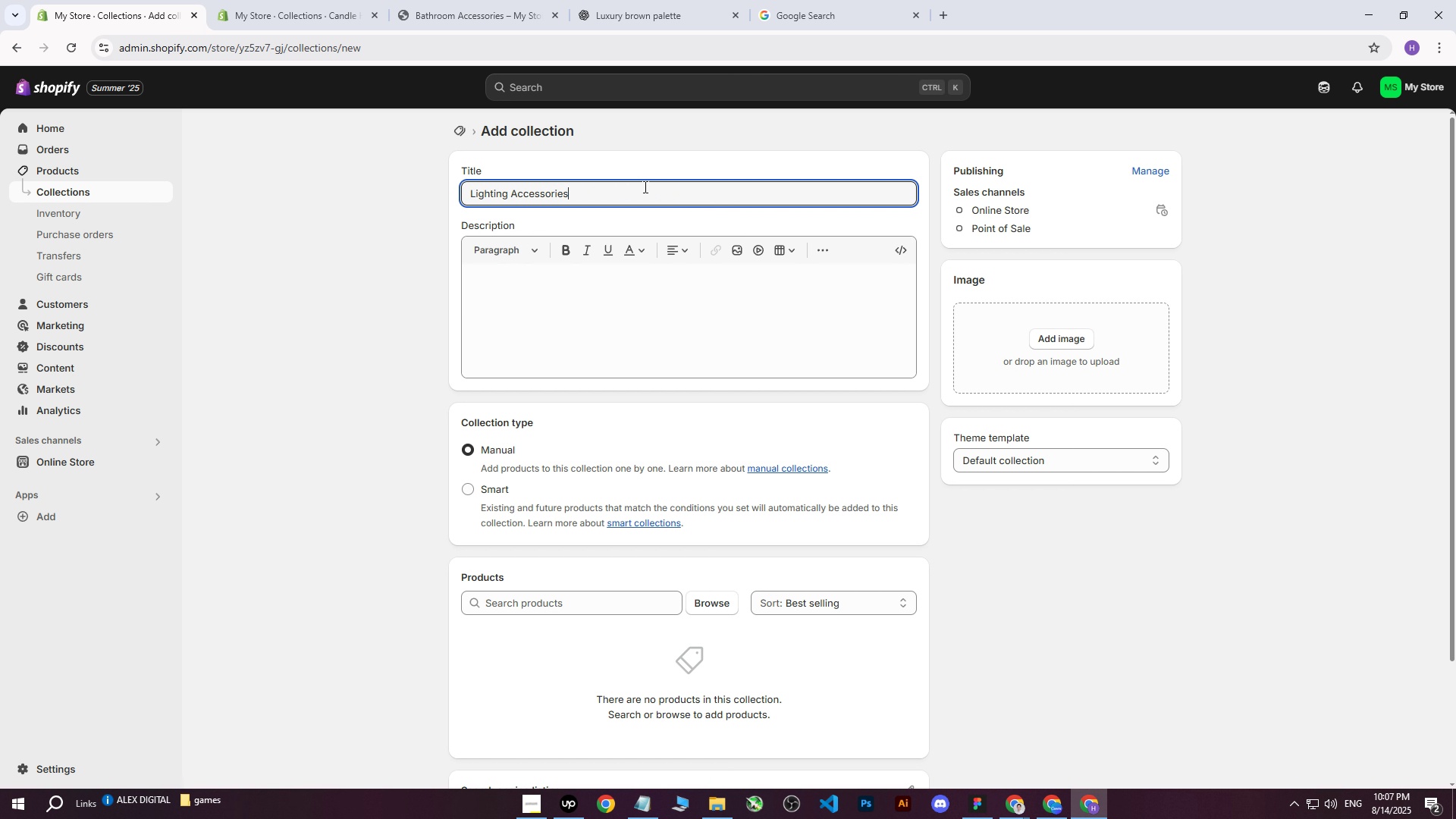 
key(Control+ControlLeft)
 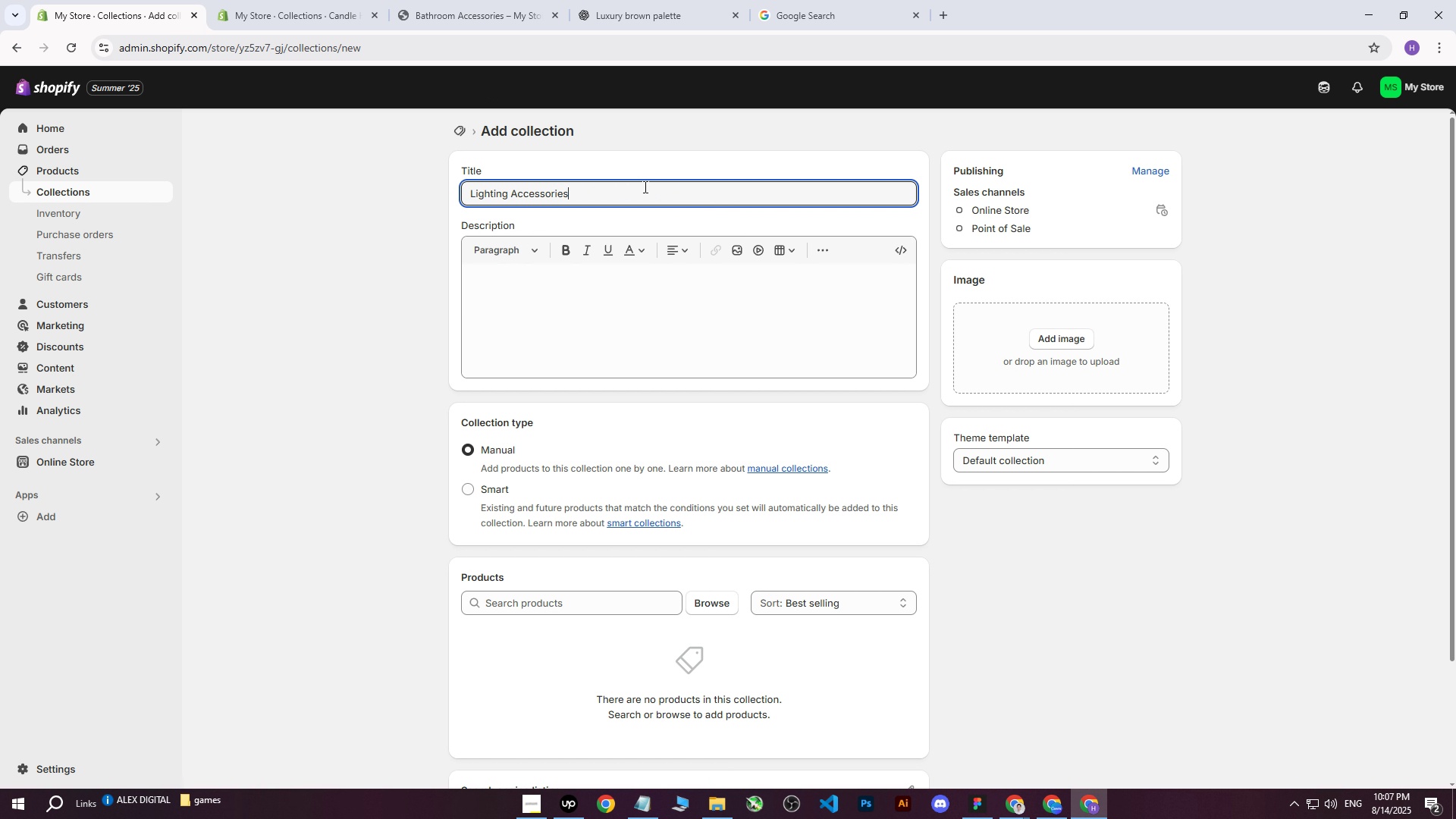 
key(Control+V)
 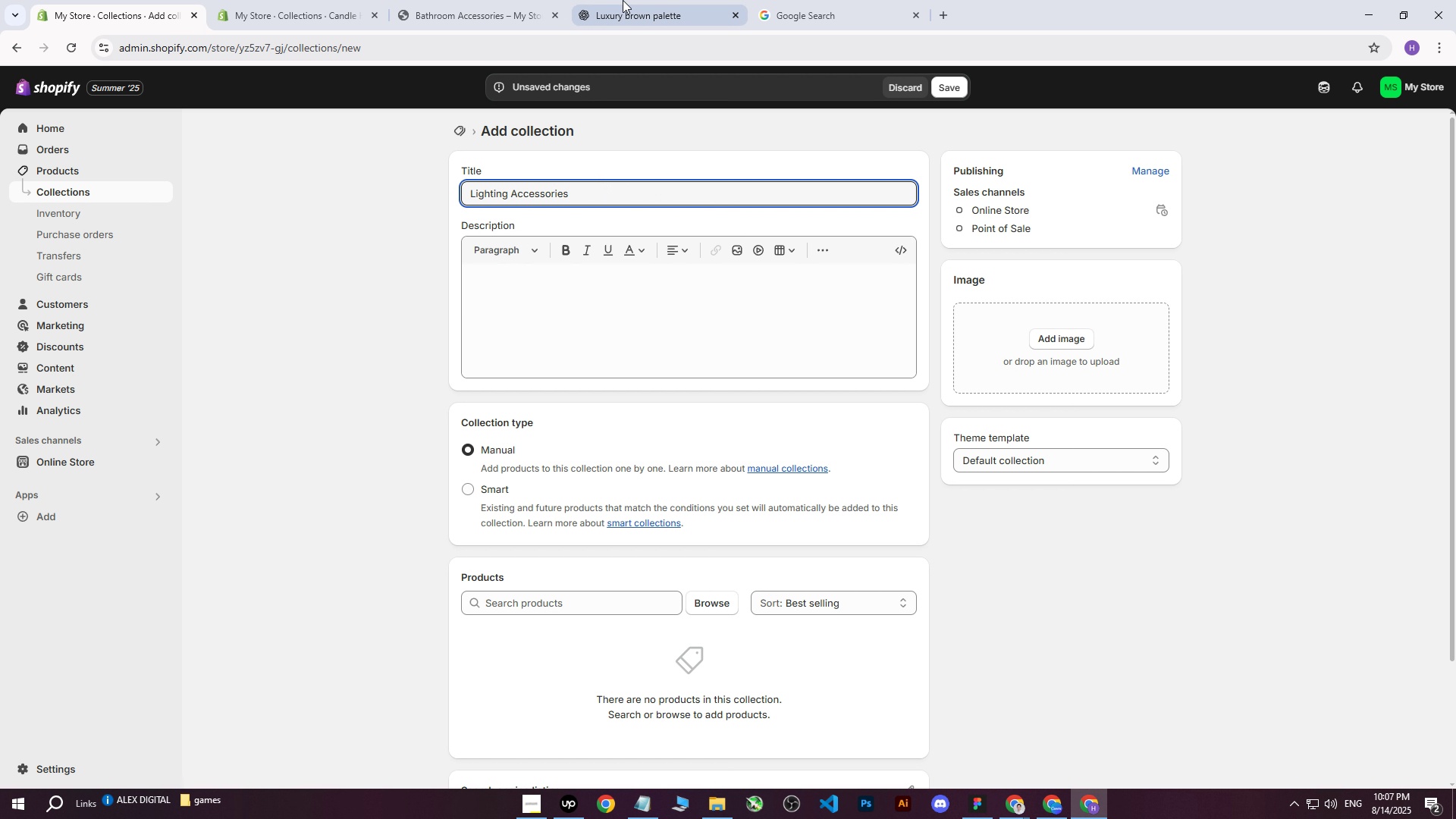 
left_click([656, 0])
 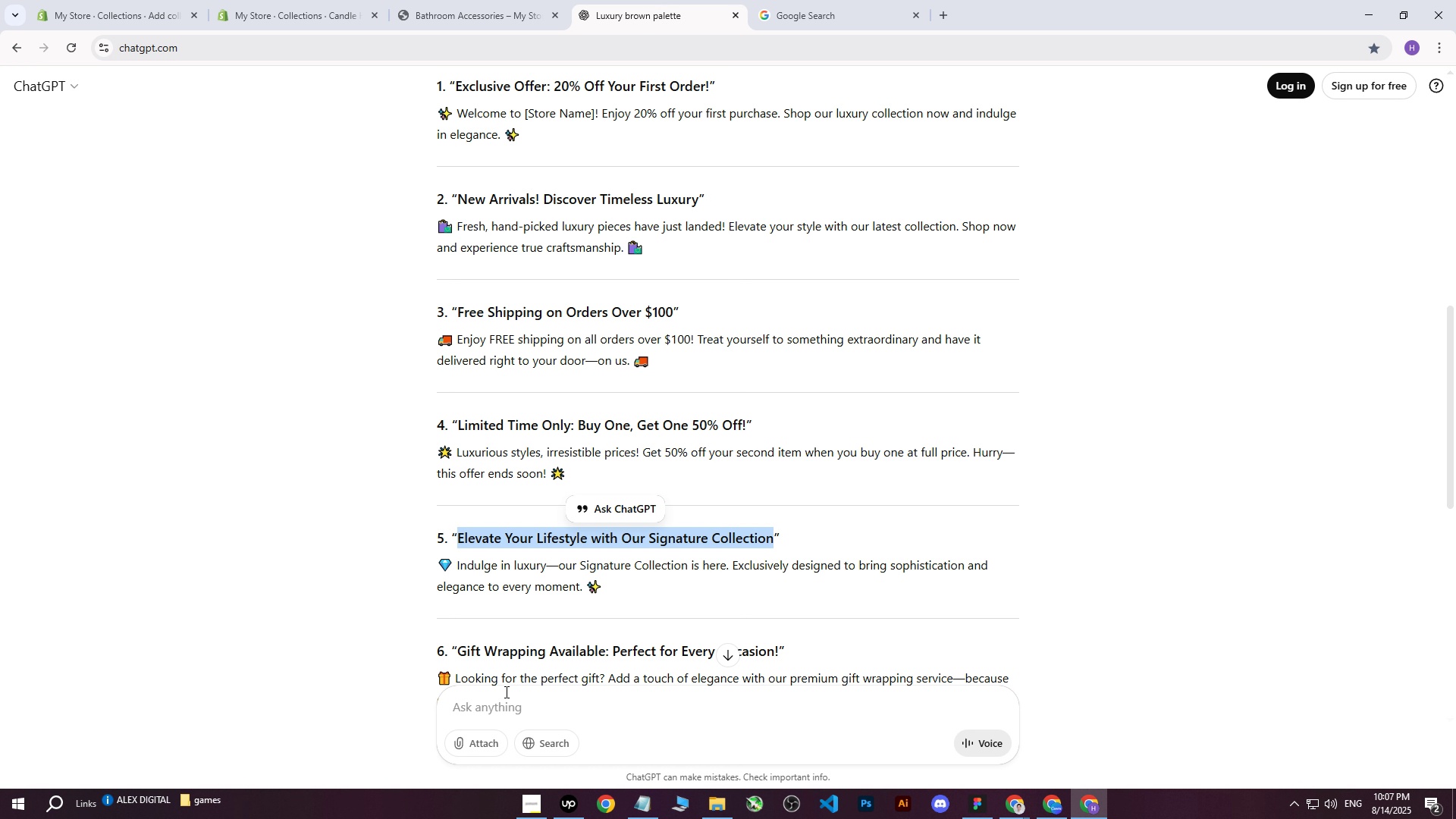 
left_click([507, 702])
 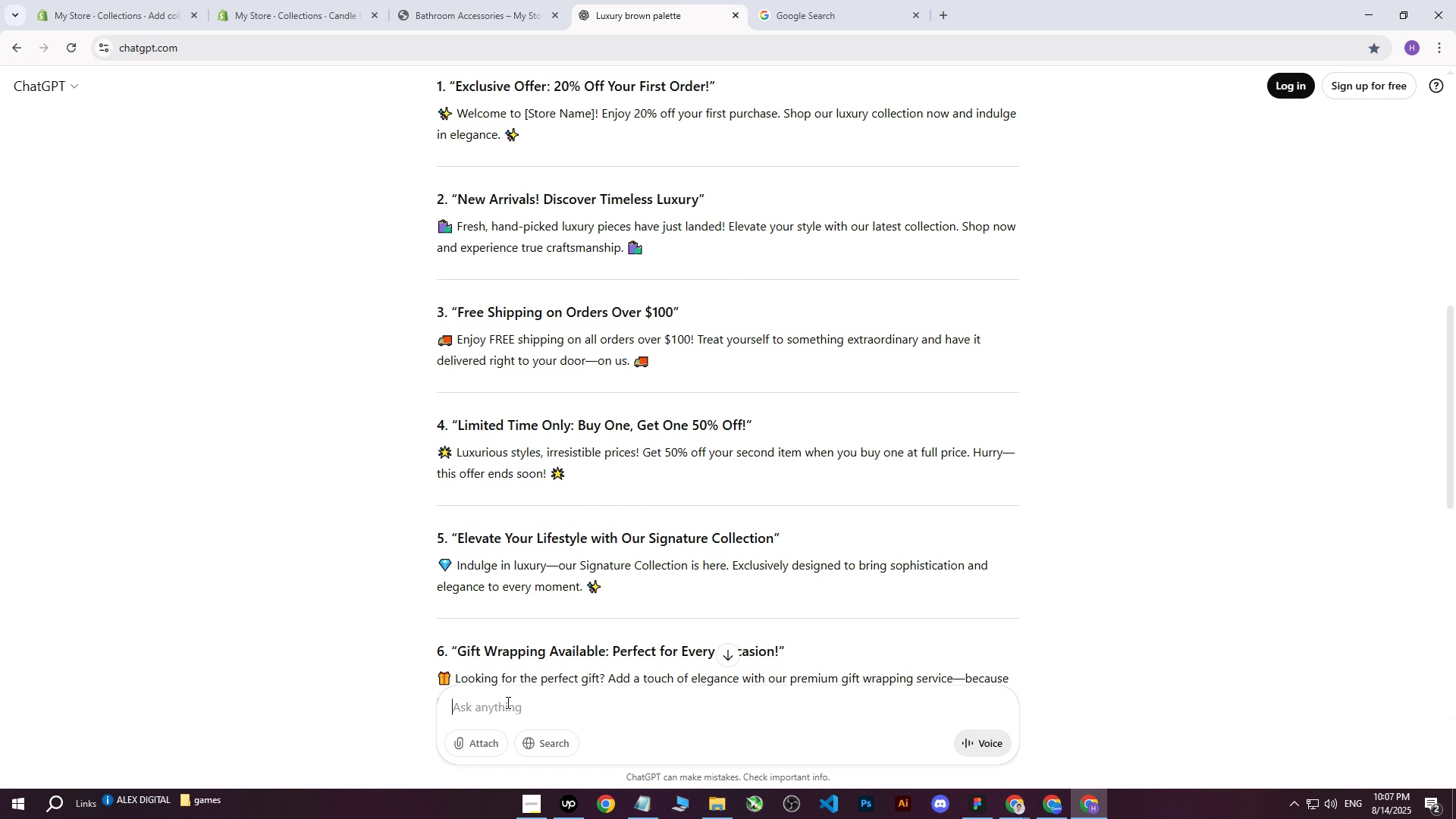 
type(wrt)
key(Backspace)
type(ite me some )
key(Backspace)
key(Backspace)
key(Backspace)
key(Backspace)
key(Backspace)
type(article about )
 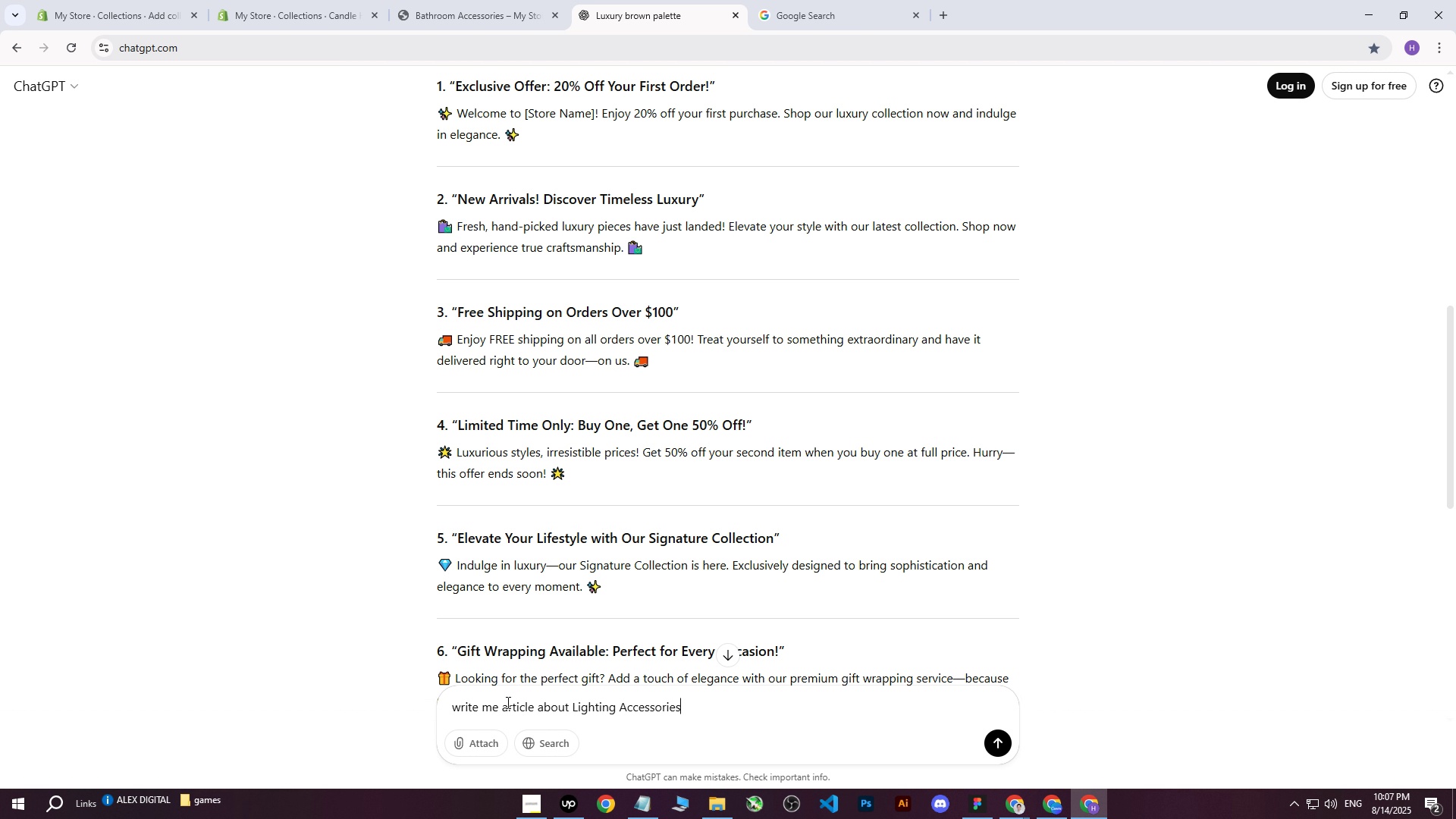 
key(Control+V)
 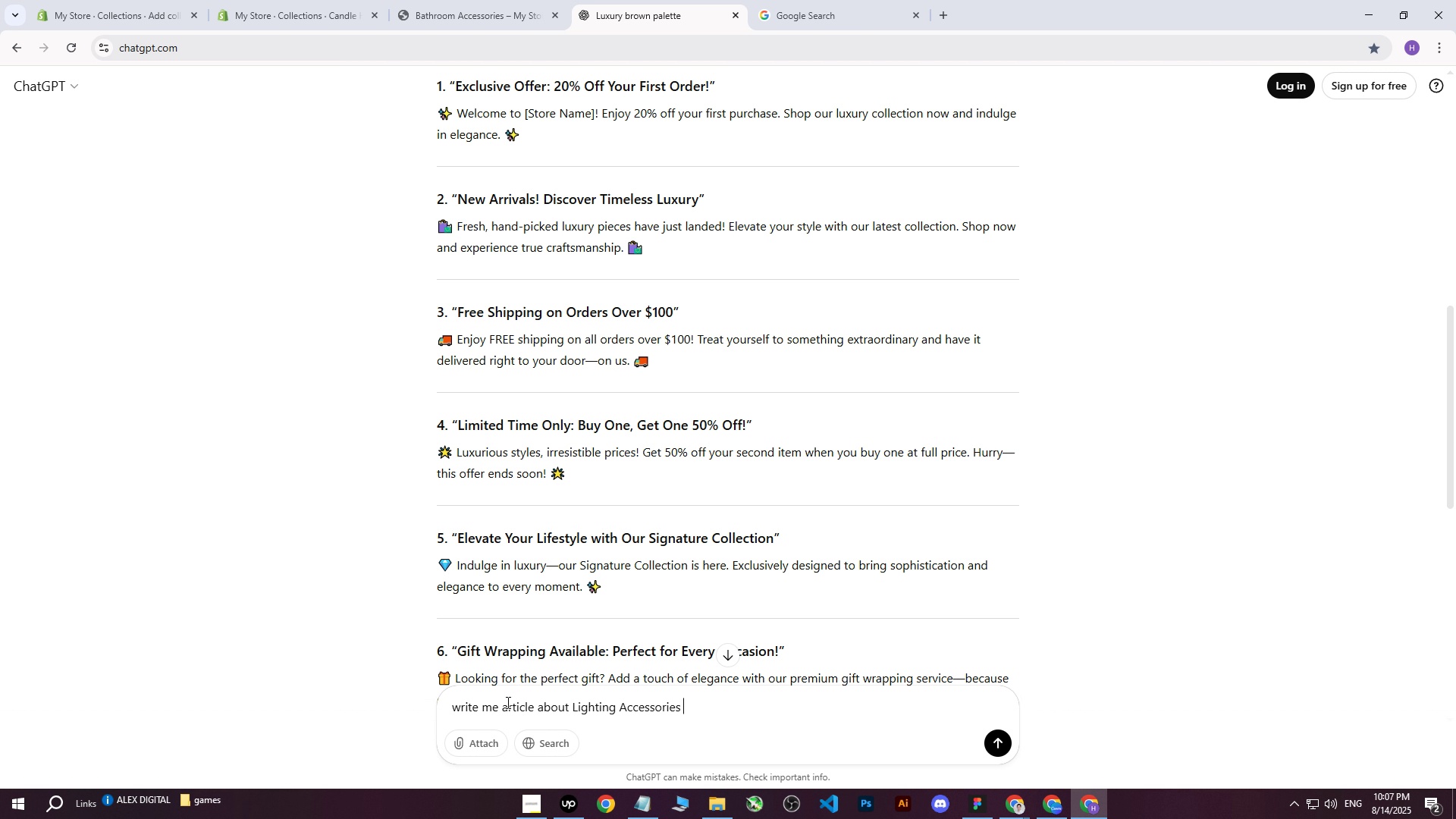 
type( from w)
key(Backspace)
type(th)
key(Backspace)
type(i)
key(Backspace)
type(his shop for )
 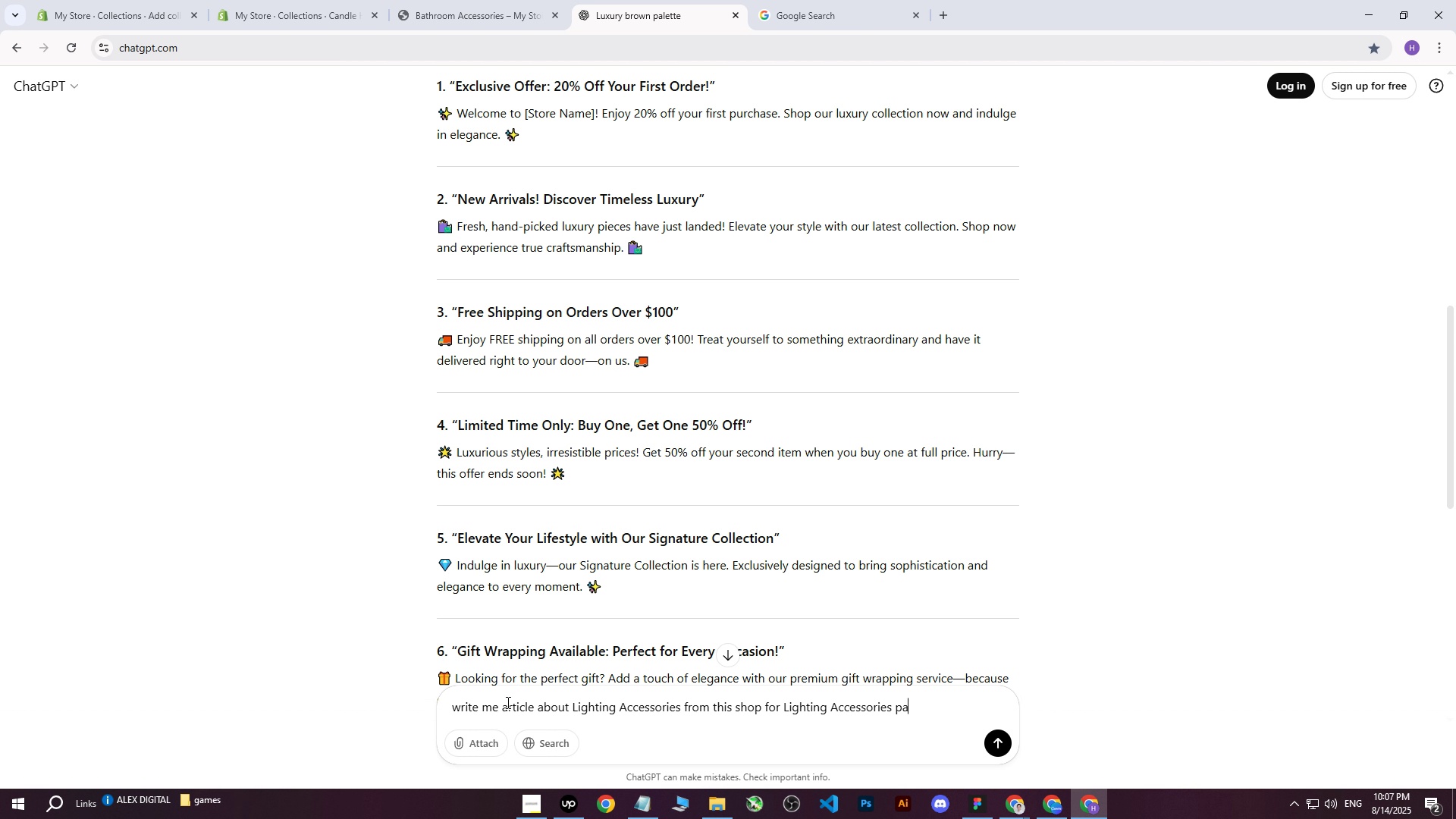 
key(Control+ControlLeft)
 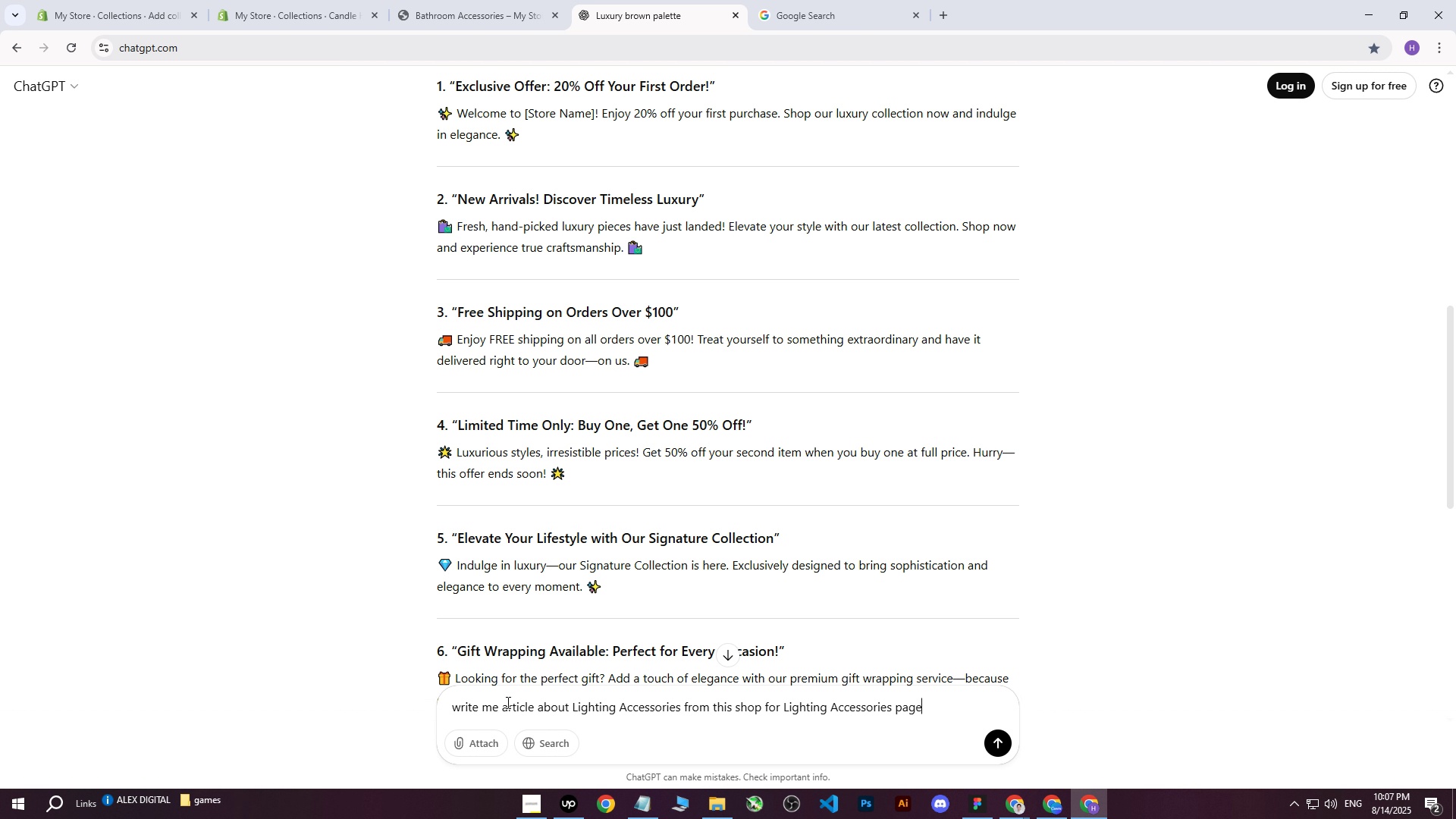 
key(Control+V)
 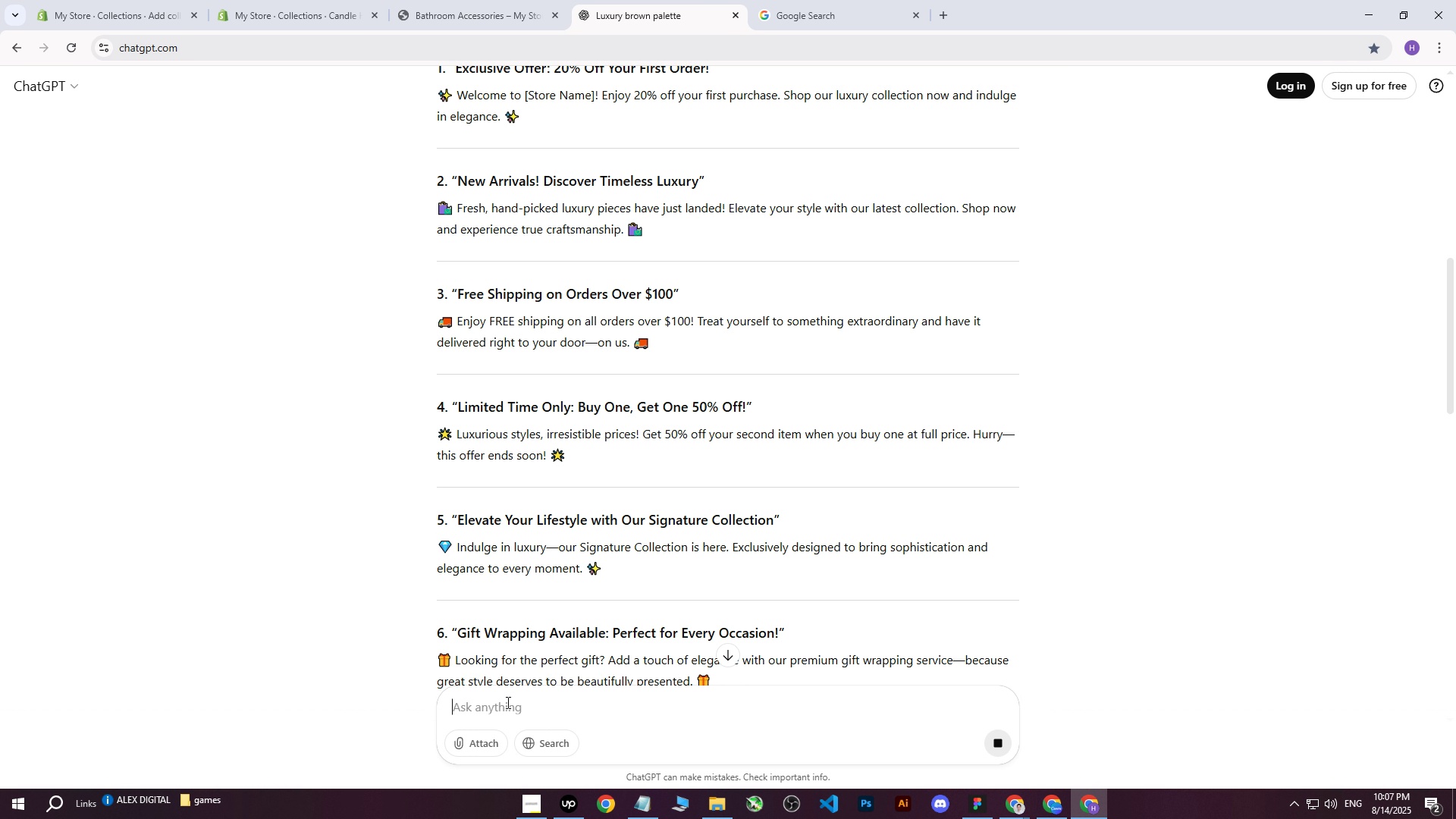 
type( page)
 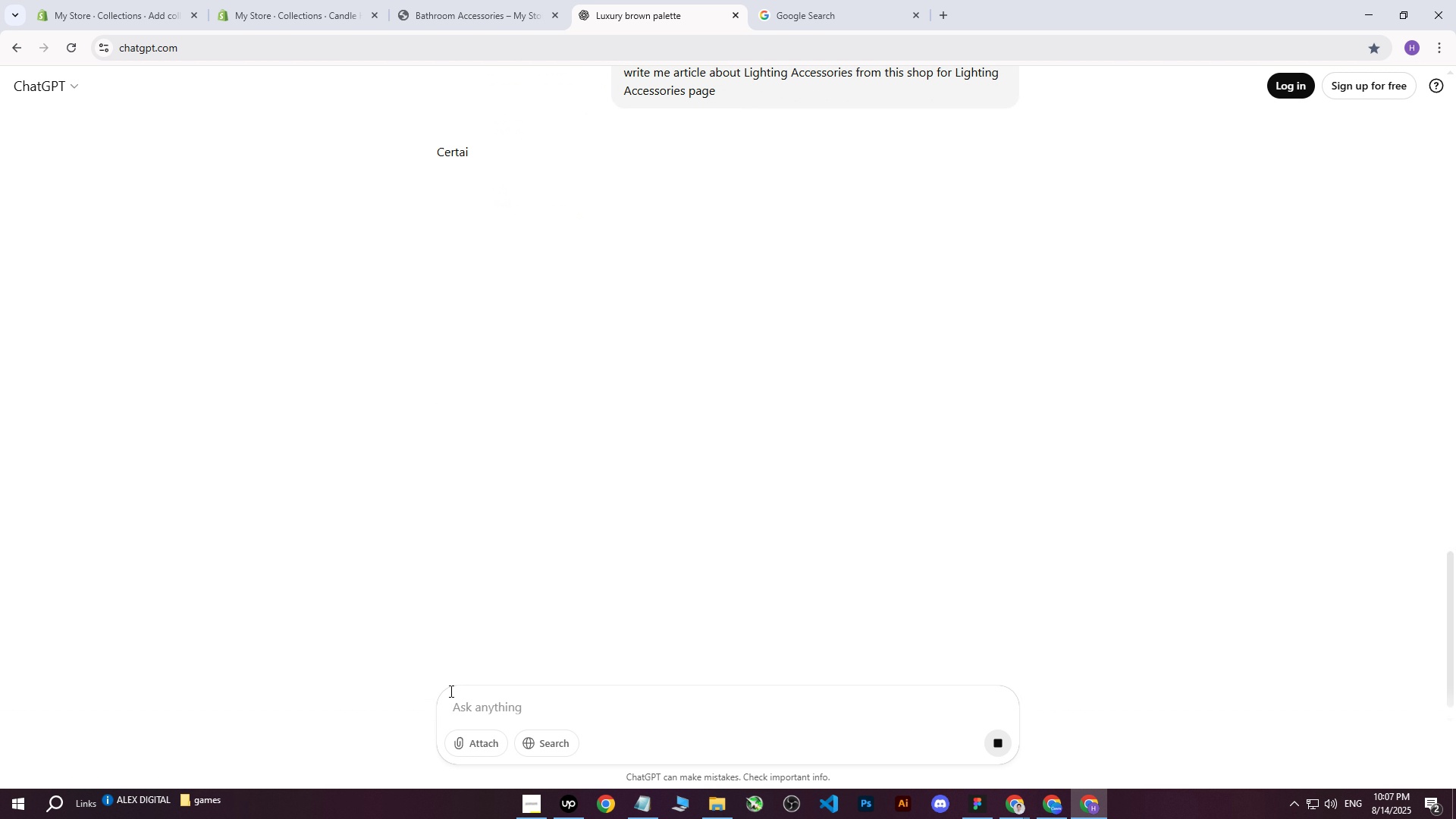 
key(Enter)
 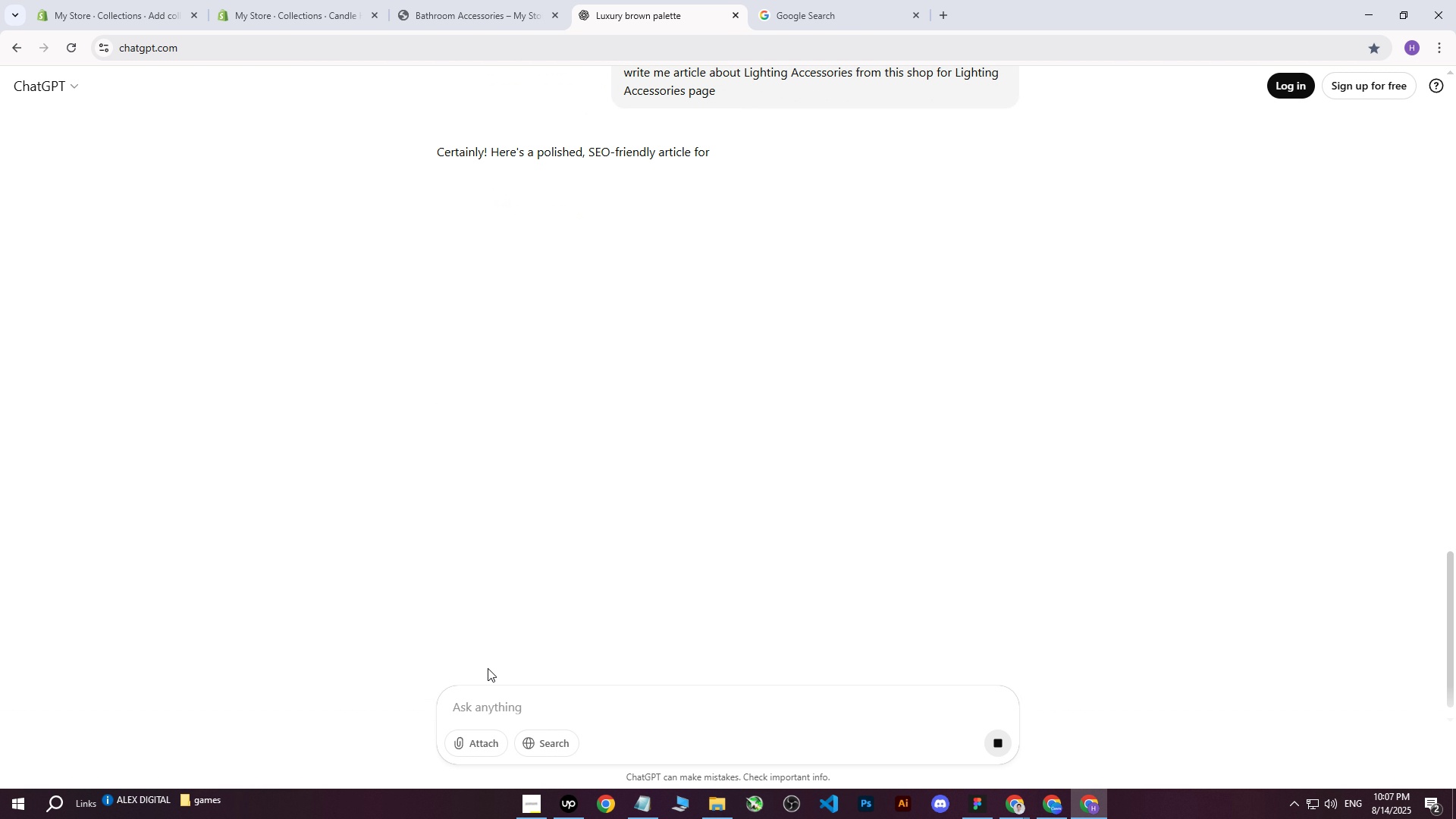 
mouse_move([990, 786])
 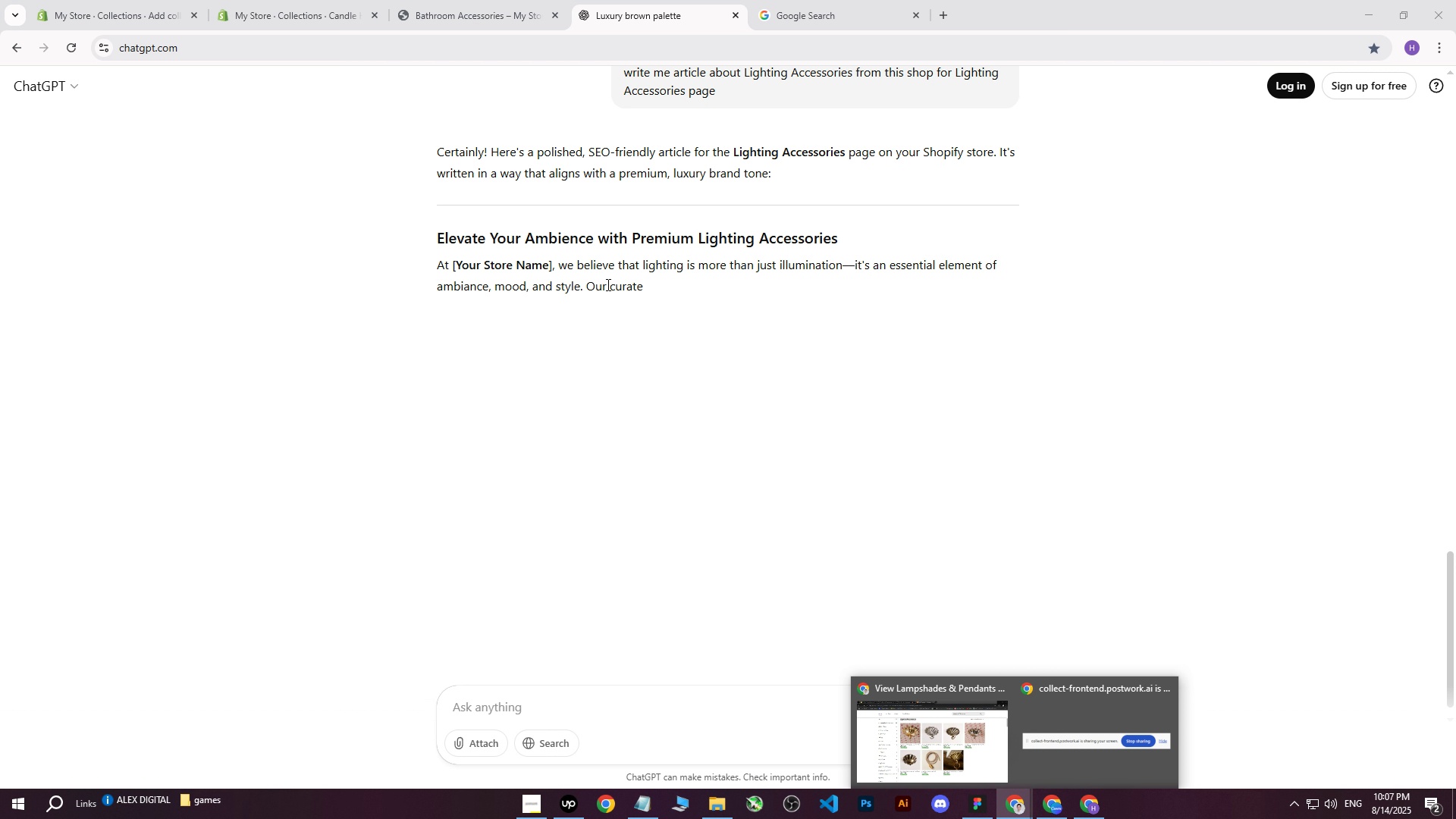 
scroll: coordinate [610, 293], scroll_direction: up, amount: 2.0
 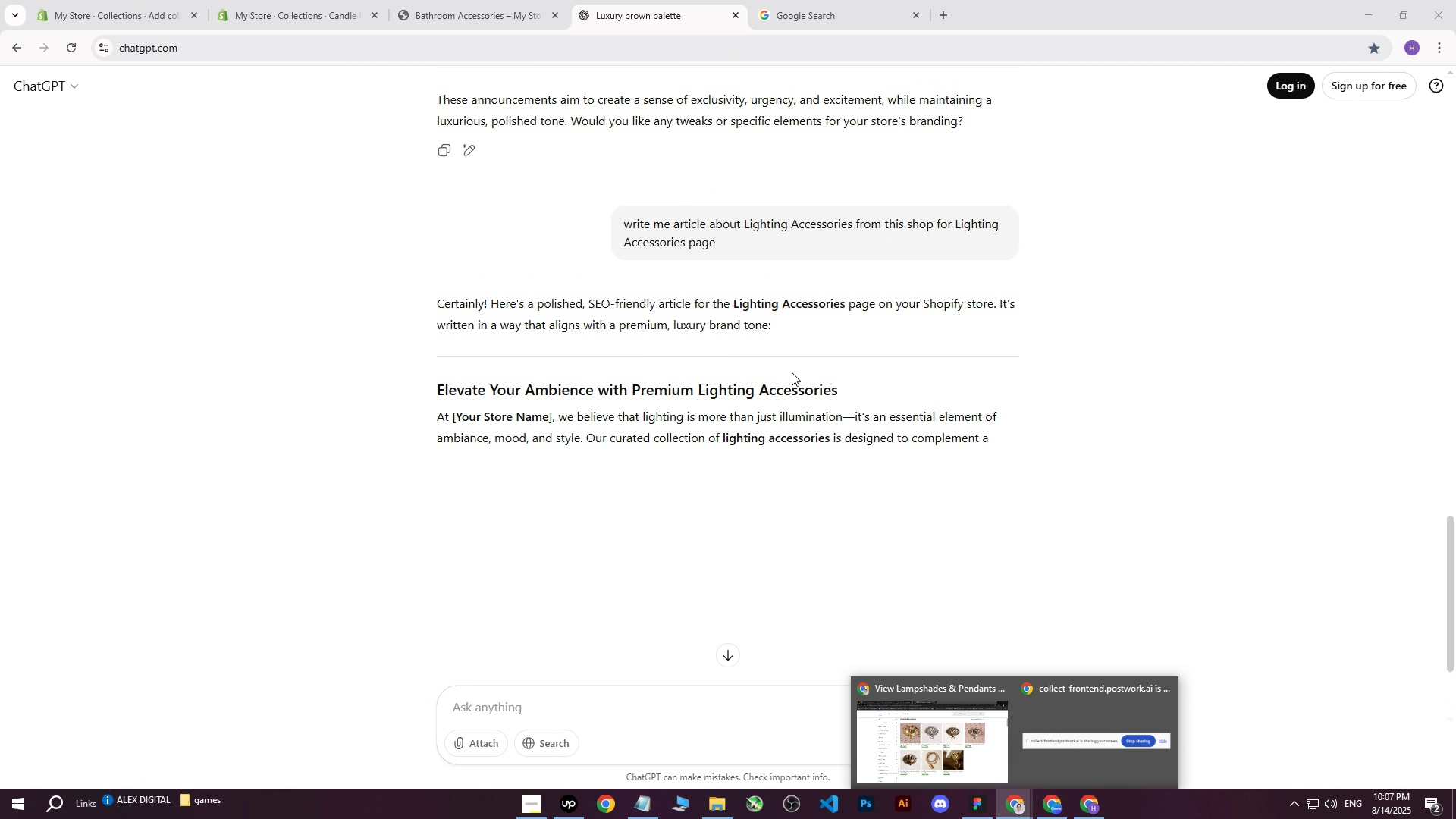 
left_click([877, 369])
 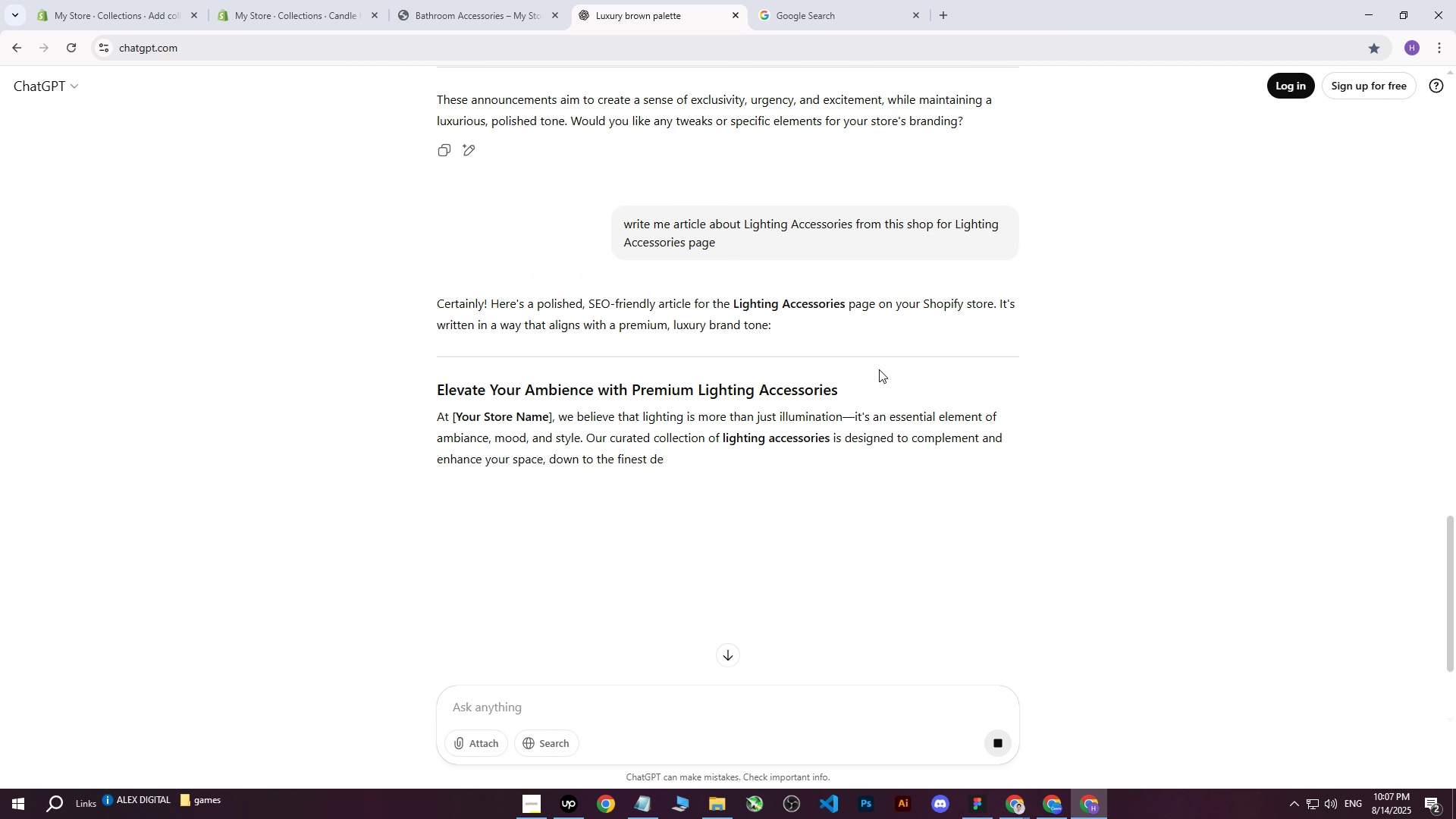 
scroll: coordinate [879, 369], scroll_direction: up, amount: 1.0
 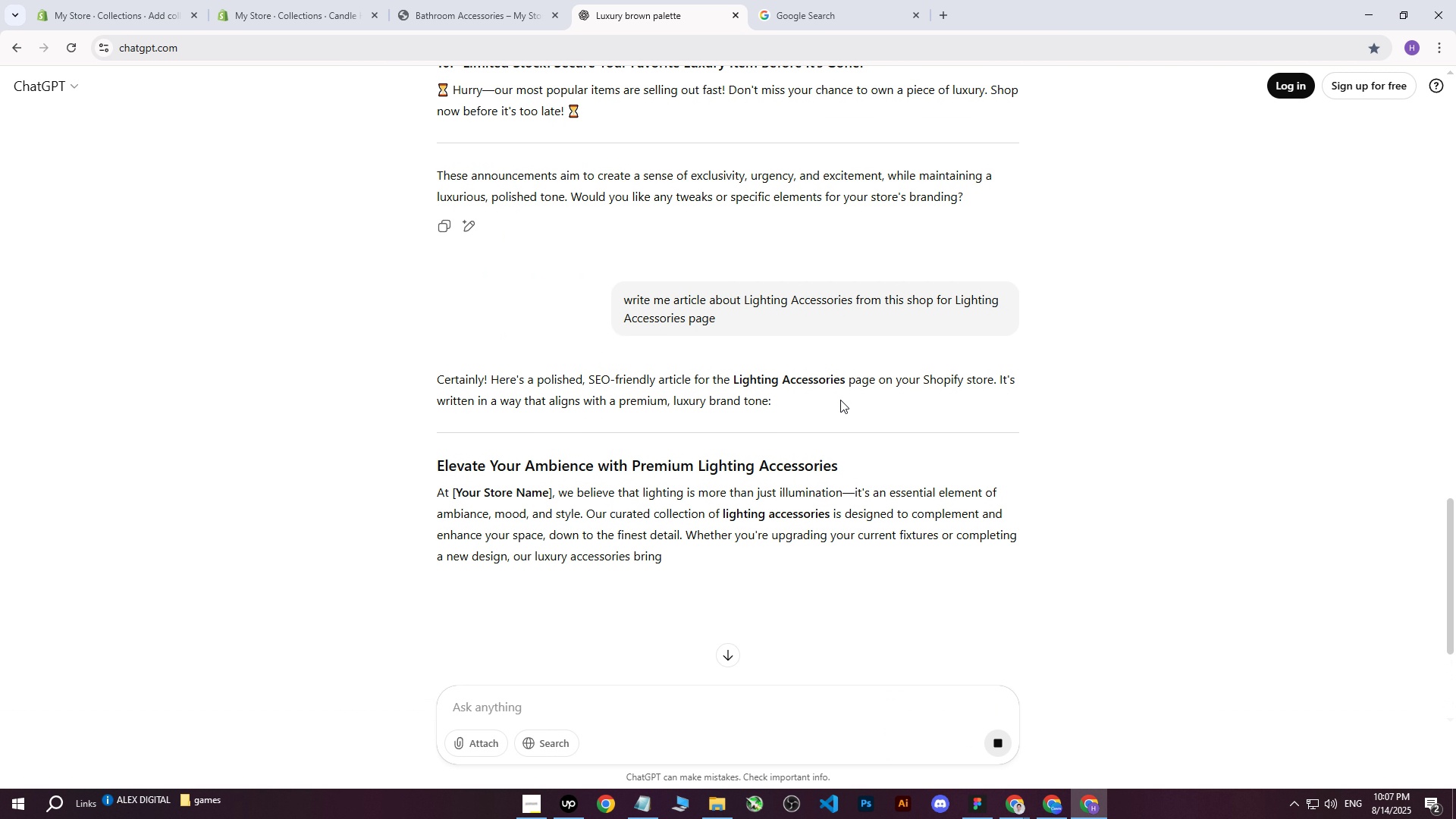 
mouse_move([789, 419])
 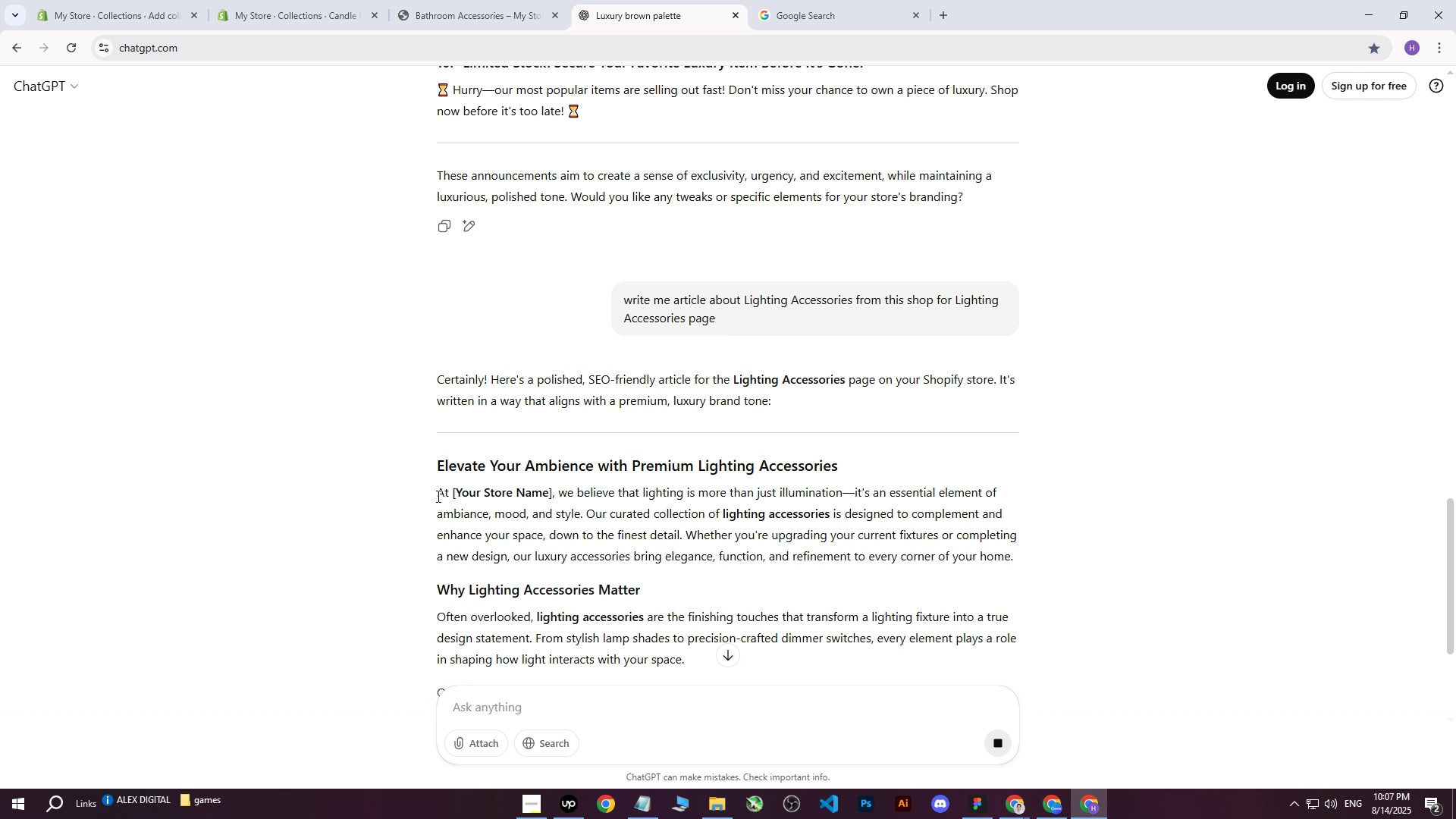 
scroll: coordinate [550, 513], scroll_direction: down, amount: 1.0
 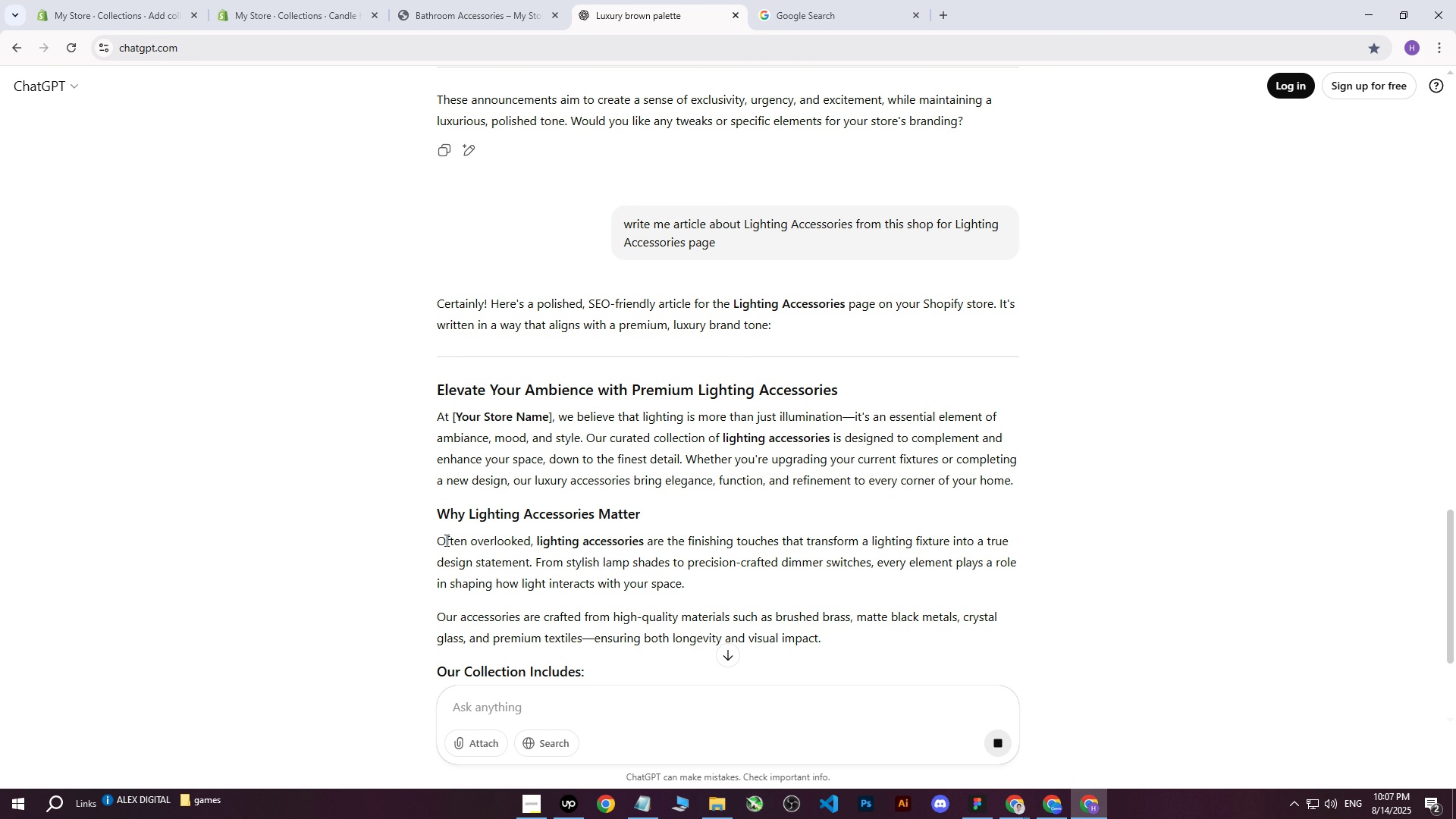 
left_click_drag(start_coordinate=[437, 541], to_coordinate=[846, 639])
 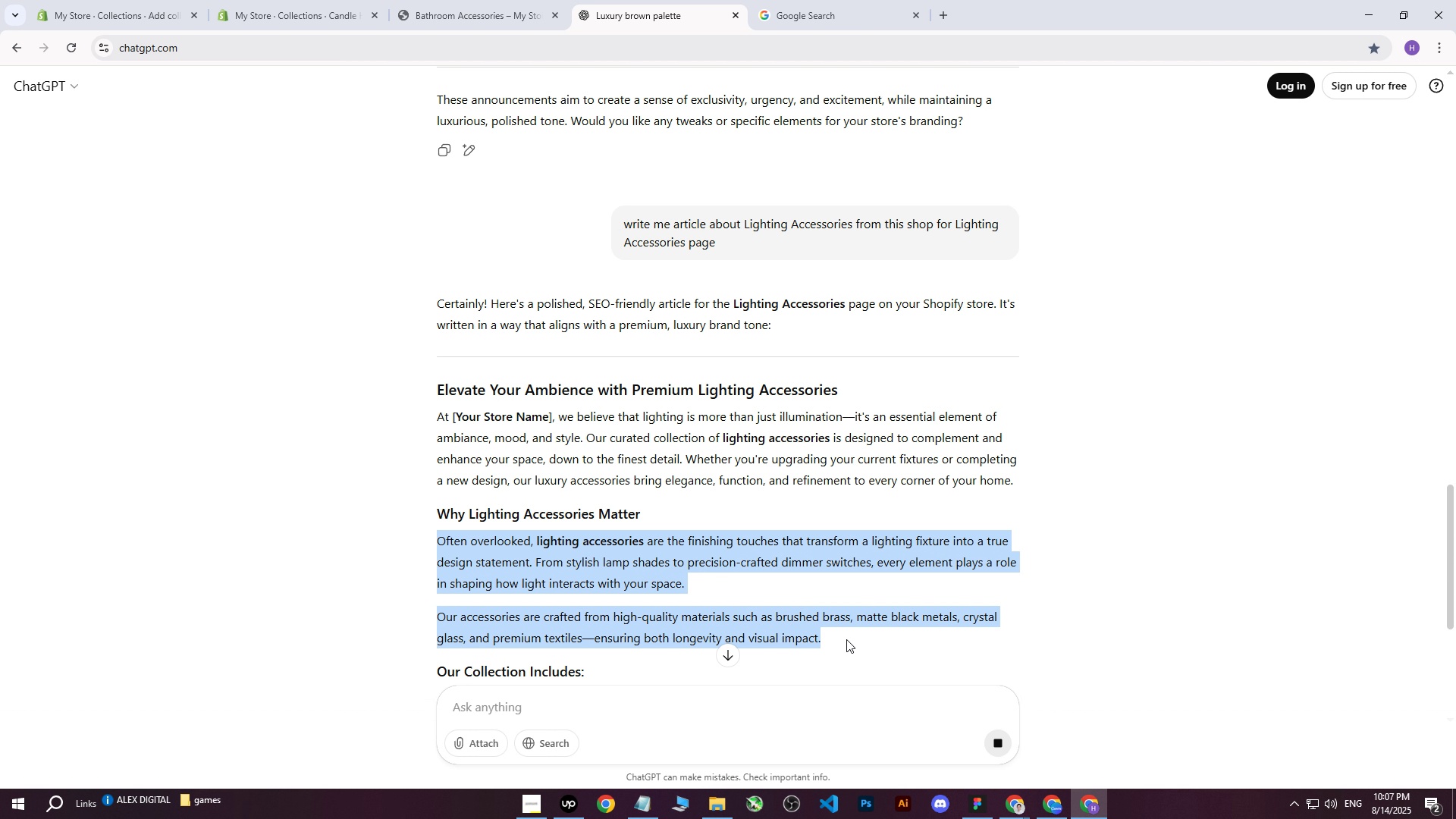 
key(Control+ControlLeft)
 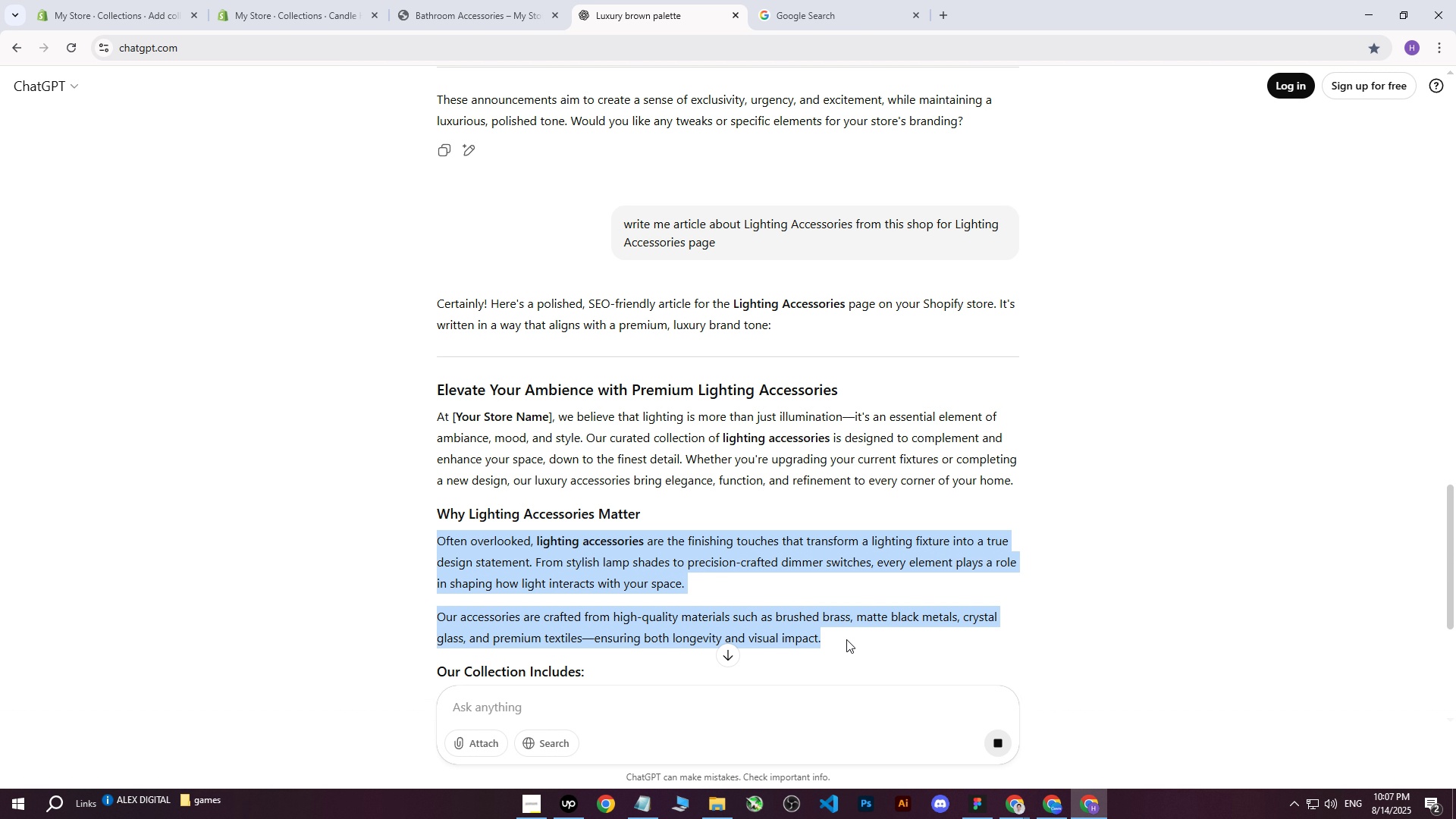 
key(Control+C)
 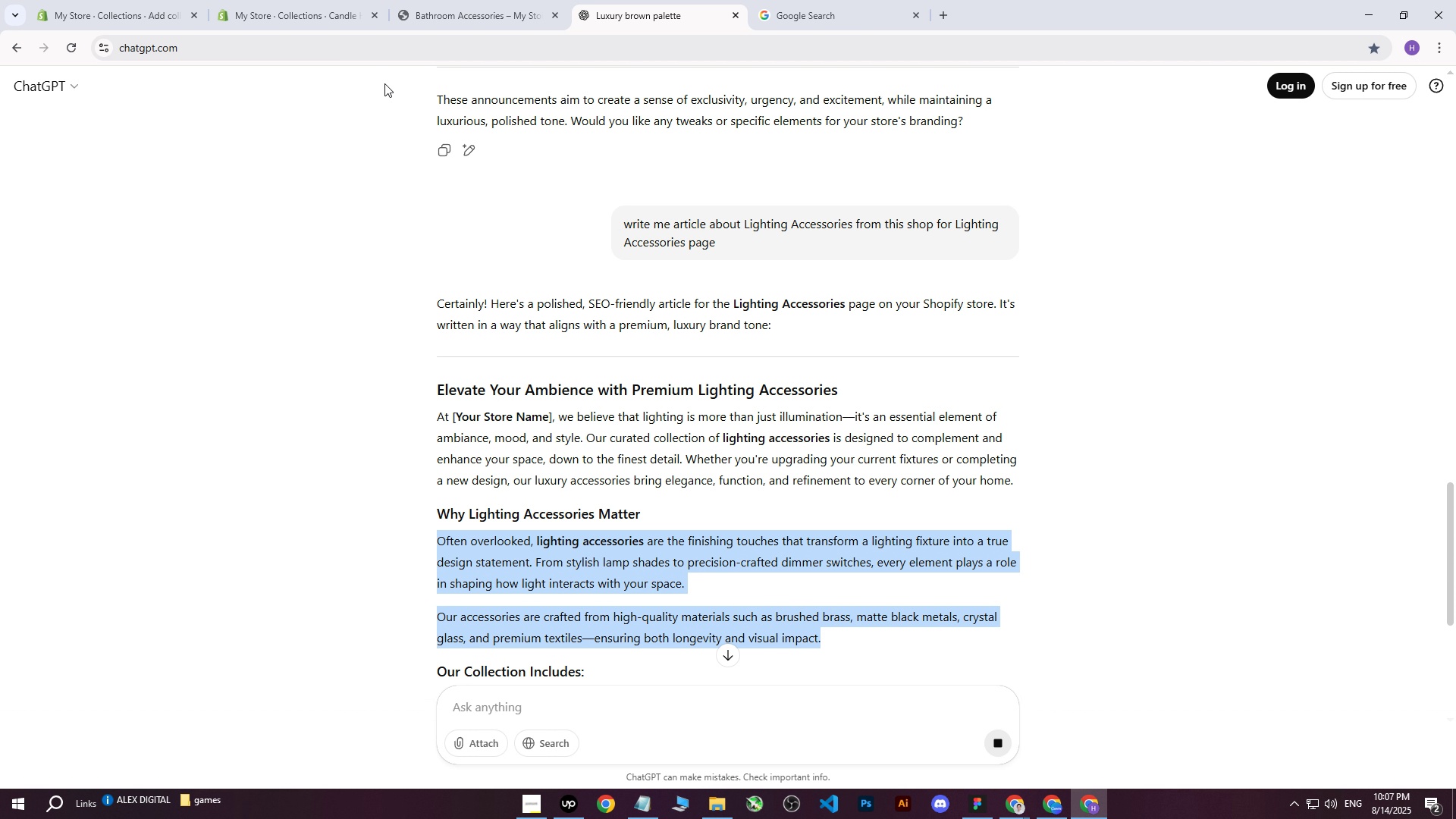 
left_click([160, 0])
 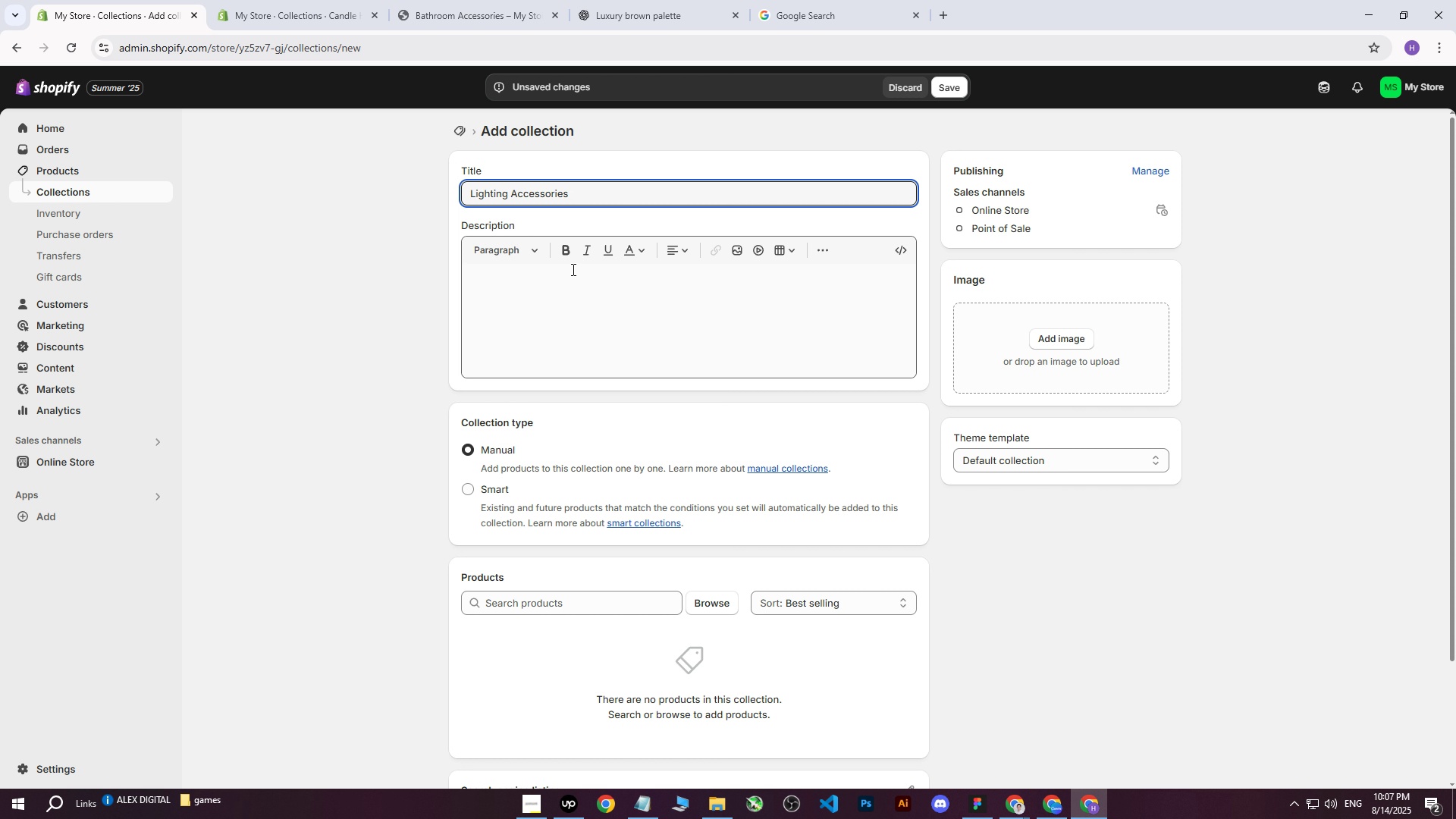 
left_click([564, 282])
 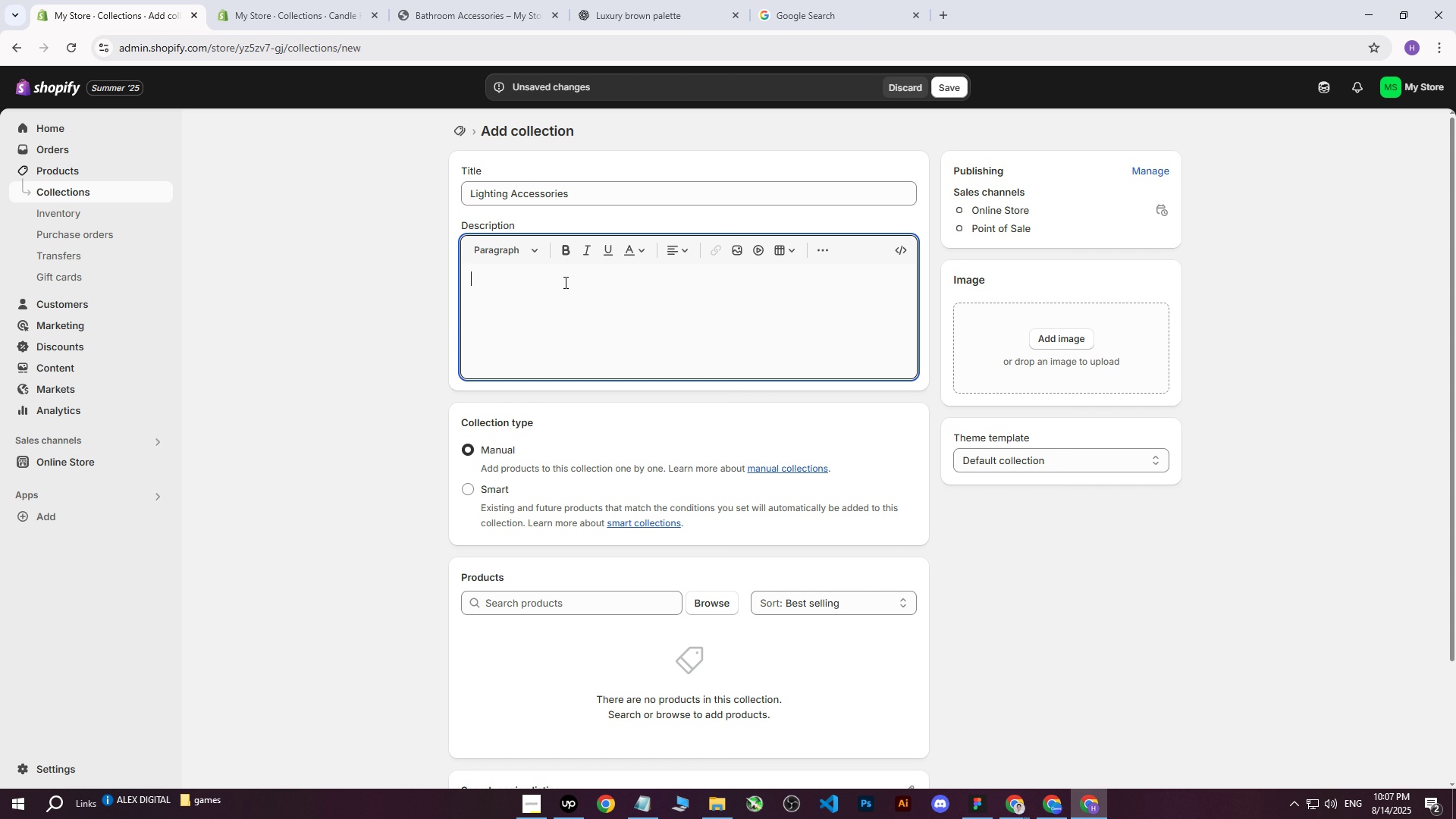 
key(Control+ControlLeft)
 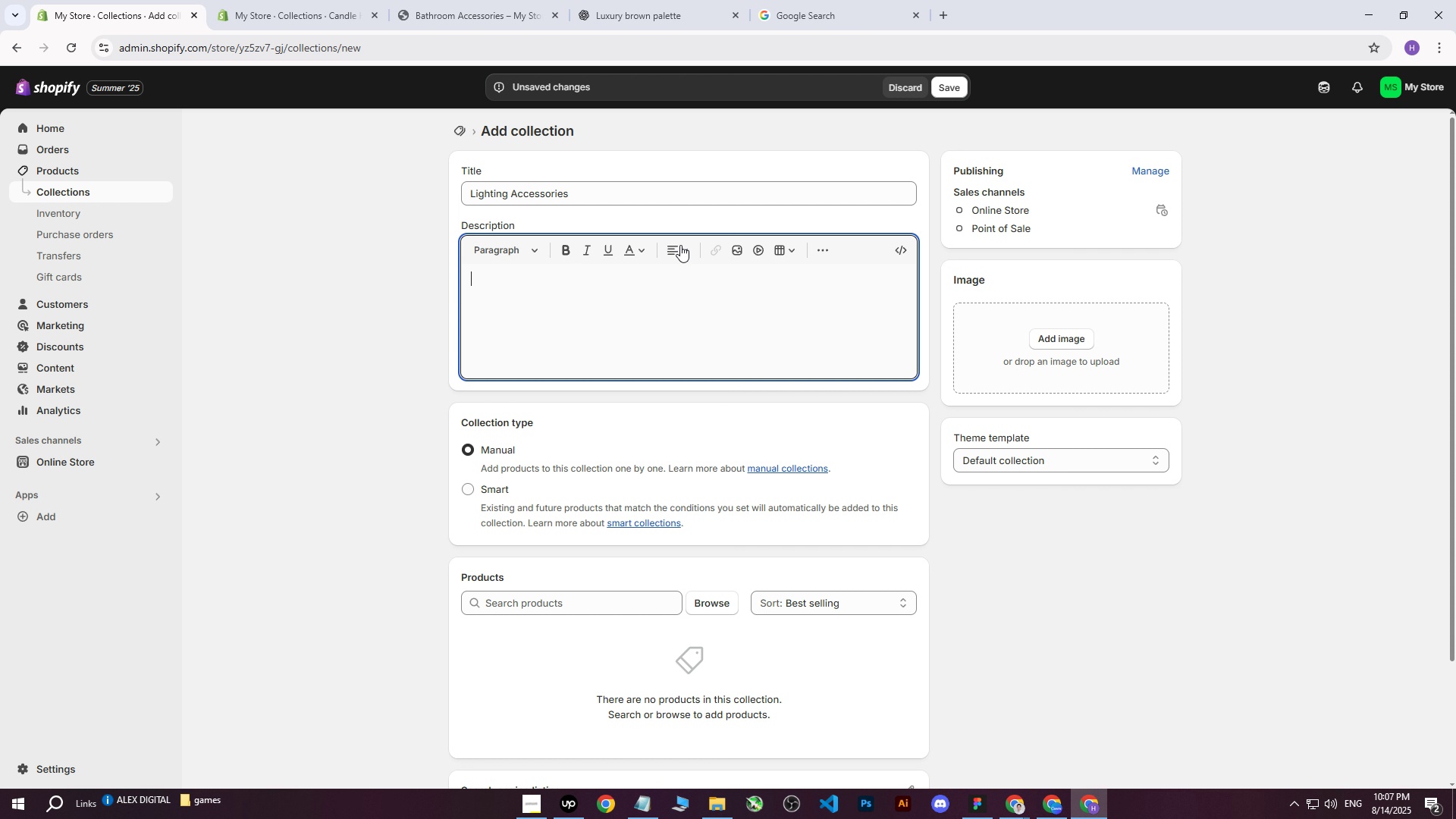 
key(Control+V)
 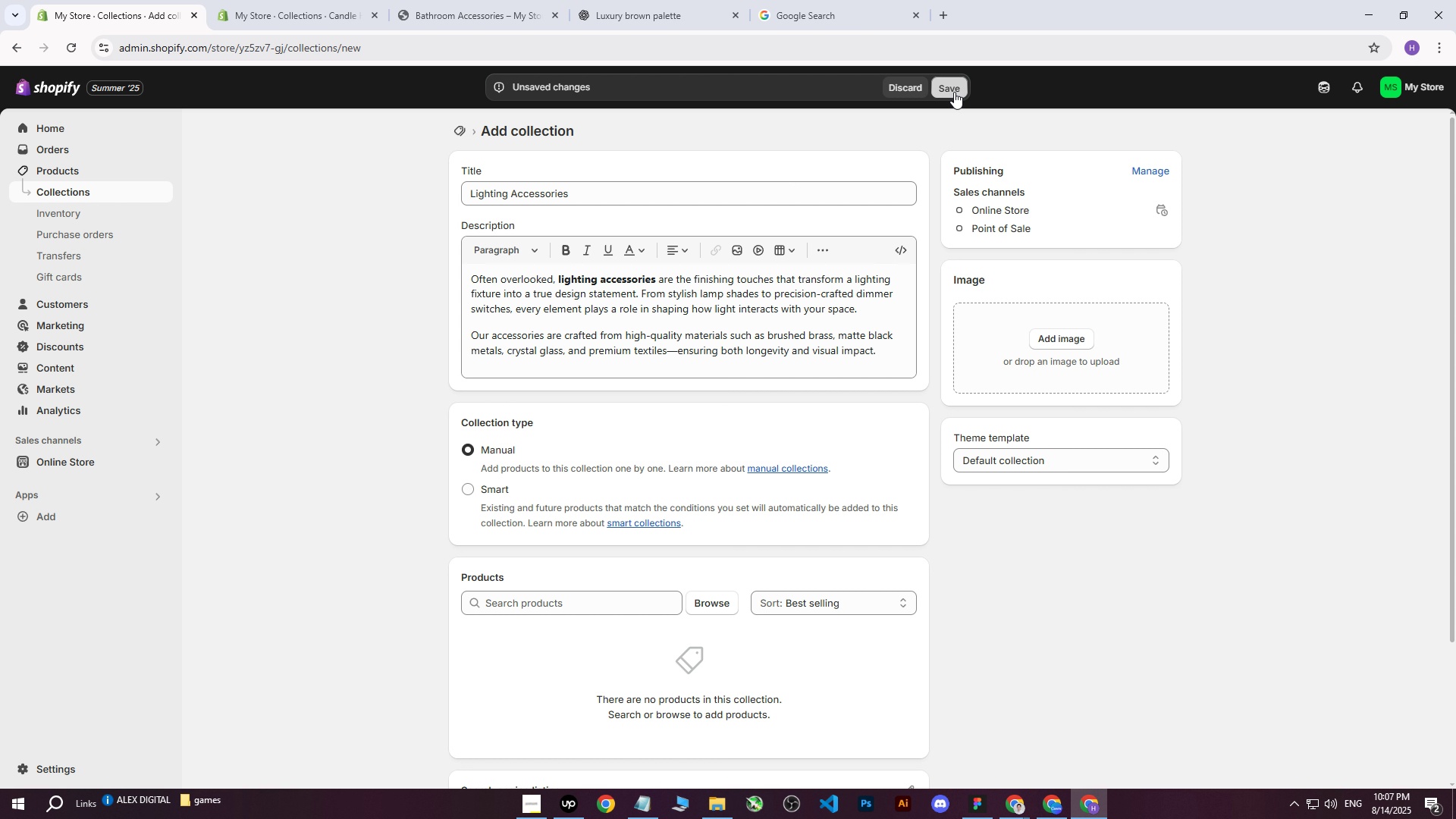 
left_click([954, 92])
 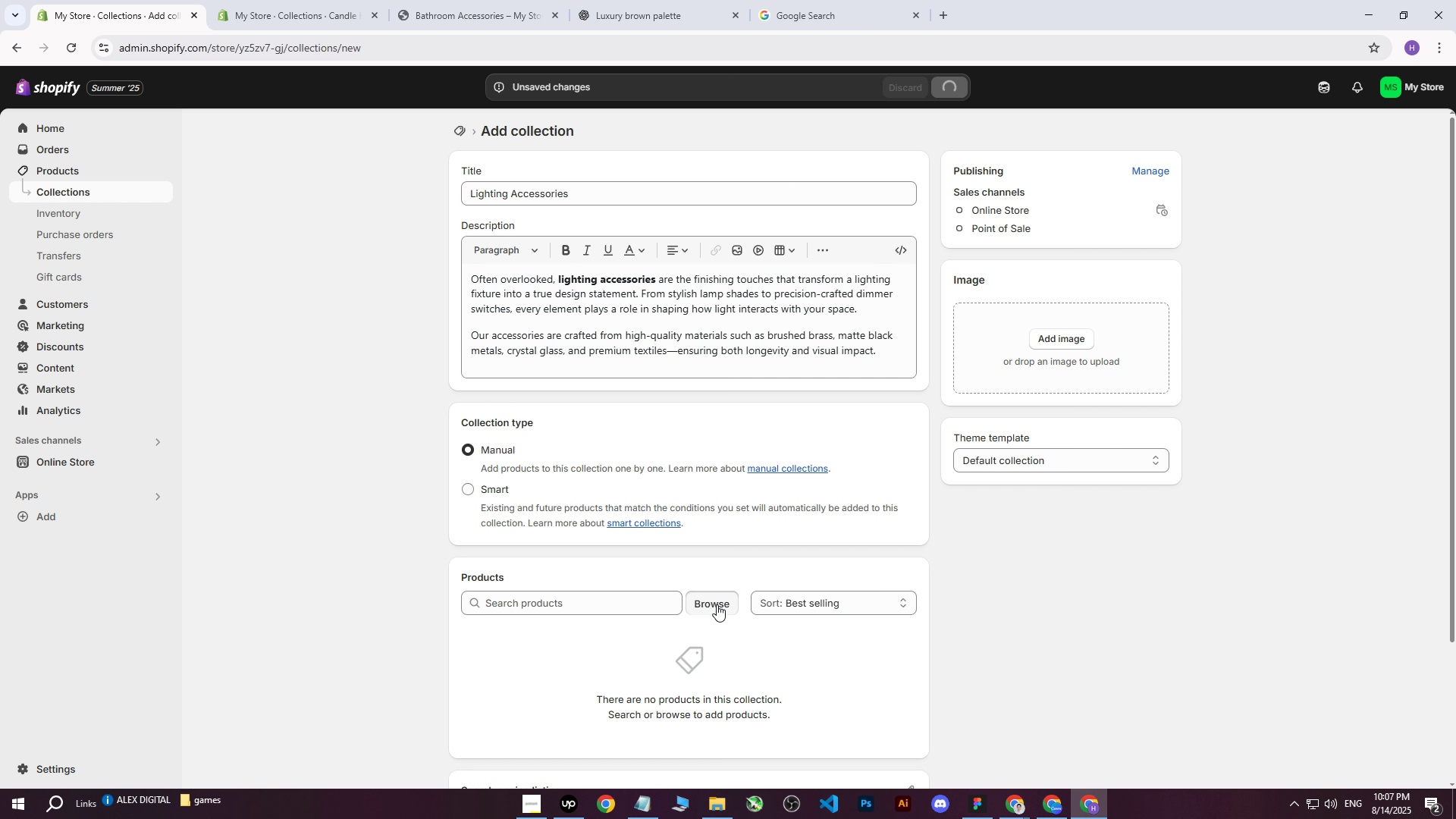 
left_click([717, 604])
 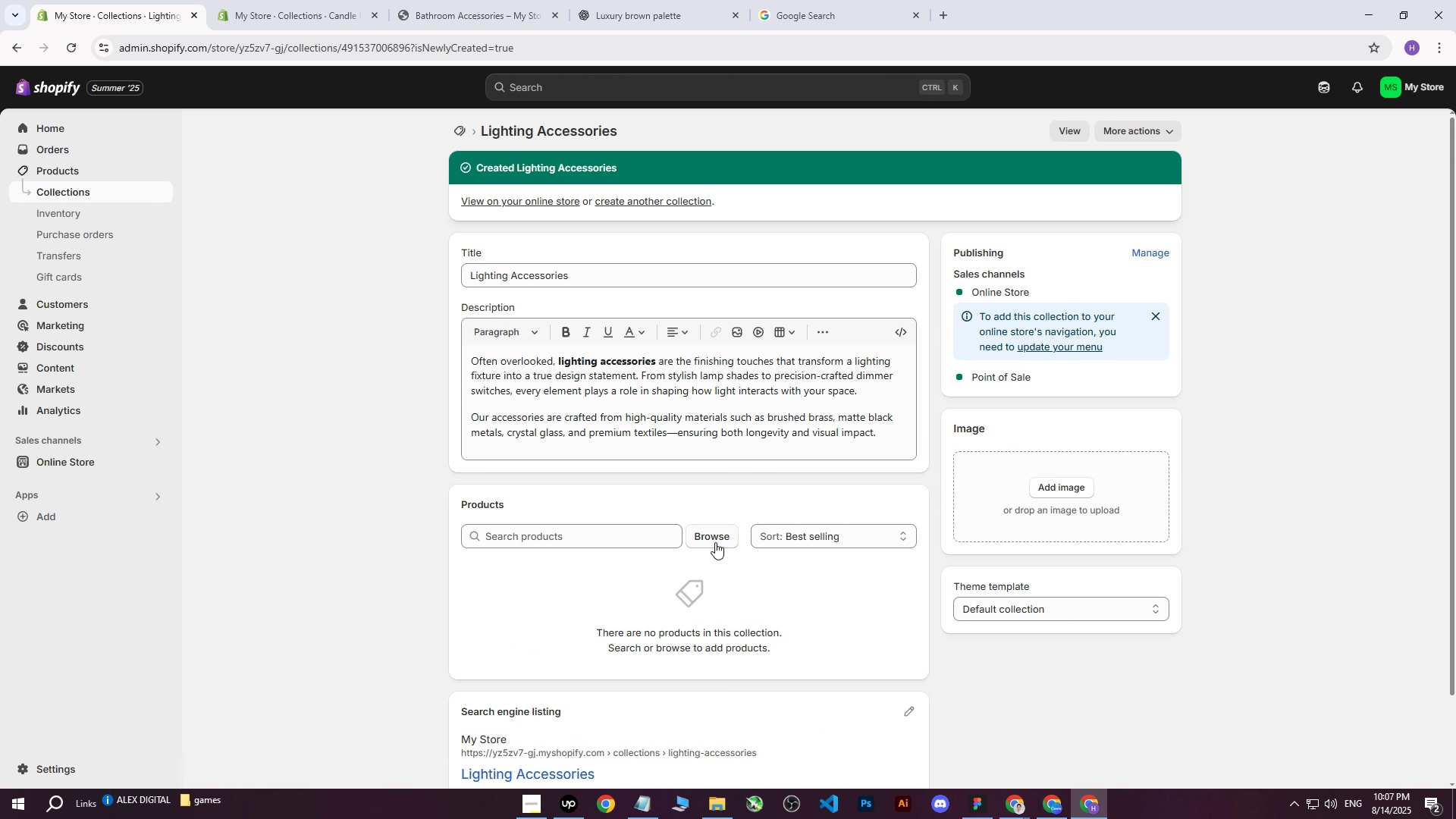 
left_click([715, 539])
 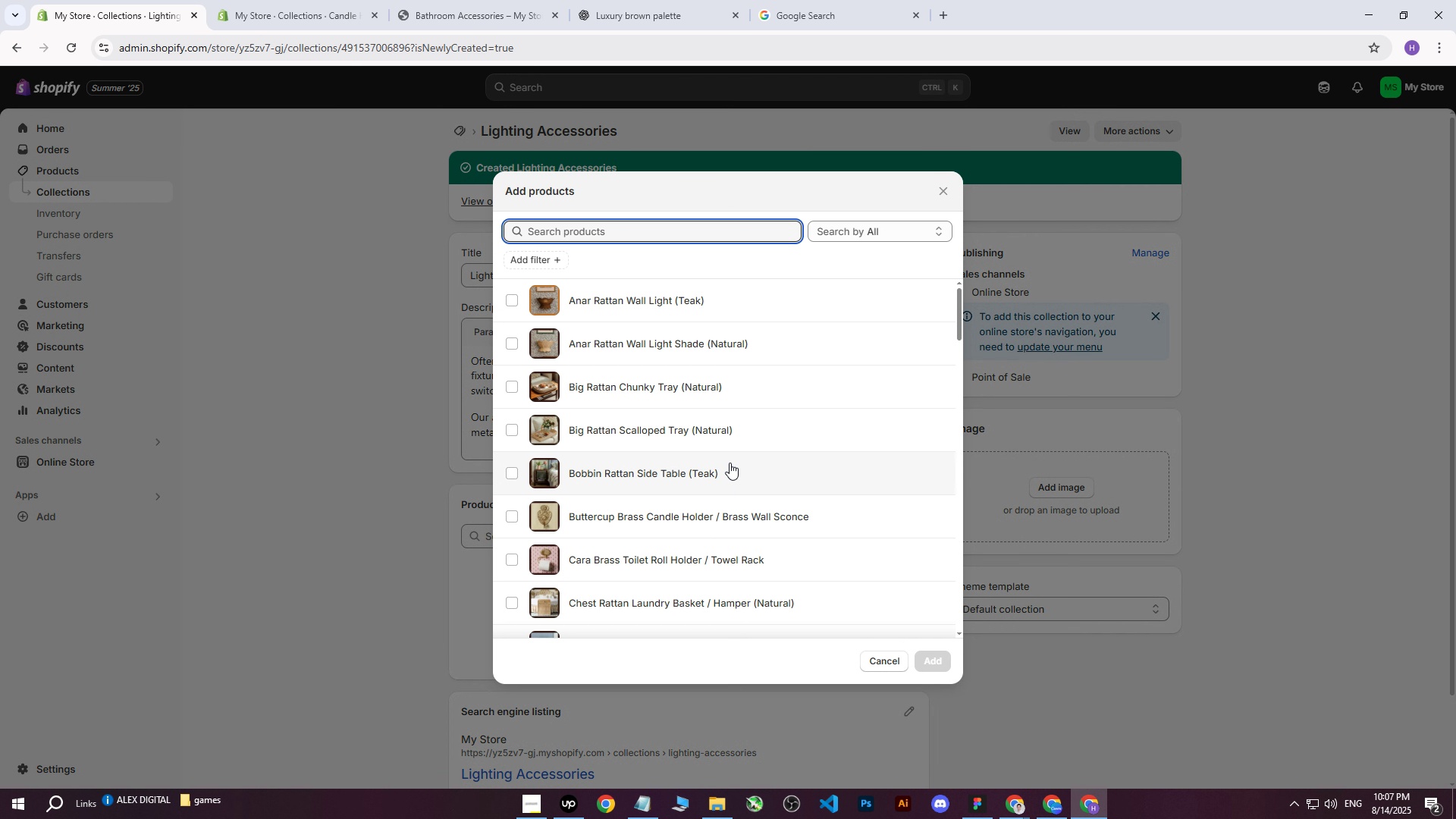 
scroll: coordinate [591, 453], scroll_direction: down, amount: 44.0
 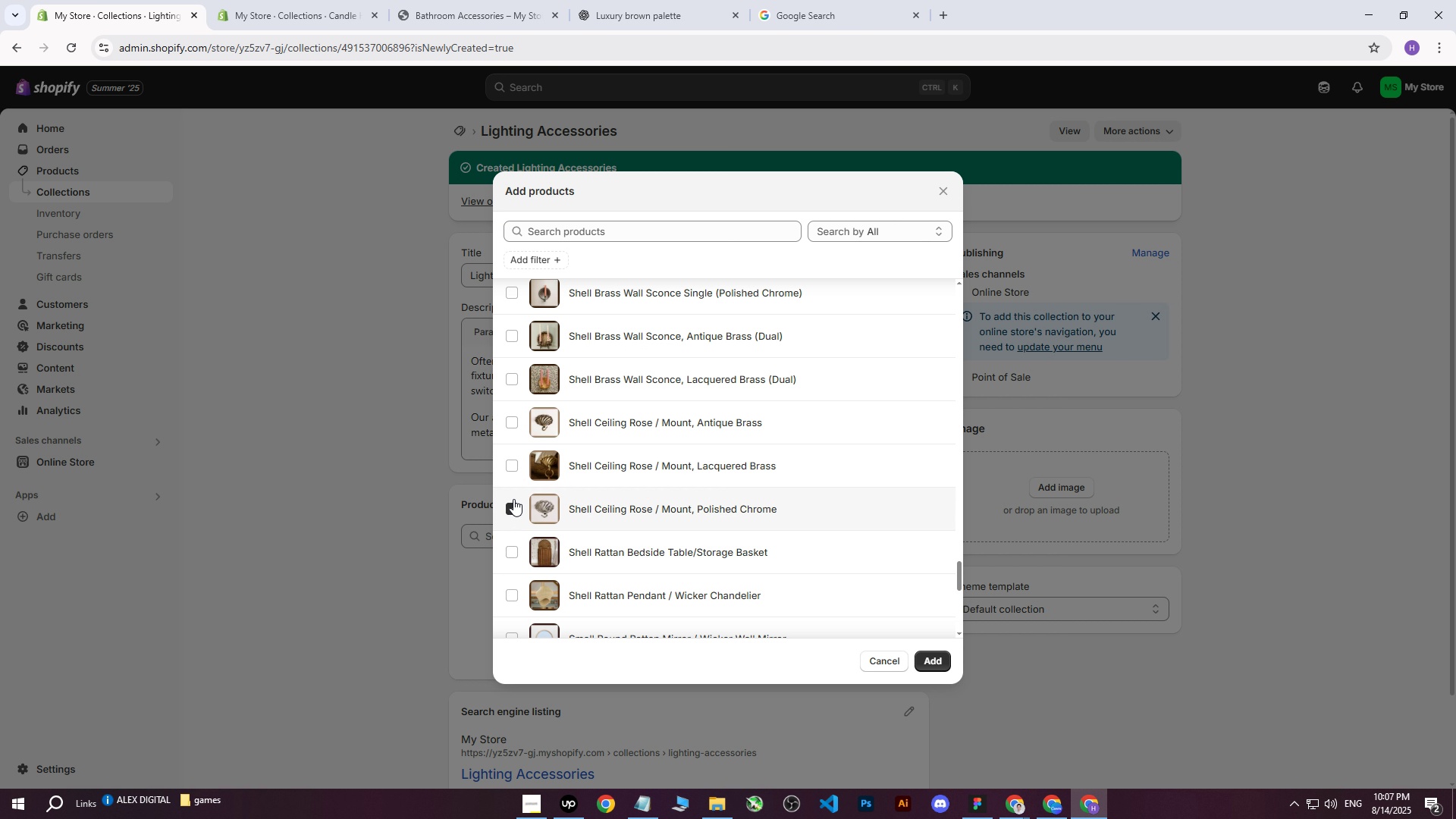 
double_click([512, 425])
 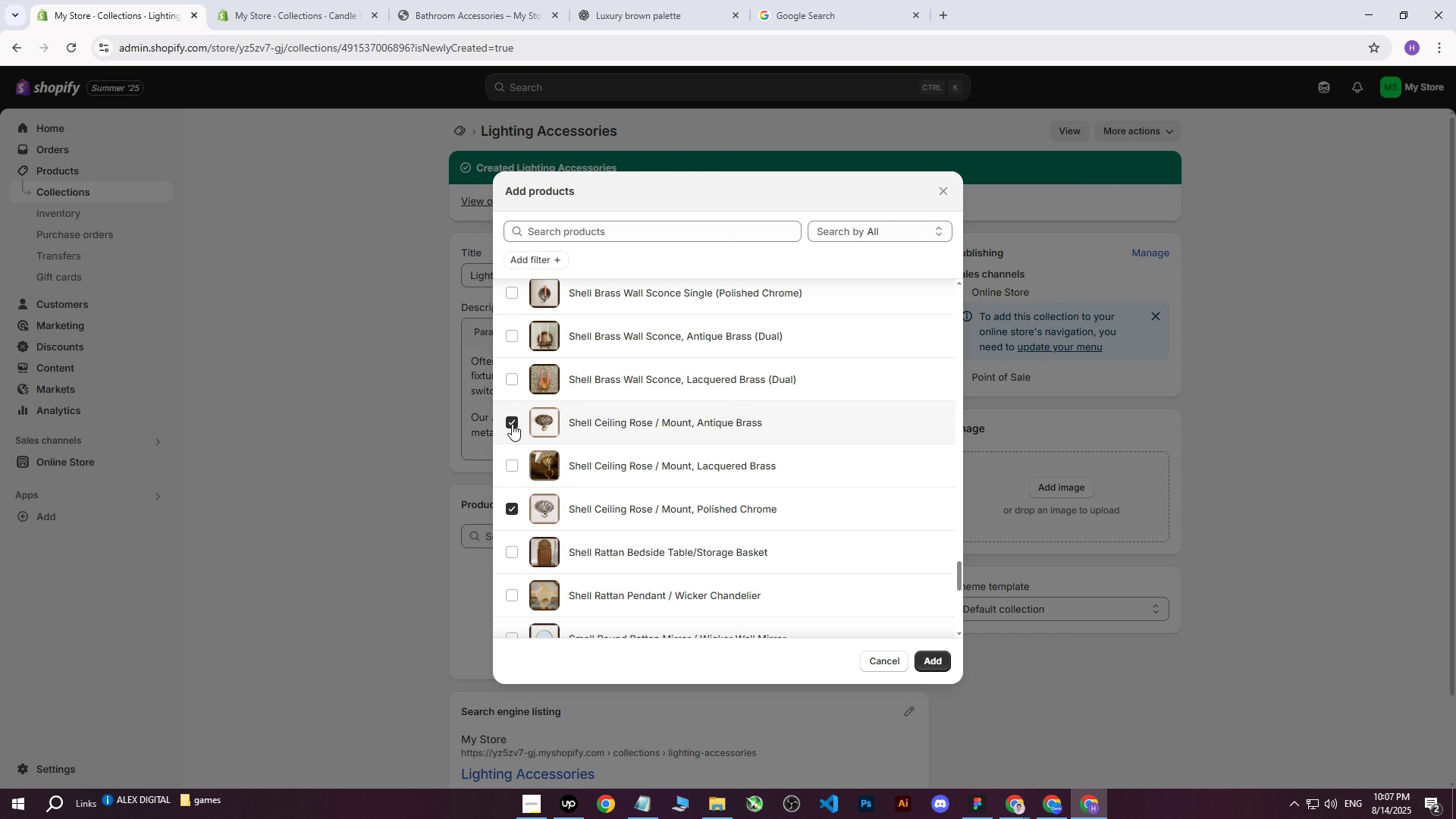 
scroll: coordinate [524, 449], scroll_direction: up, amount: 20.0
 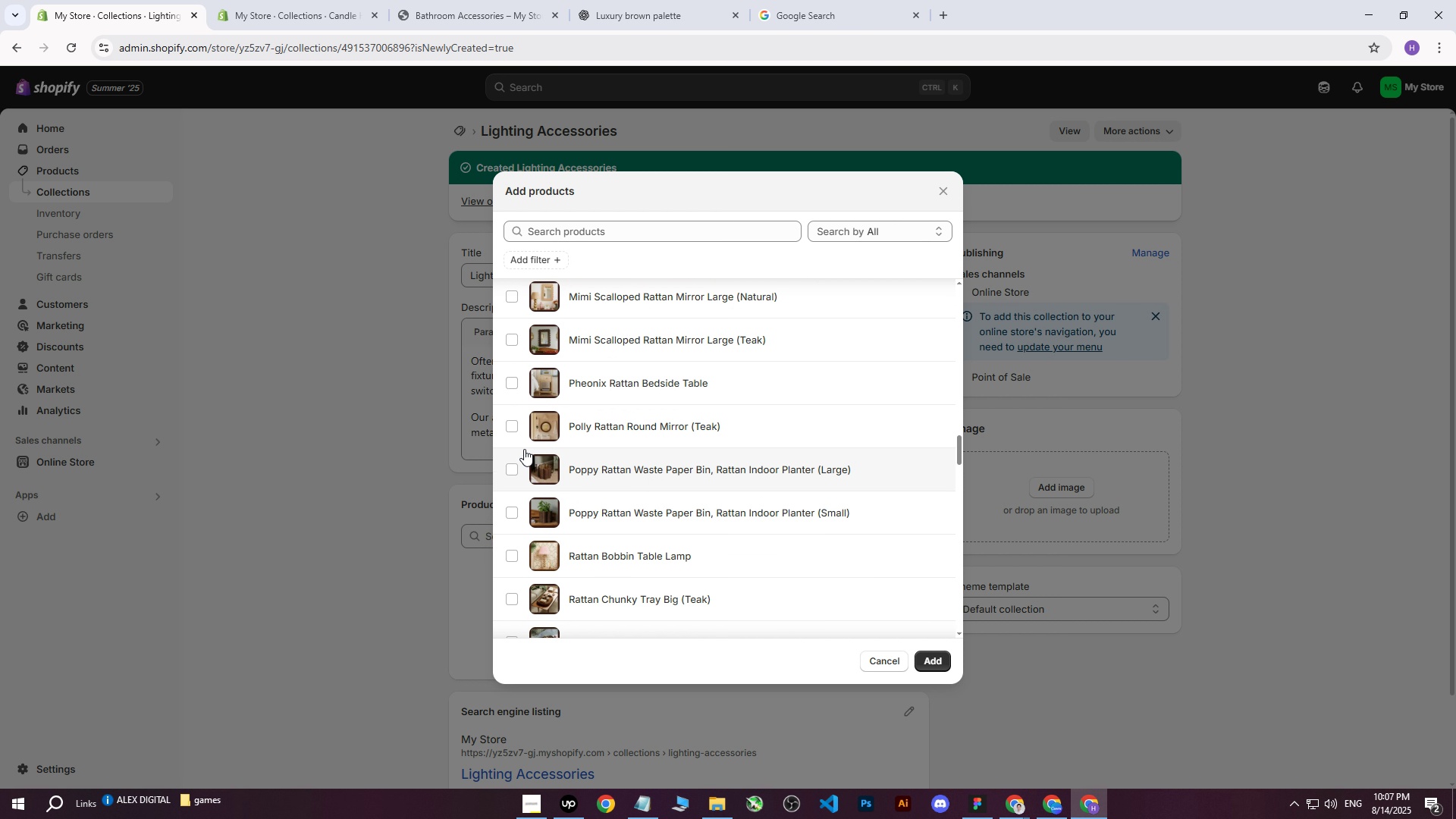 
scroll: coordinate [524, 450], scroll_direction: up, amount: 10.0
 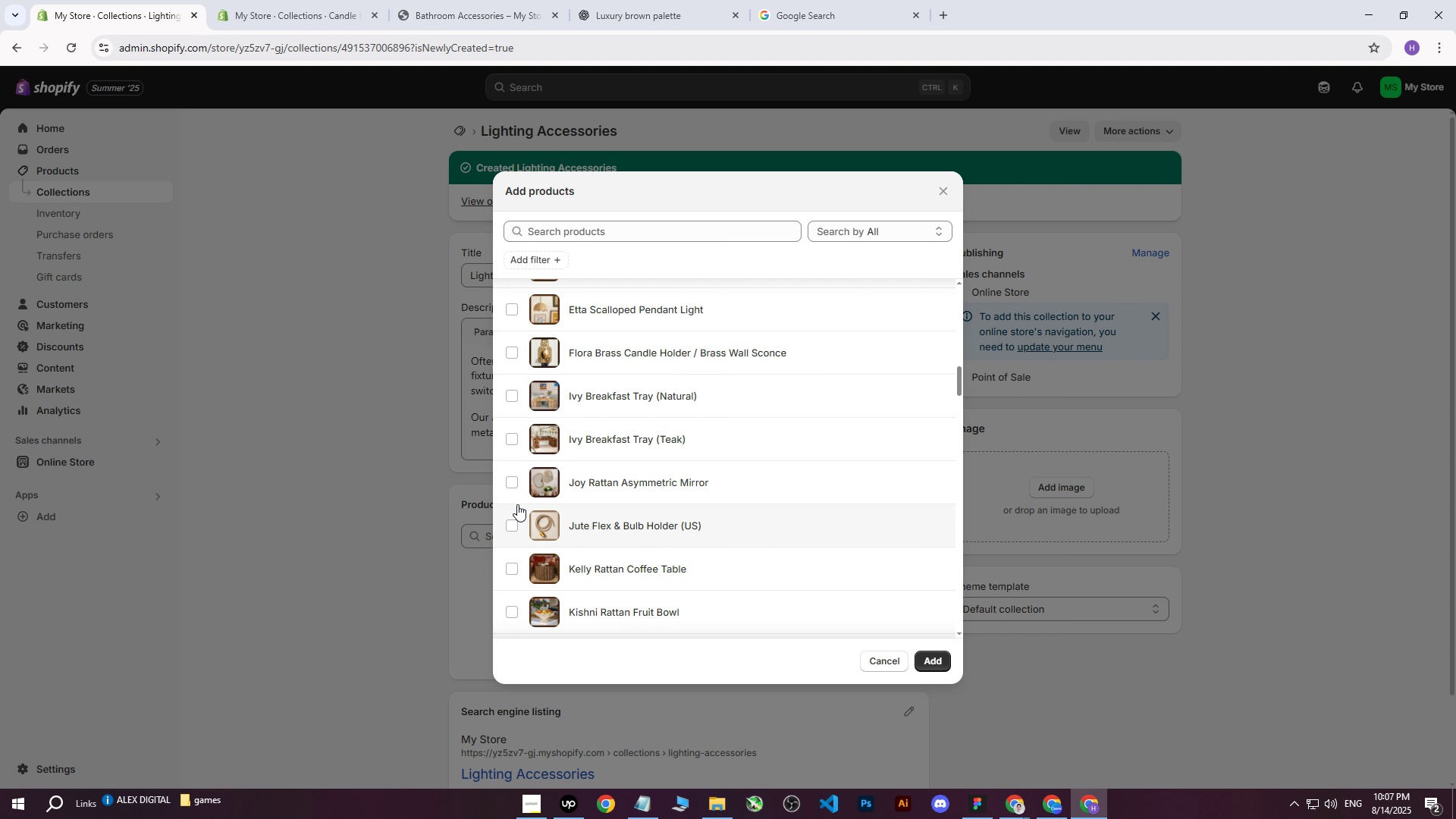 
left_click([513, 526])
 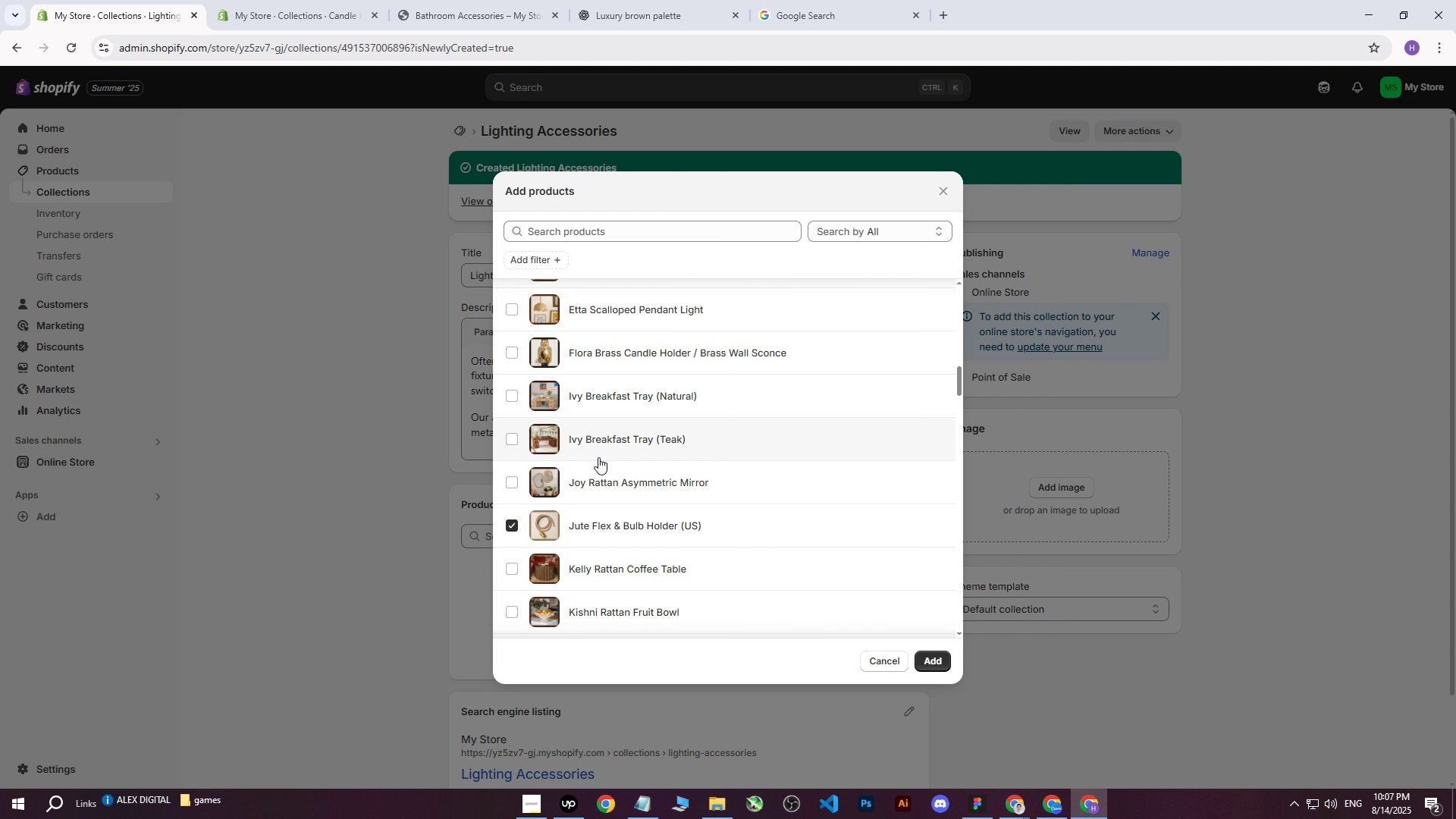 
scroll: coordinate [601, 452], scroll_direction: up, amount: 6.0
 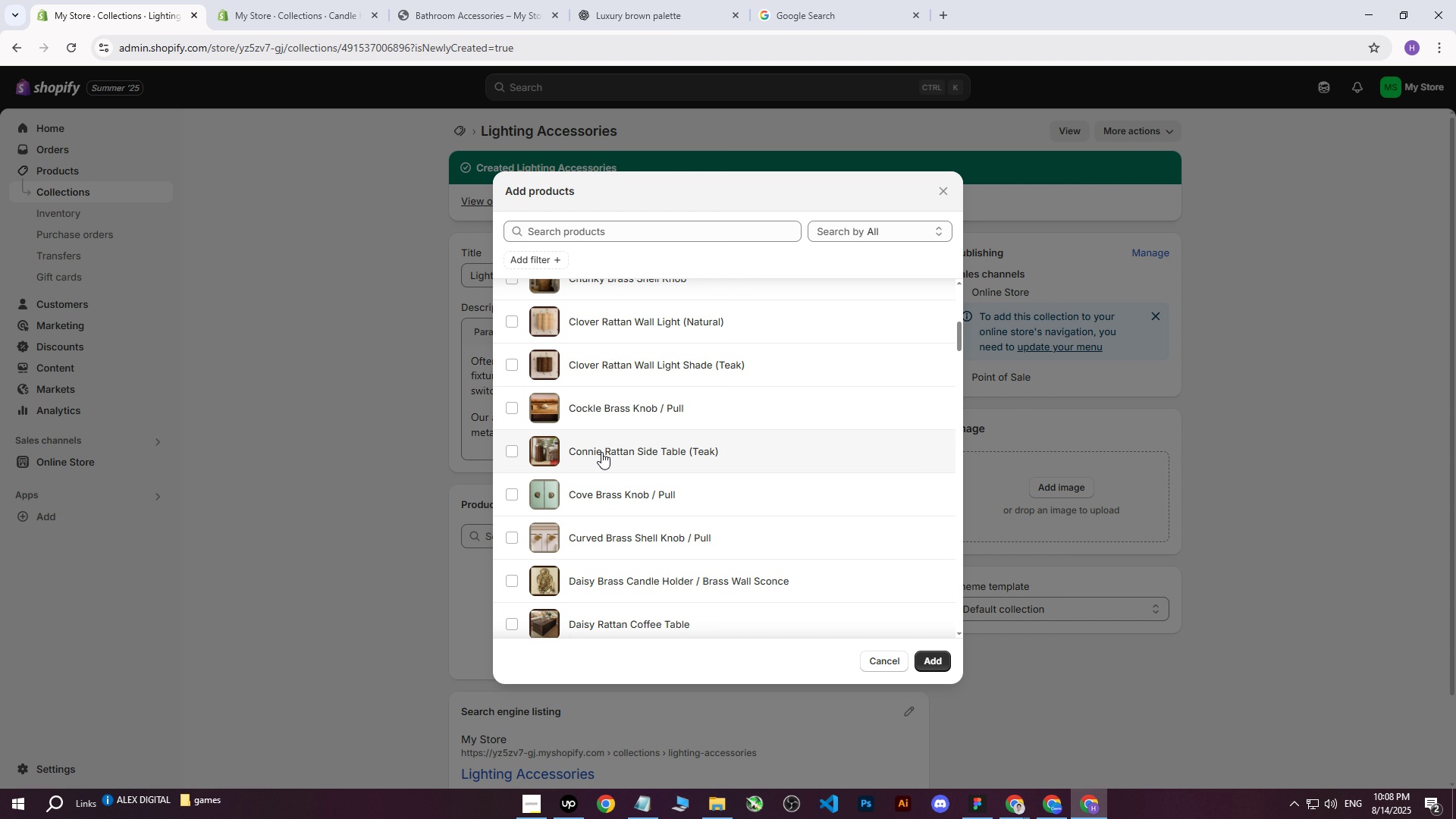 
scroll: coordinate [631, 425], scroll_direction: down, amount: 35.0
 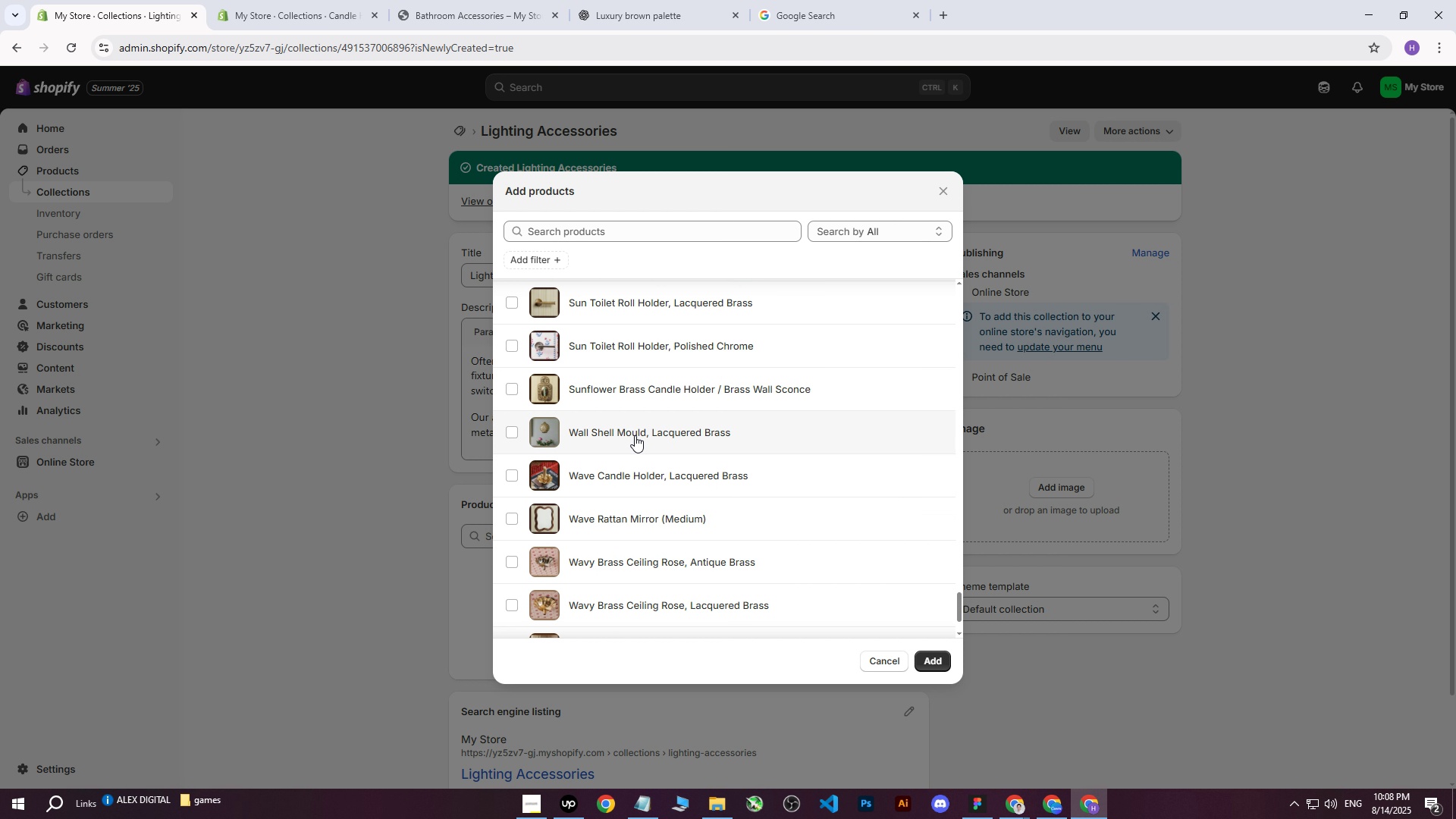 
scroll: coordinate [641, 488], scroll_direction: down, amount: 3.0
 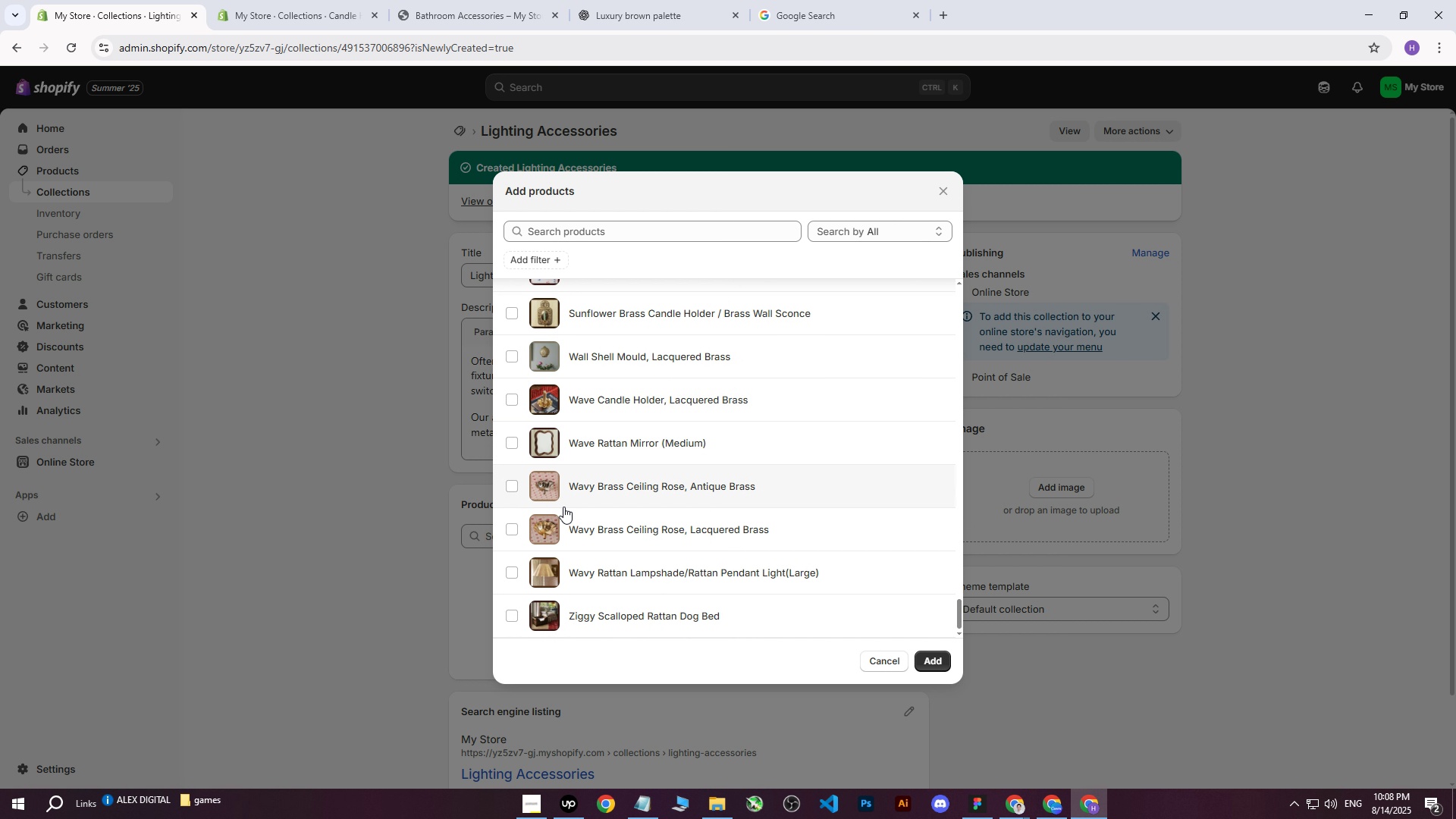 
double_click([506, 532])
 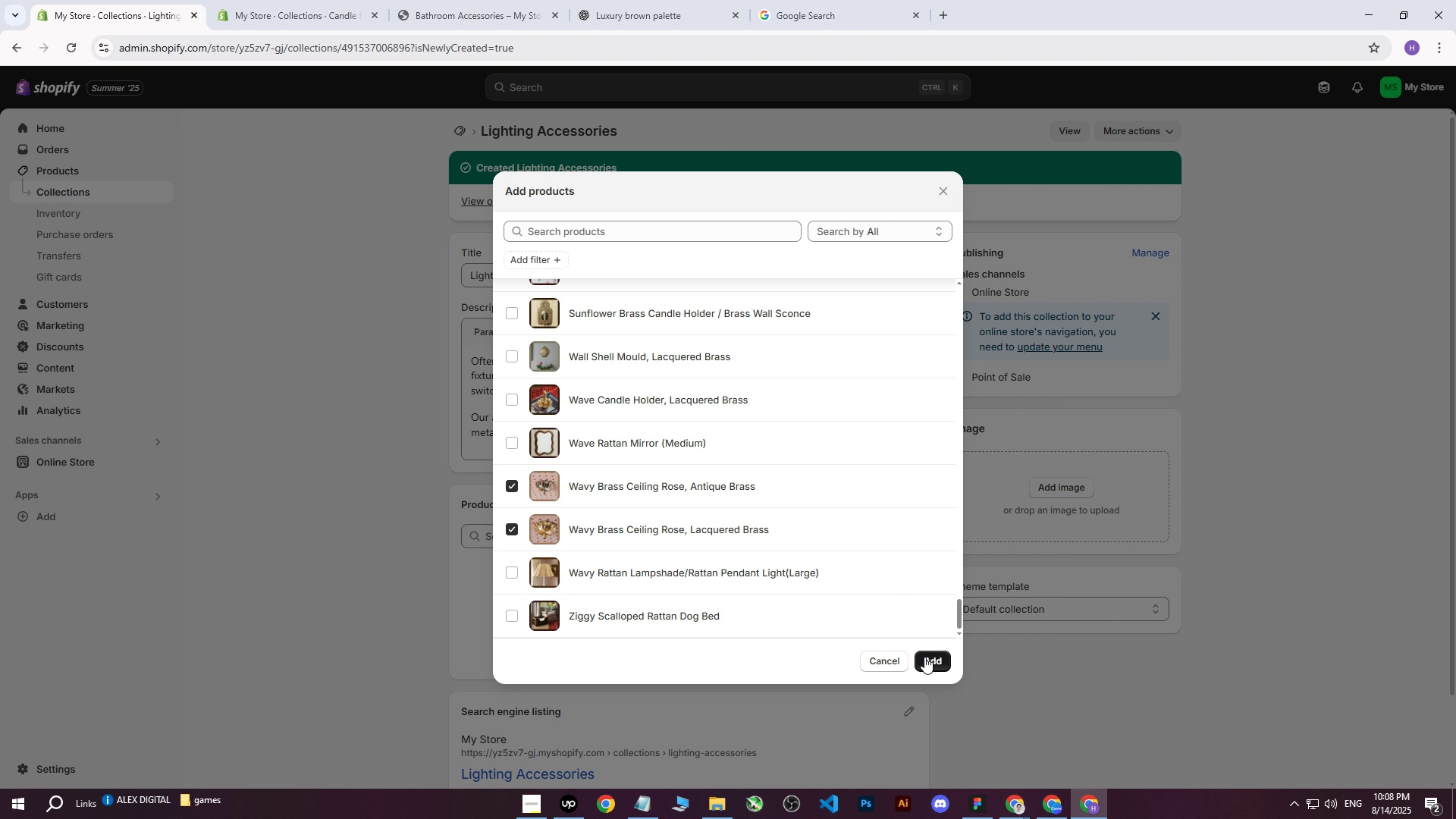 
scroll: coordinate [610, 513], scroll_direction: up, amount: 3.0
 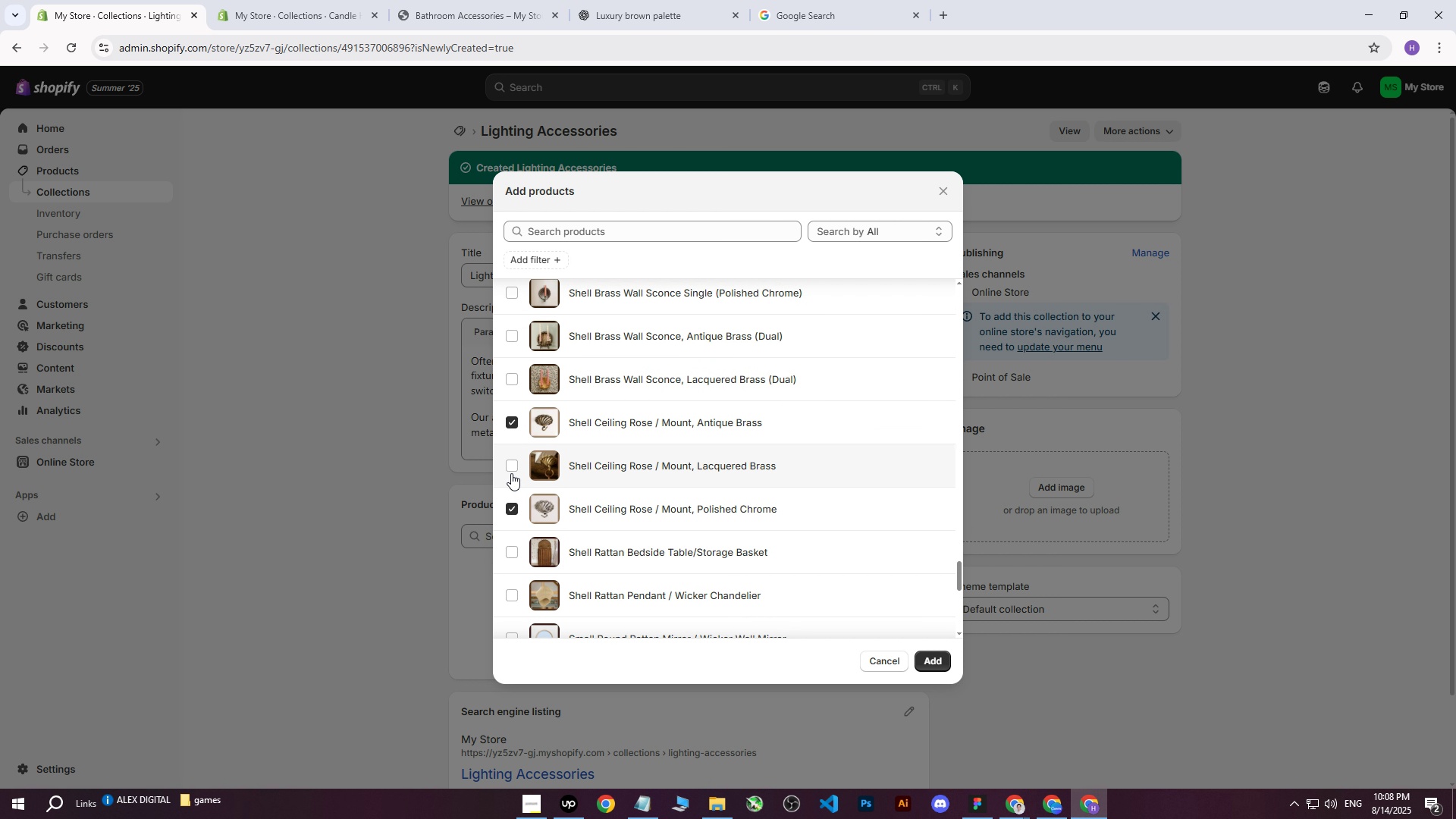 
left_click([510, 472])
 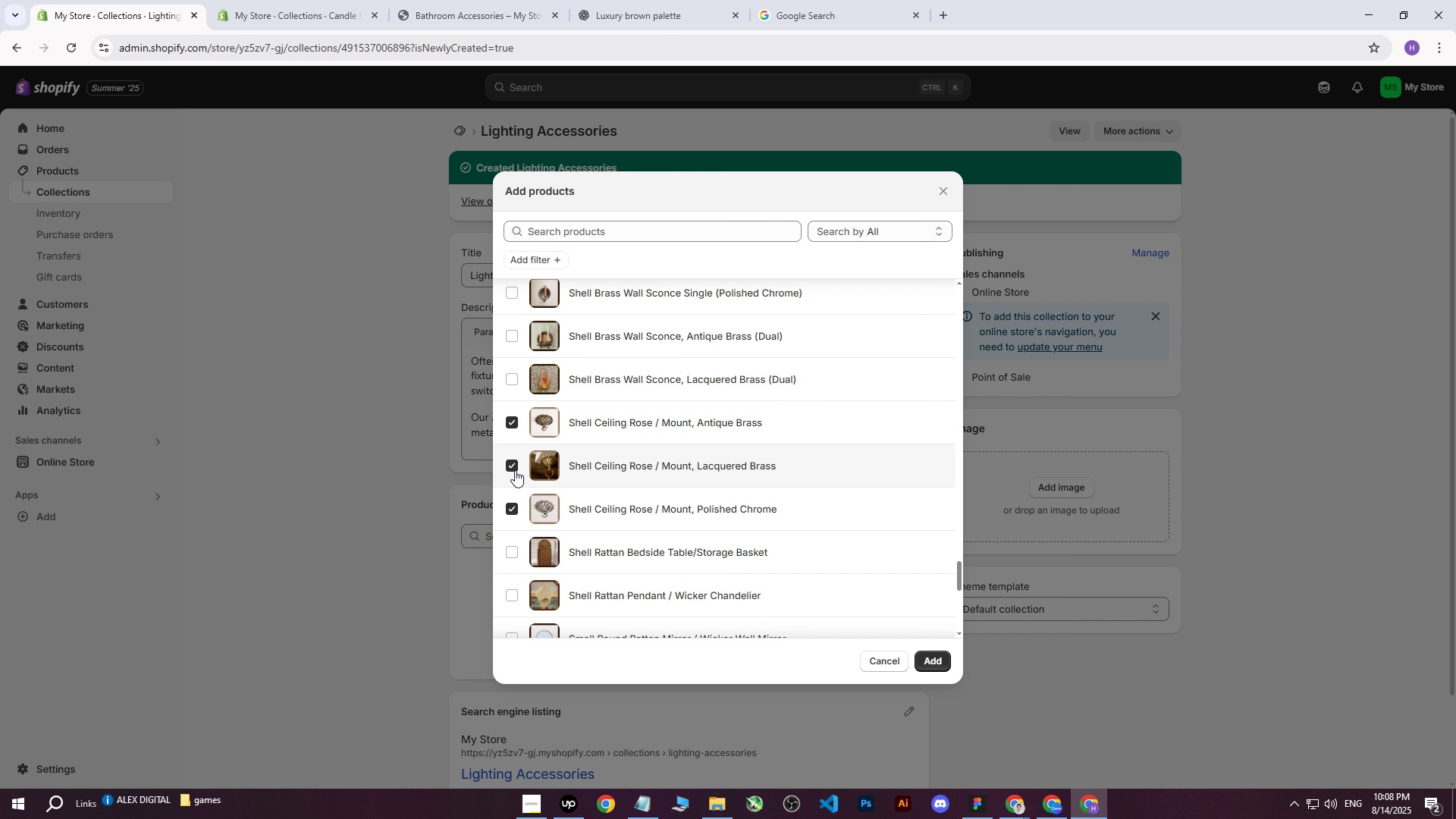 
scroll: coordinate [600, 463], scroll_direction: up, amount: 10.0
 